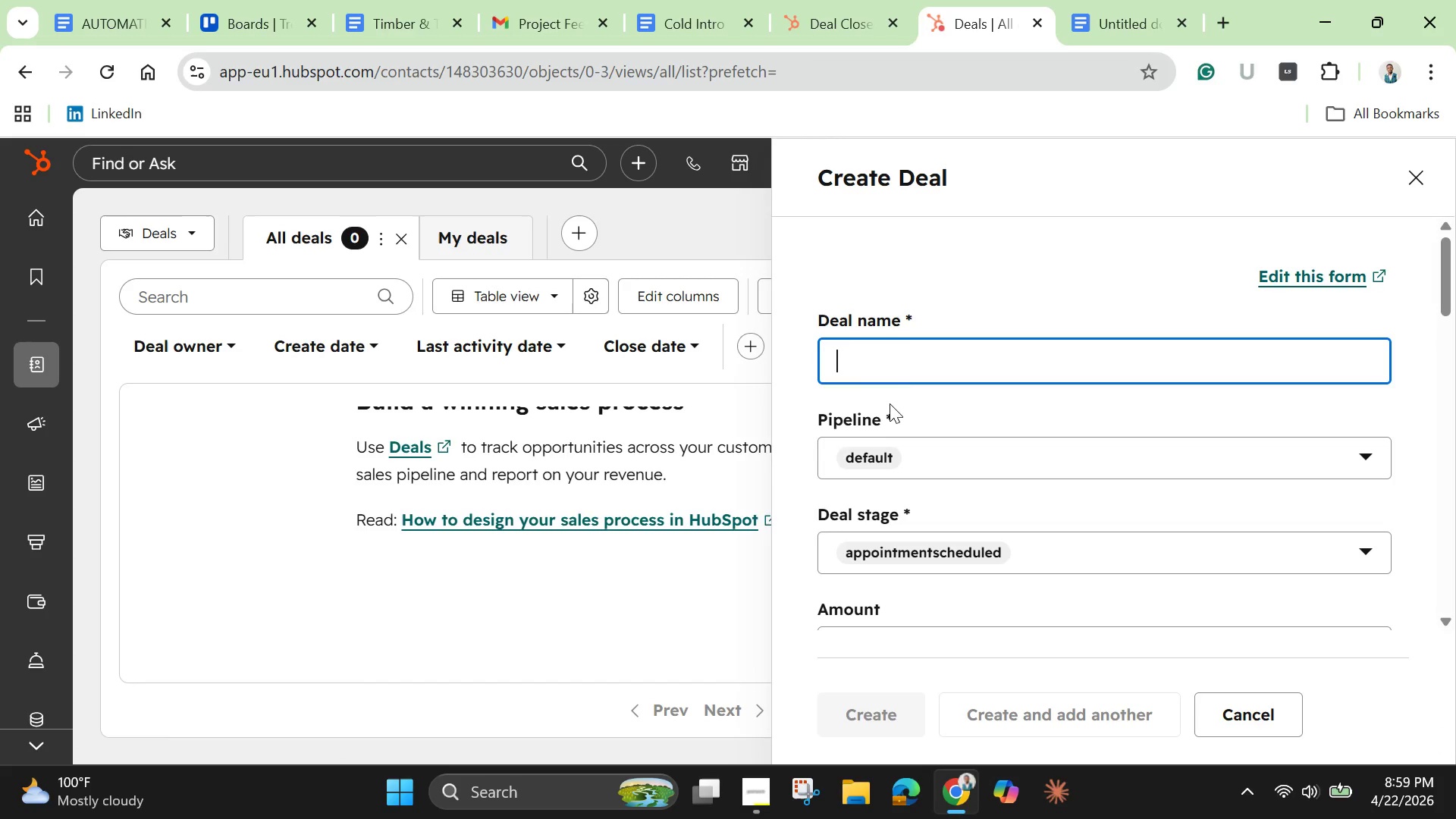 
type(Test Deal)
 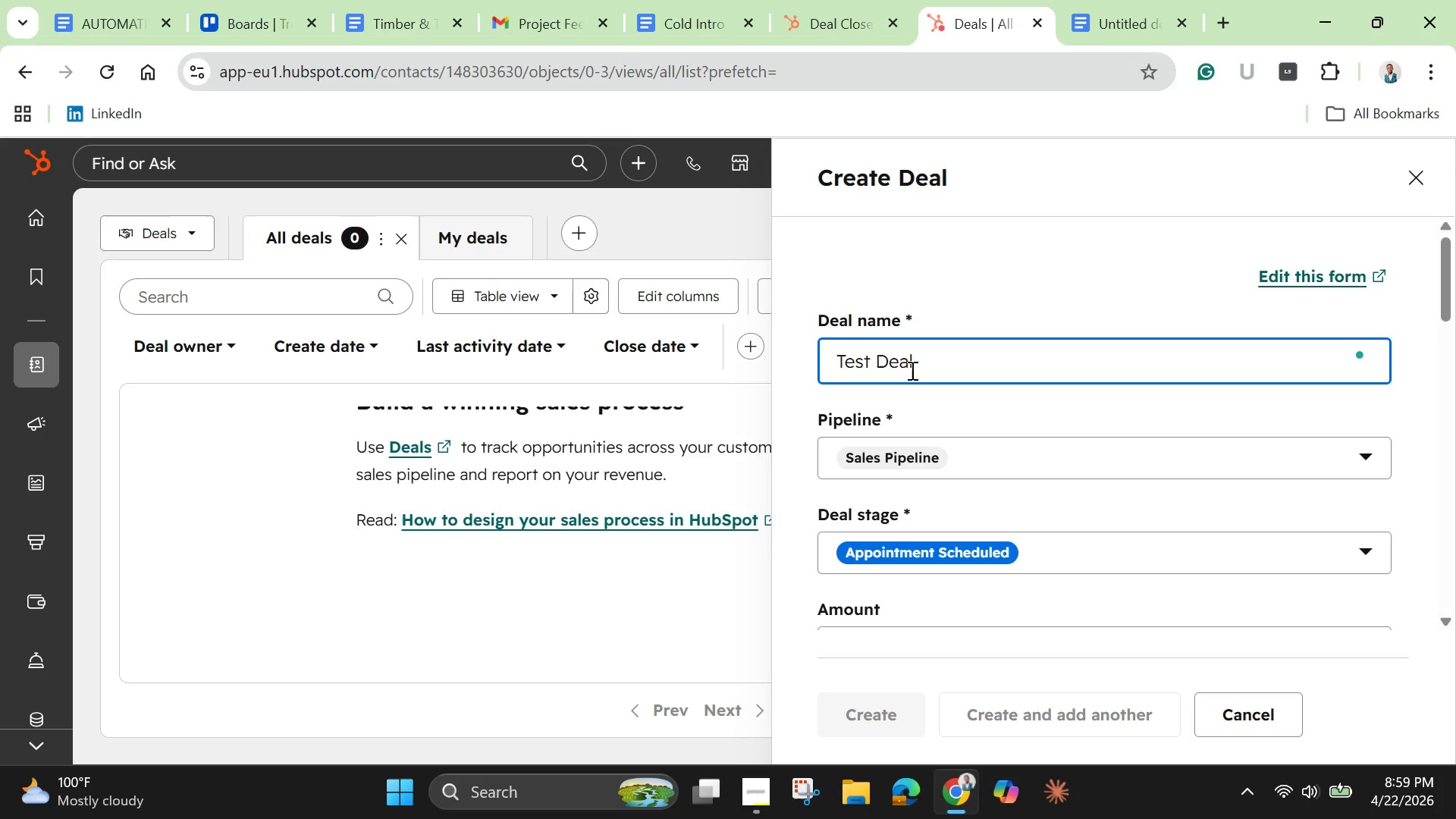 
wait(13.81)
 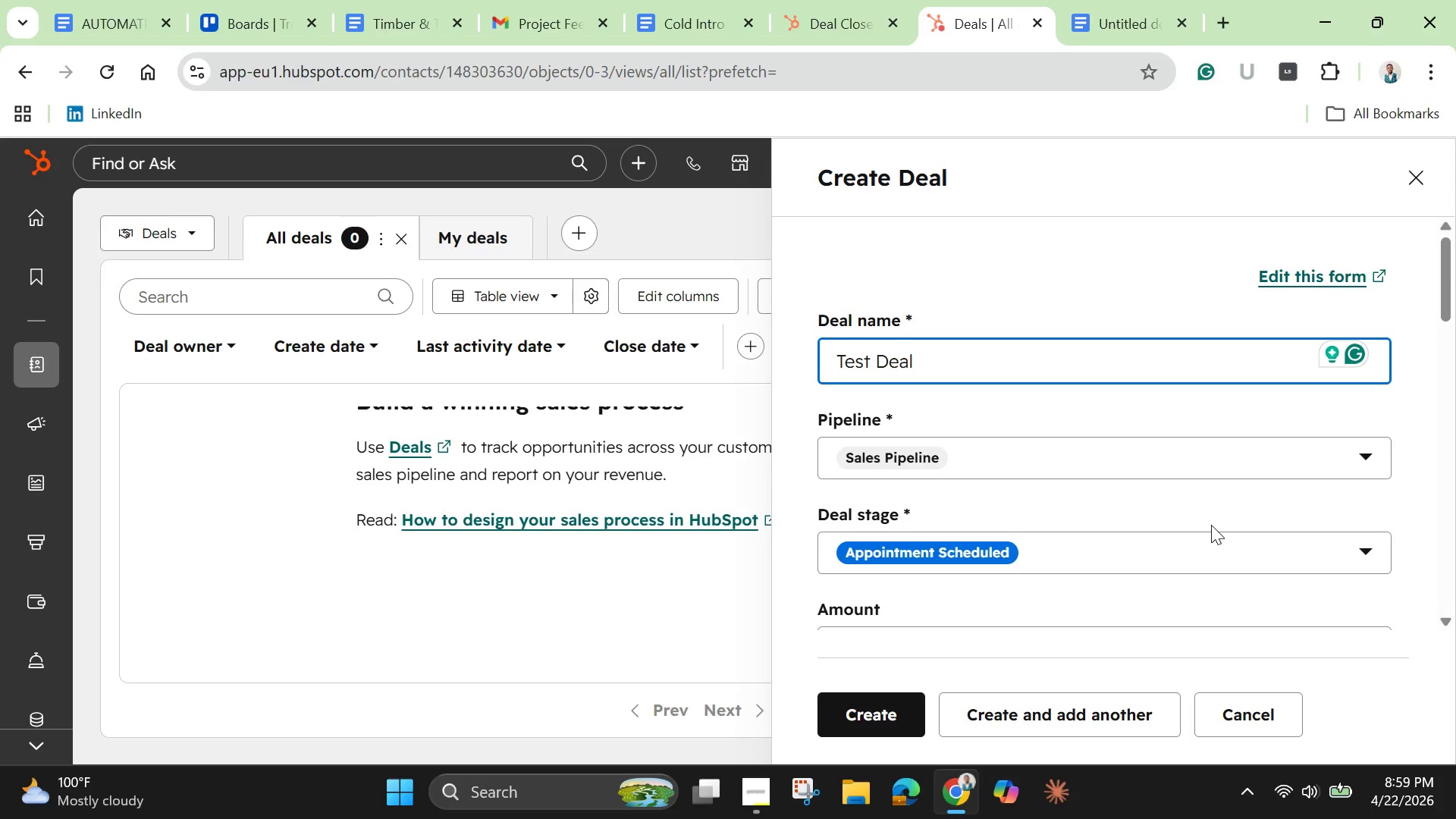 
scroll: coordinate [1200, 548], scroll_direction: down, amount: 4.0
 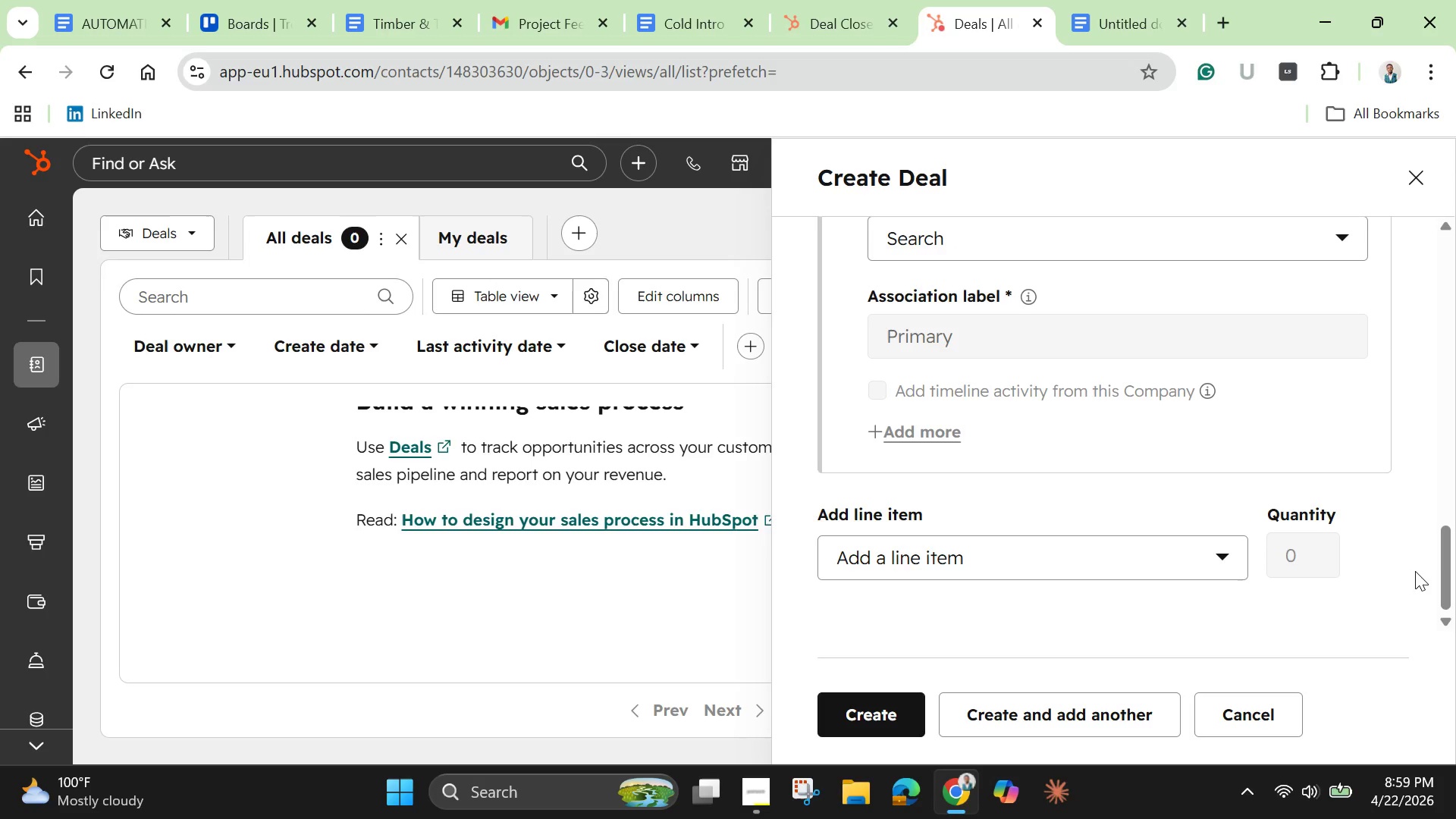 
left_click_drag(start_coordinate=[1439, 582], to_coordinate=[1426, 314])
 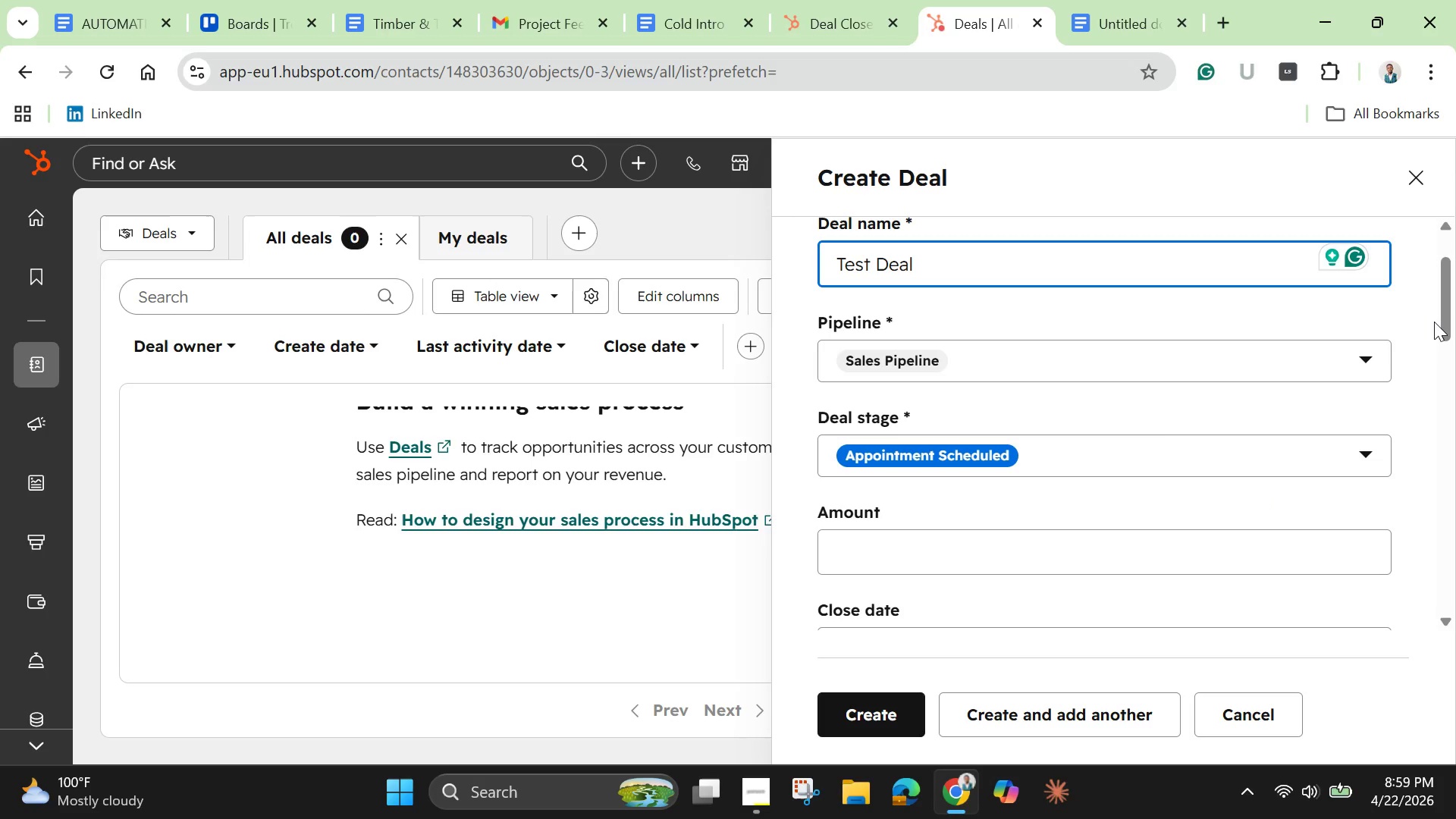 
wait(8.34)
 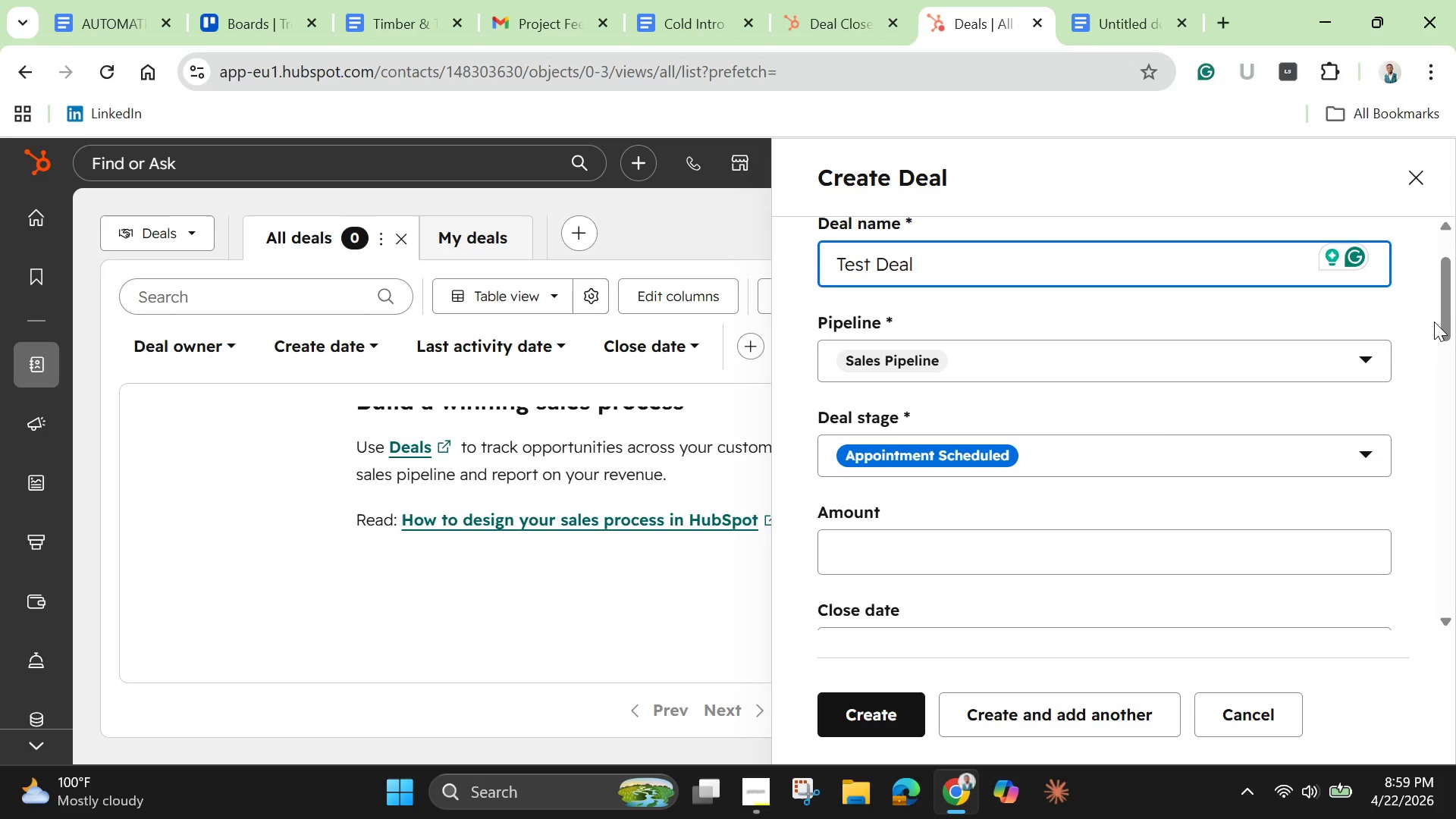 
left_click_drag(start_coordinate=[1444, 318], to_coordinate=[1455, 387])
 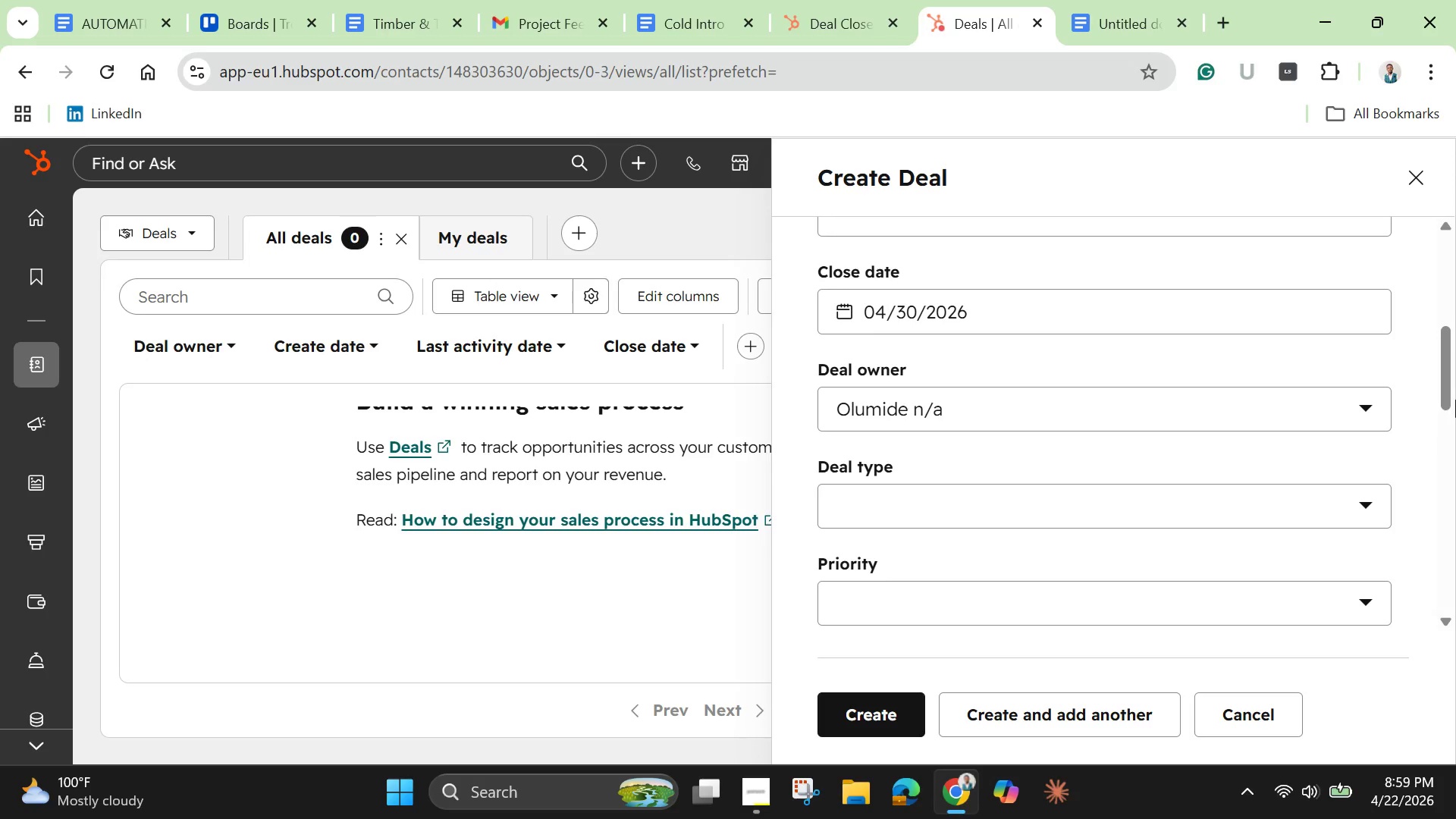 
wait(6.81)
 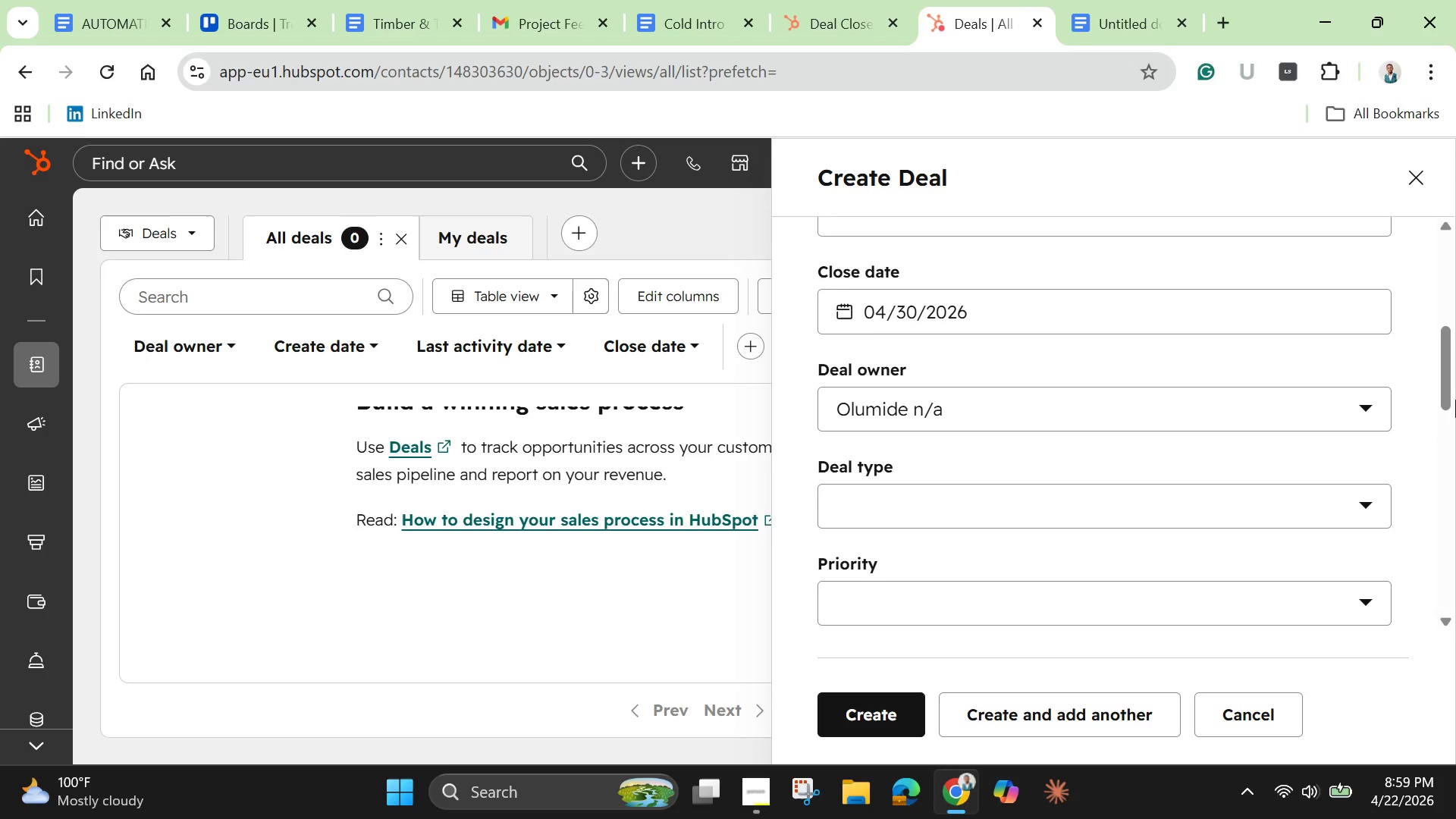 
left_click_drag(start_coordinate=[1445, 369], to_coordinate=[1455, 460])
 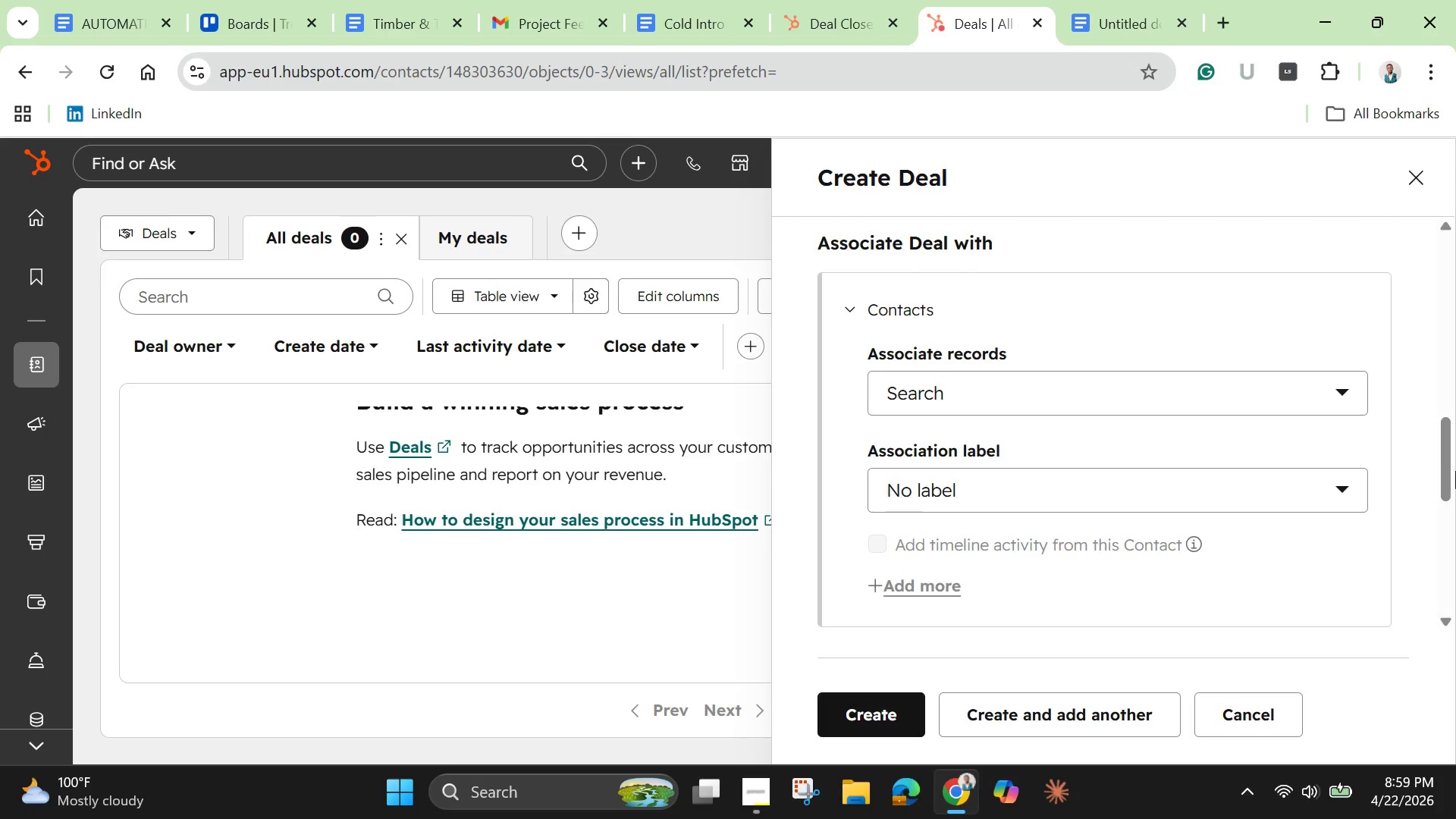 
wait(5.74)
 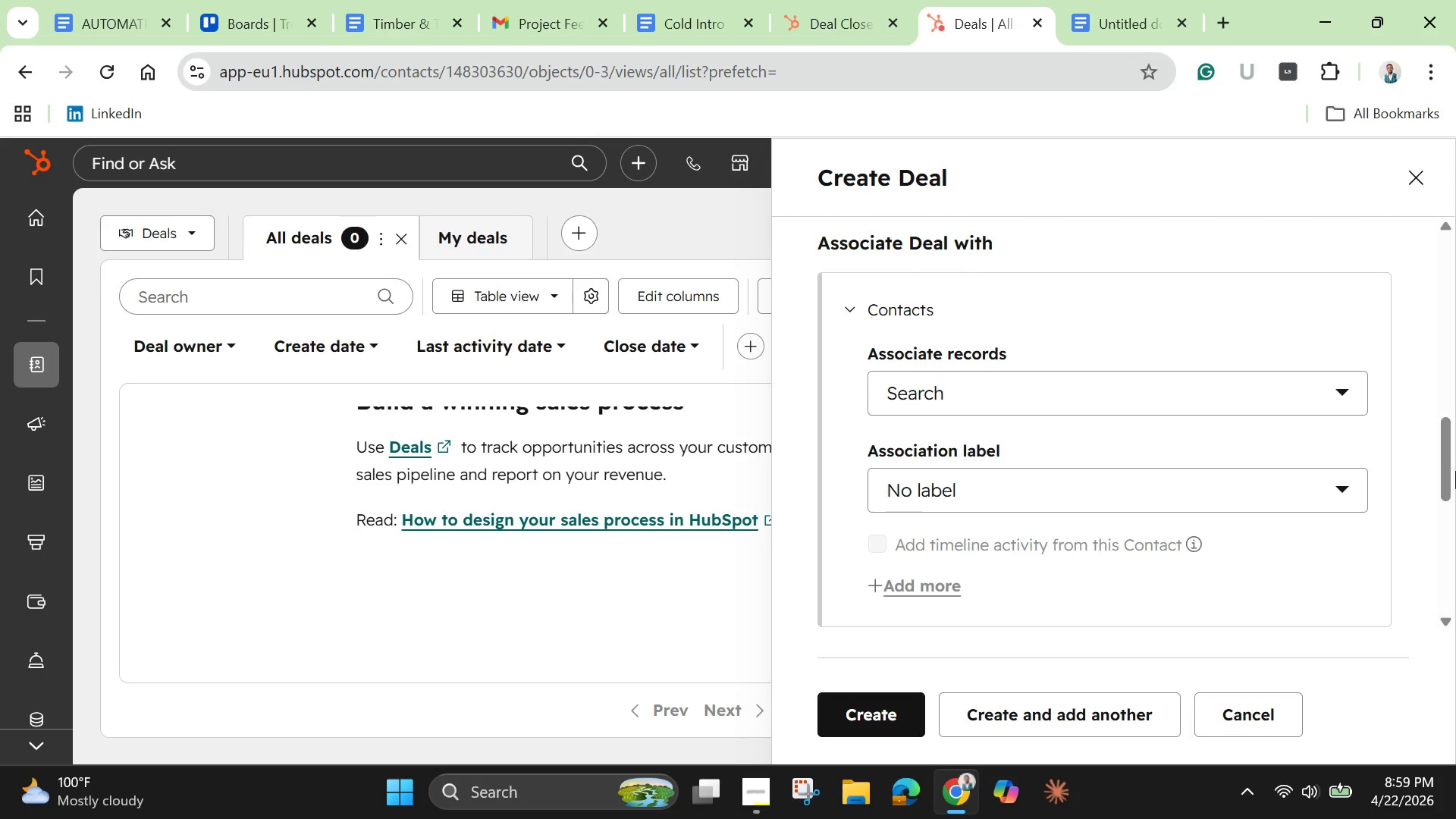 
left_click_drag(start_coordinate=[1443, 476], to_coordinate=[1452, 561])
 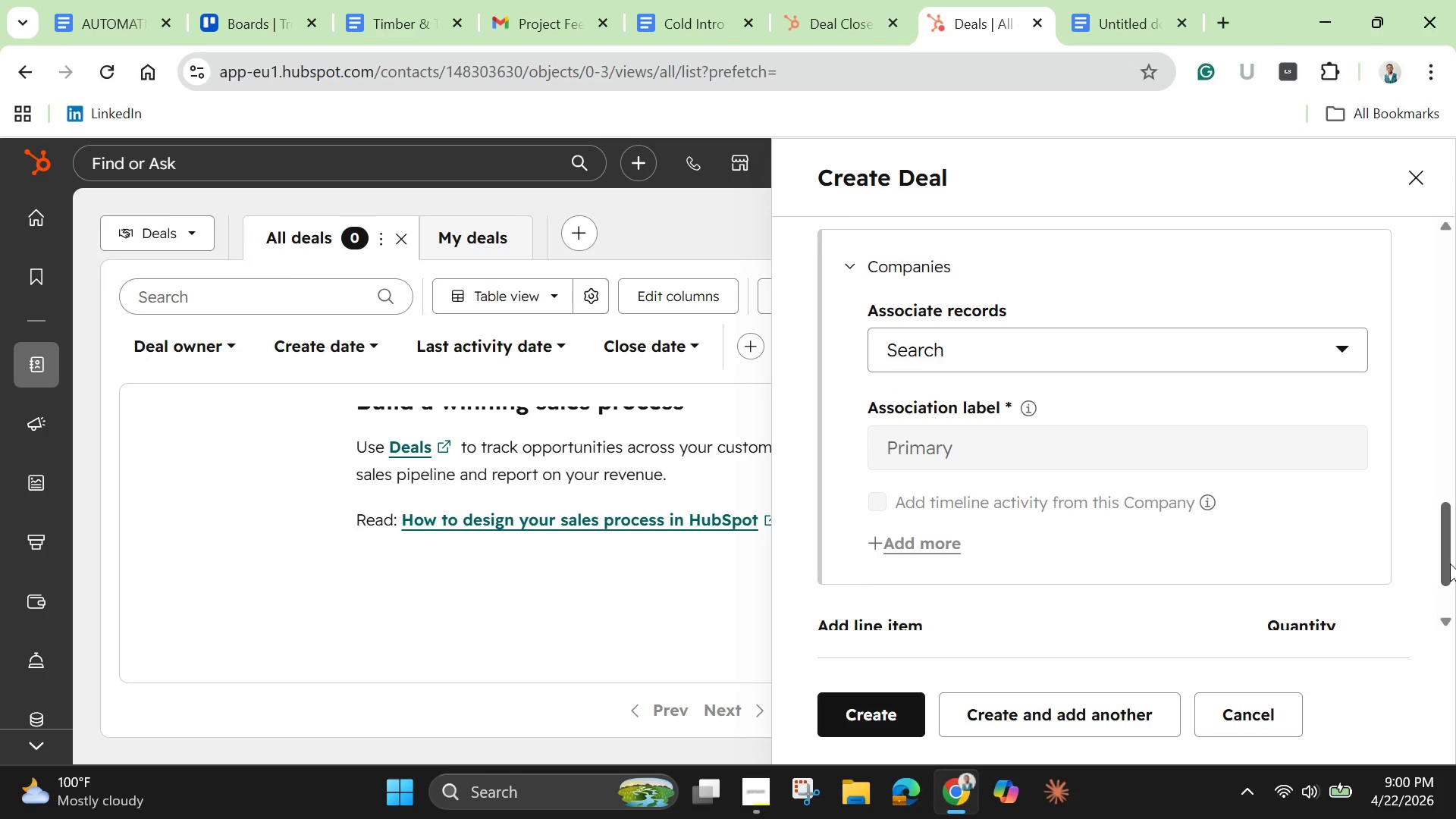 
wait(8.59)
 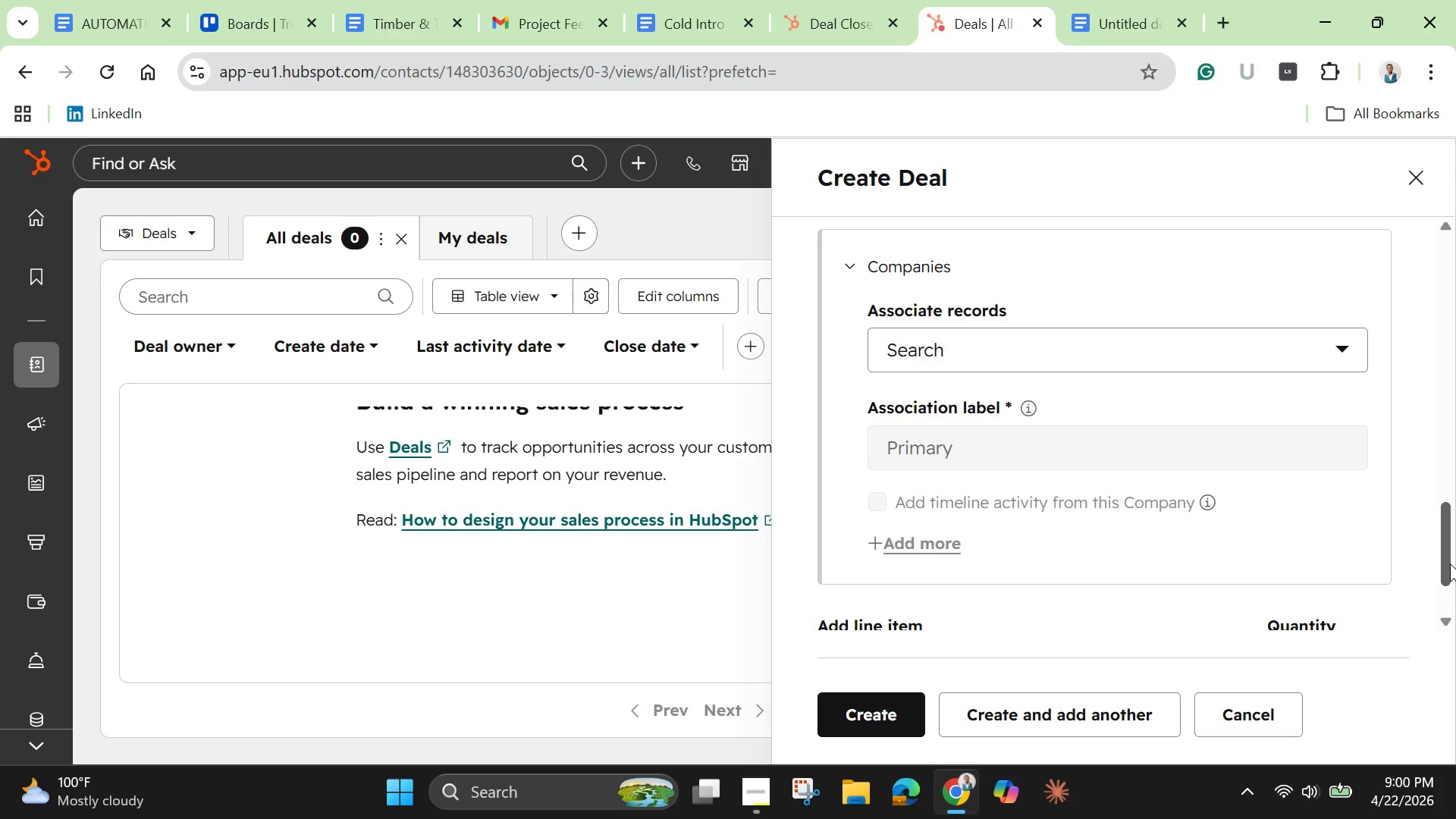 
scroll: coordinate [1401, 520], scroll_direction: down, amount: 3.0
 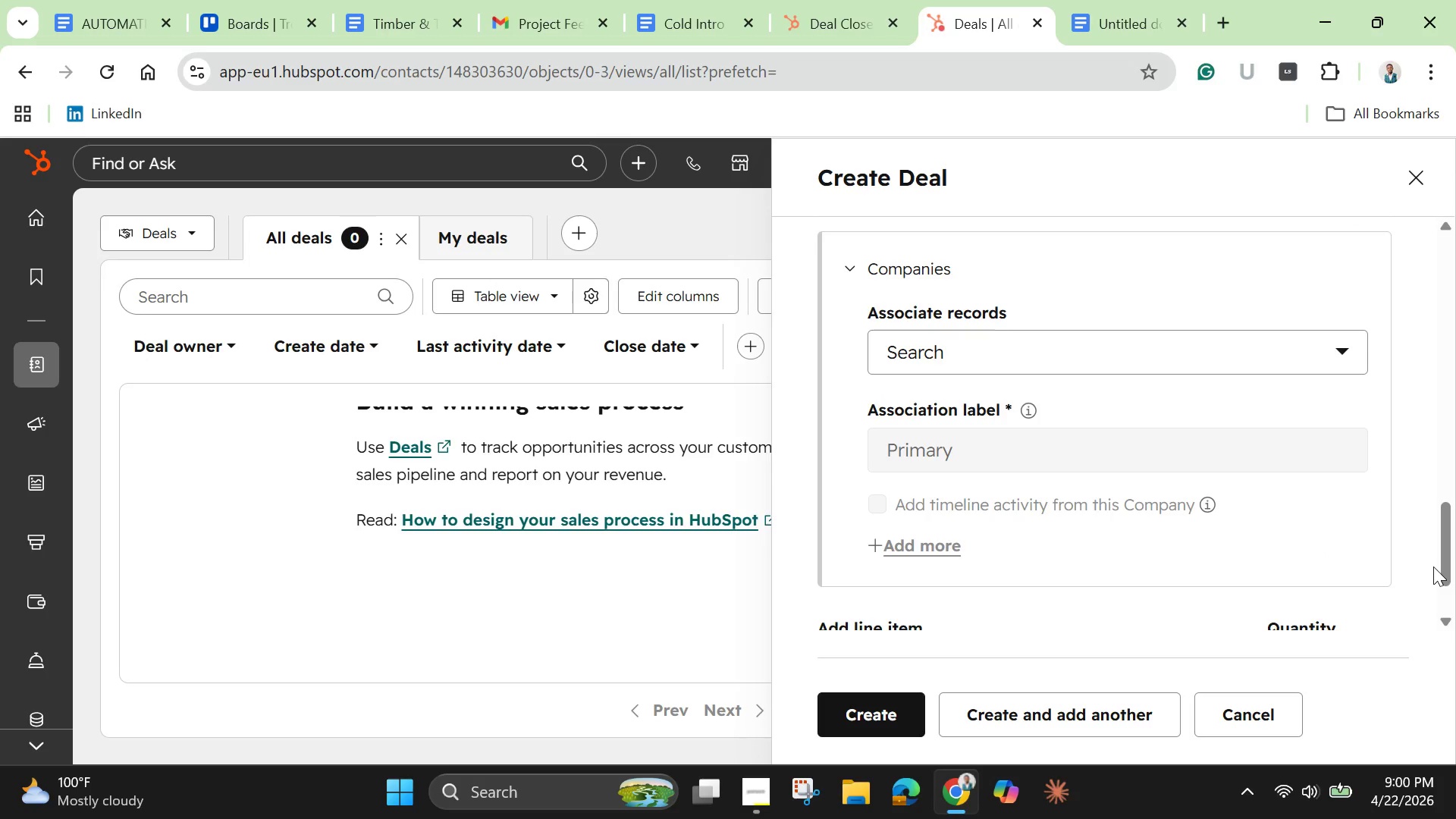 
right_click([1083, 444])
 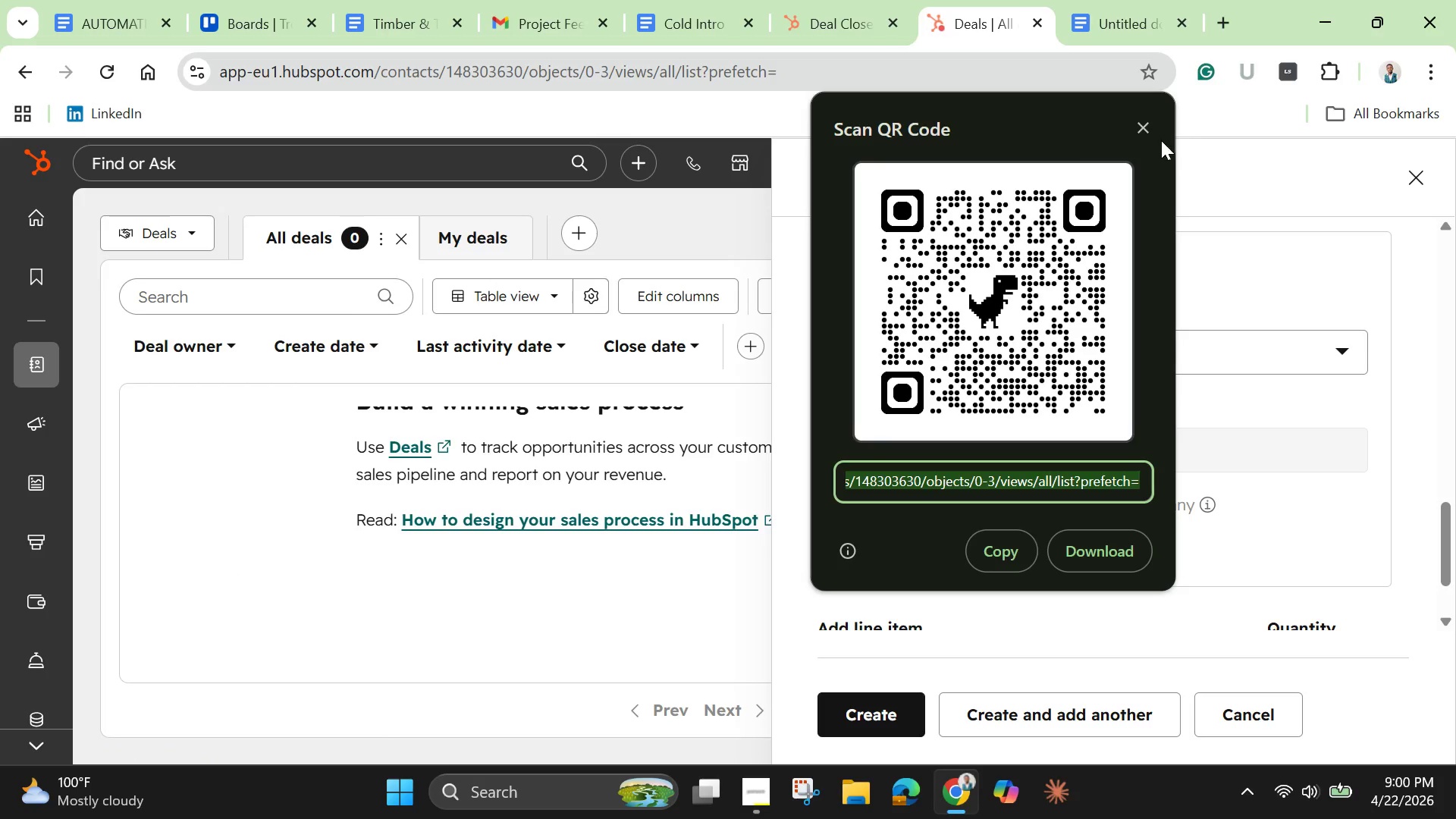 
left_click([1146, 134])
 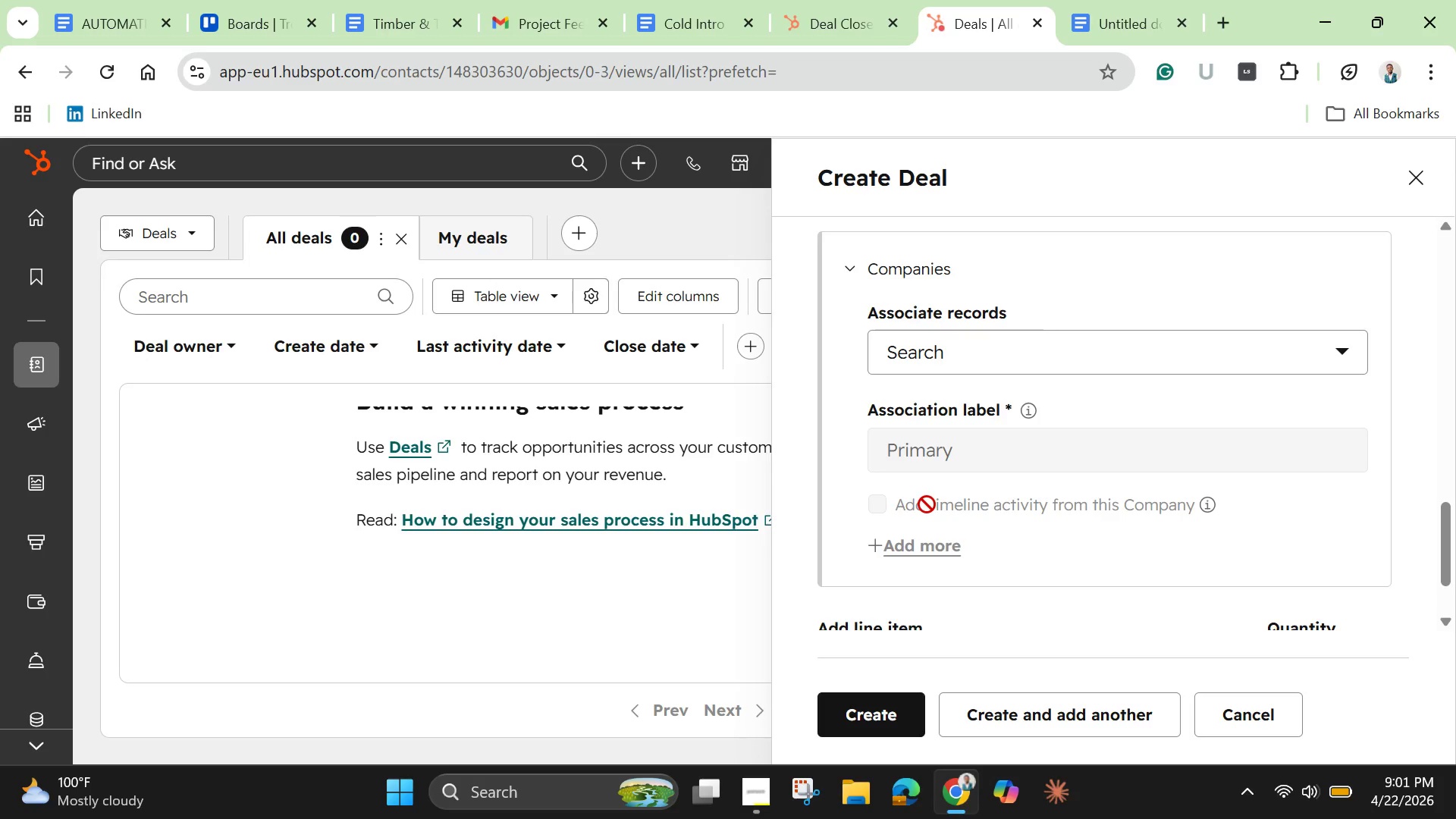 
wait(69.83)
 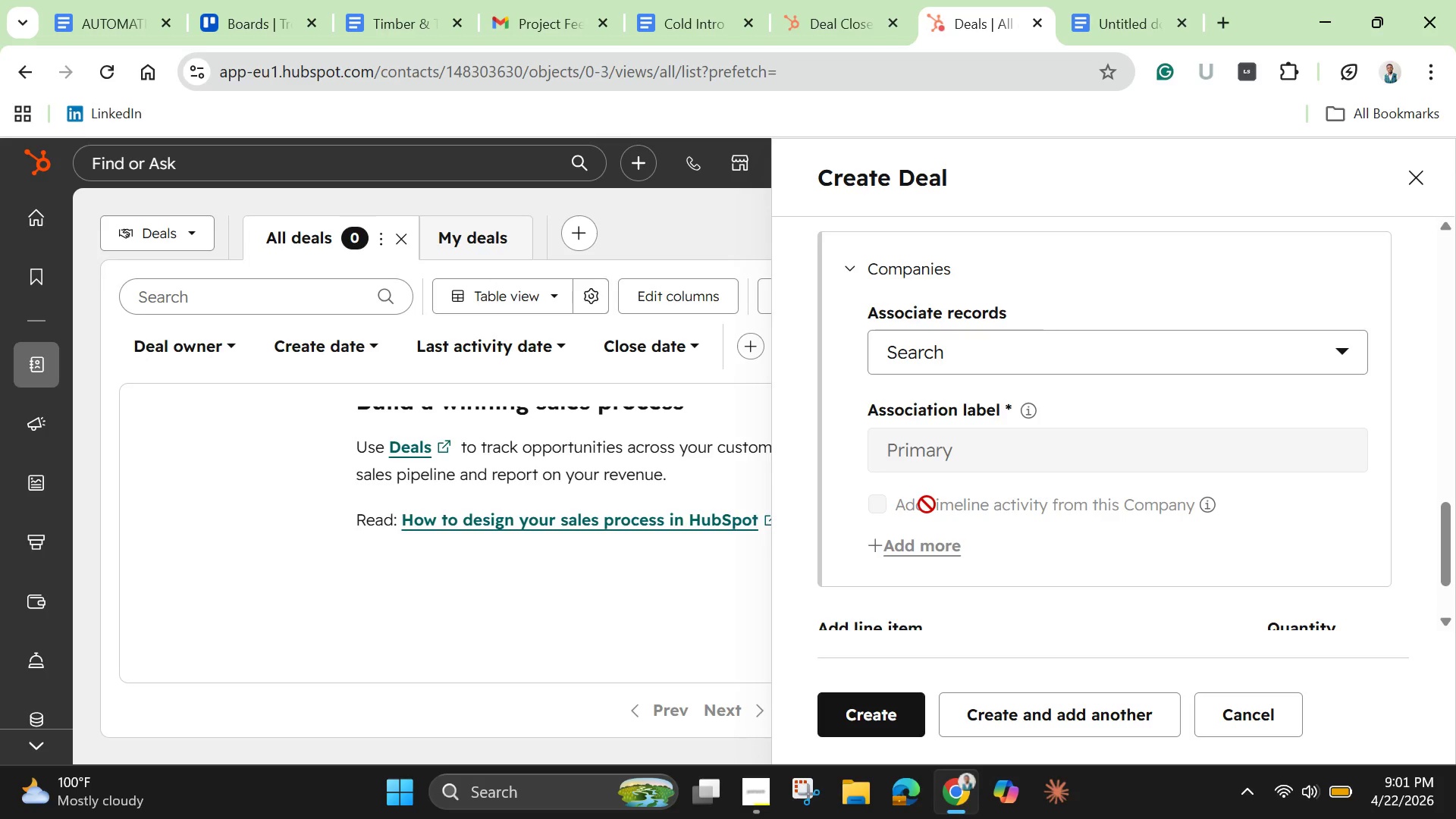 
left_click([888, 721])
 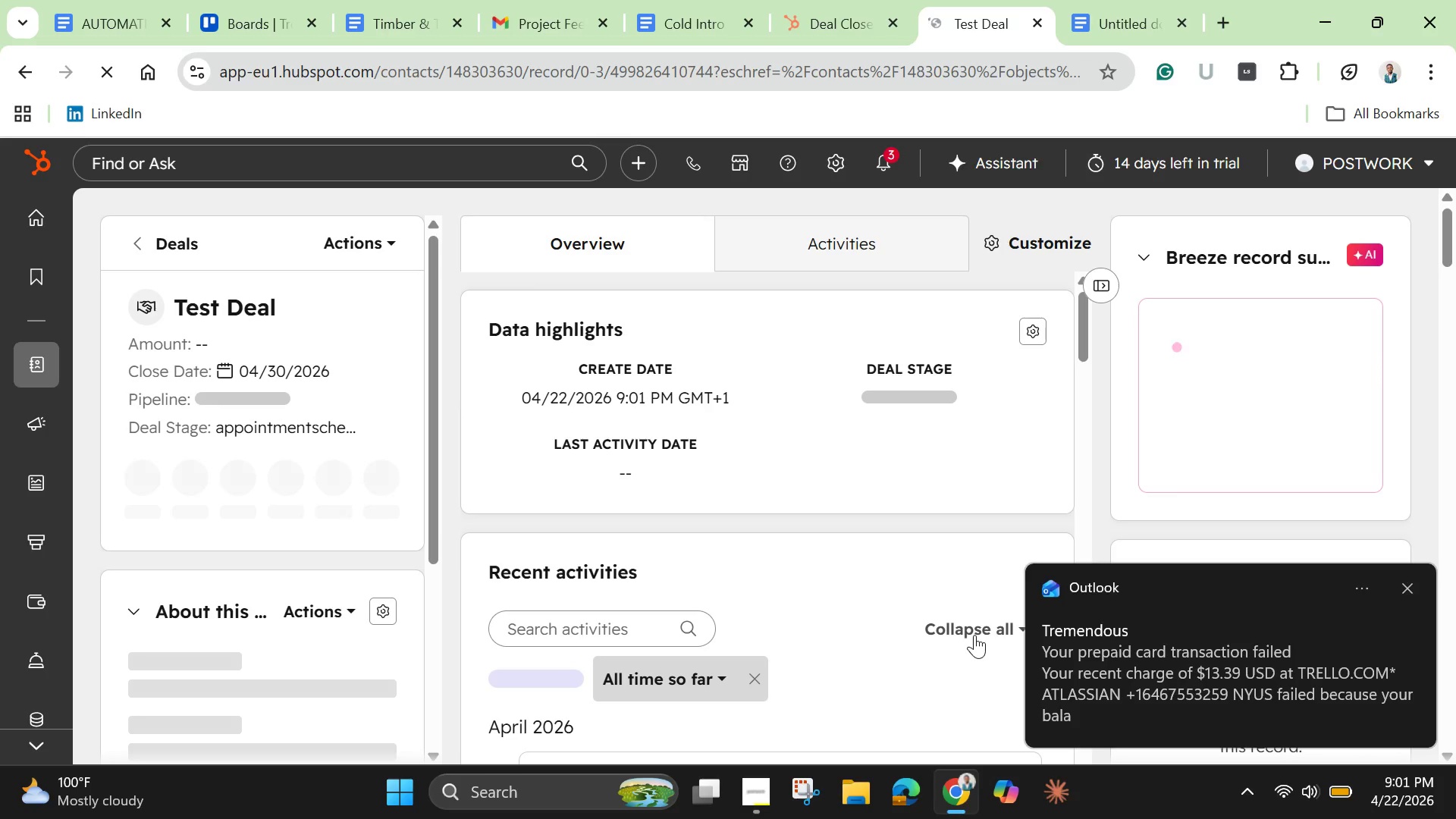 
wait(17.64)
 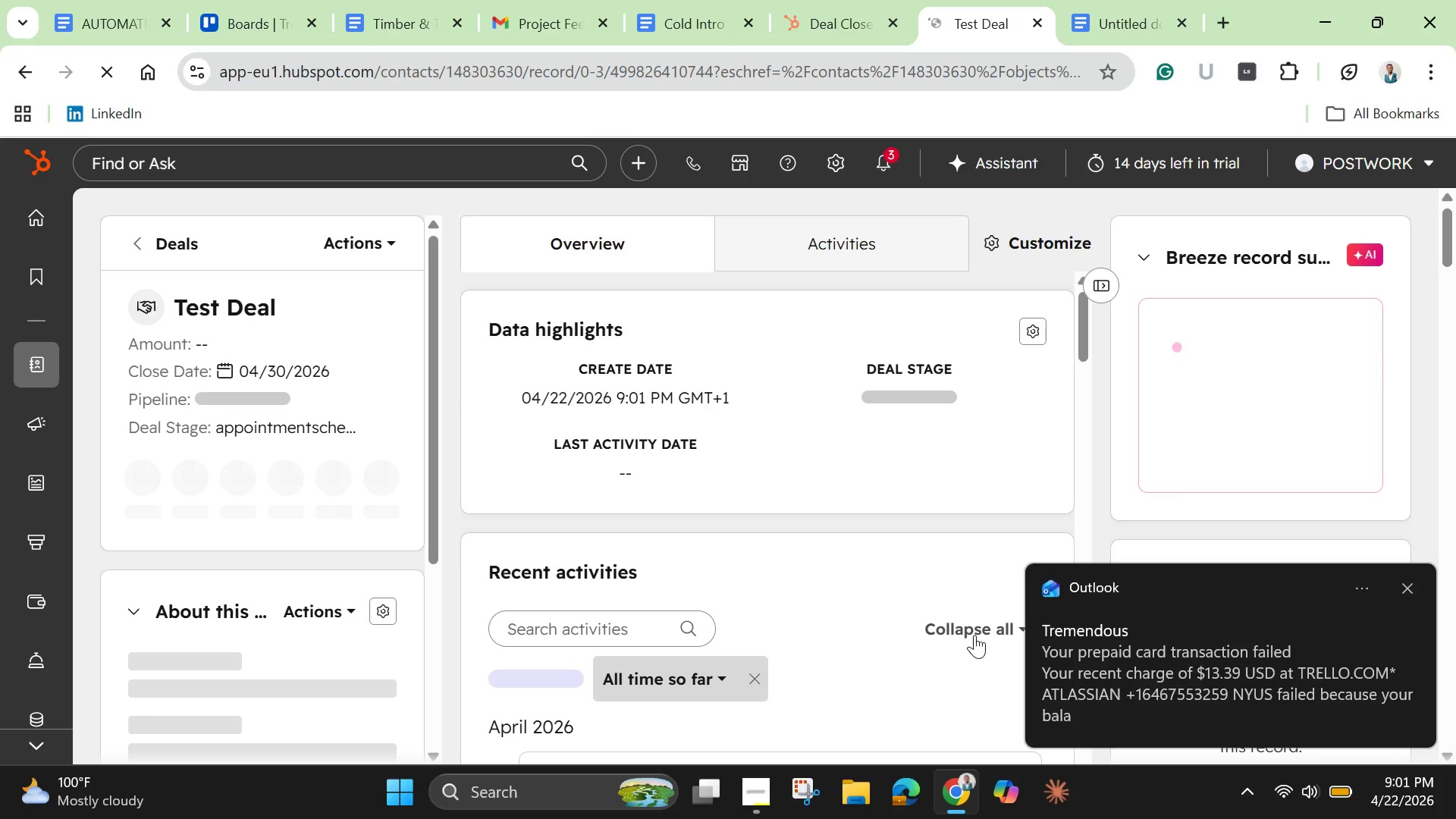 
left_click([1410, 589])
 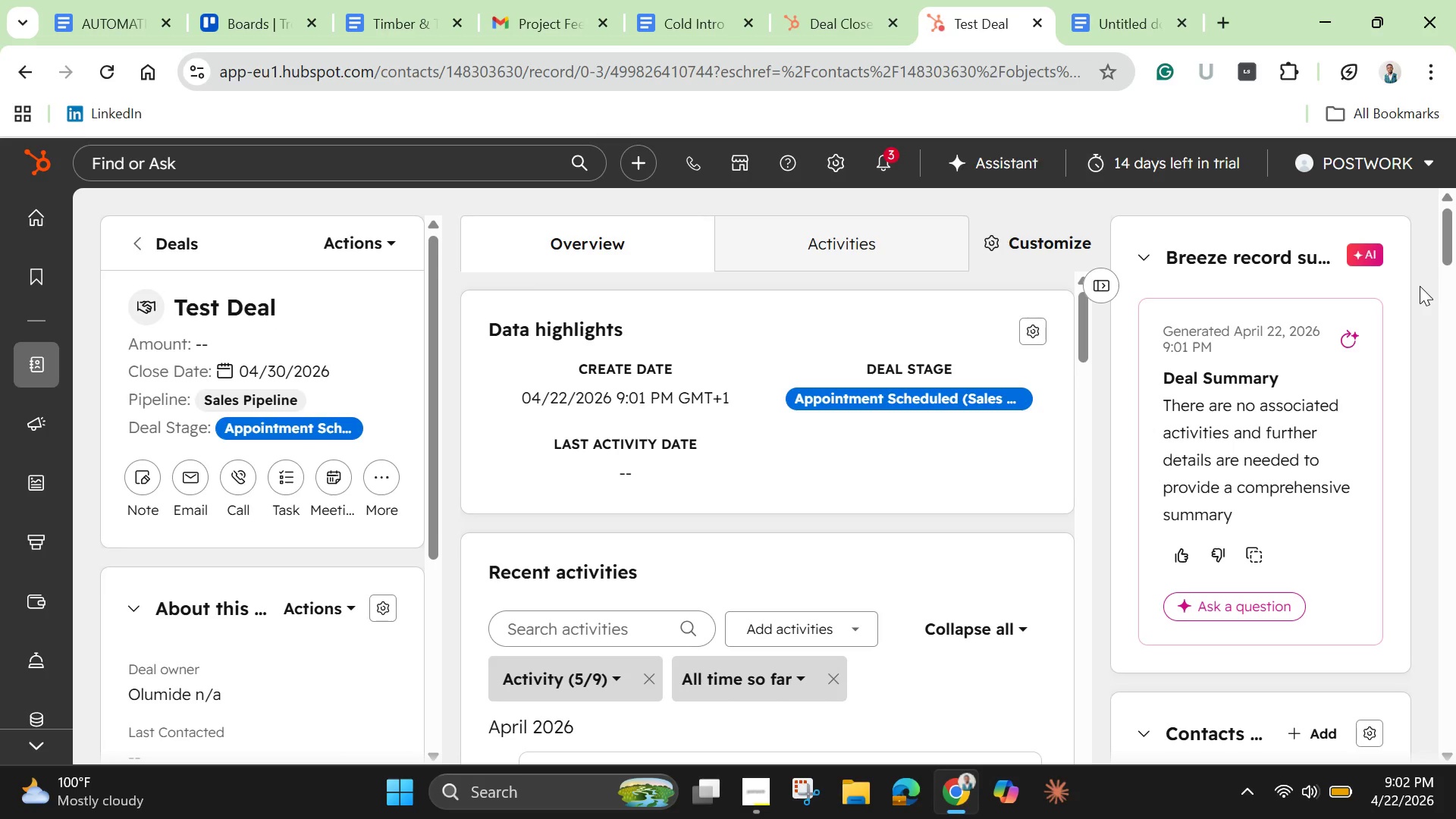 
wait(40.12)
 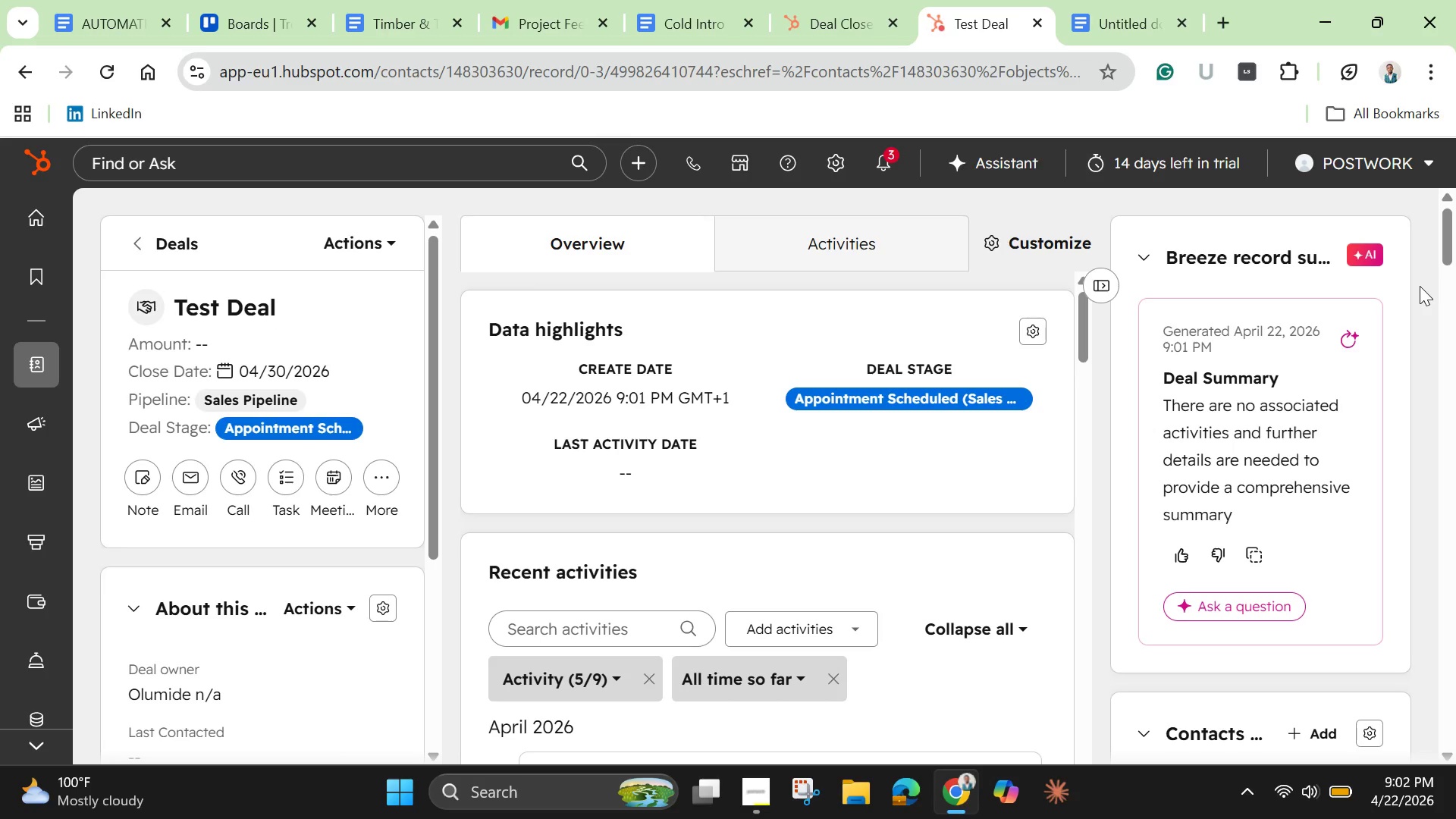 
left_click([920, 410])
 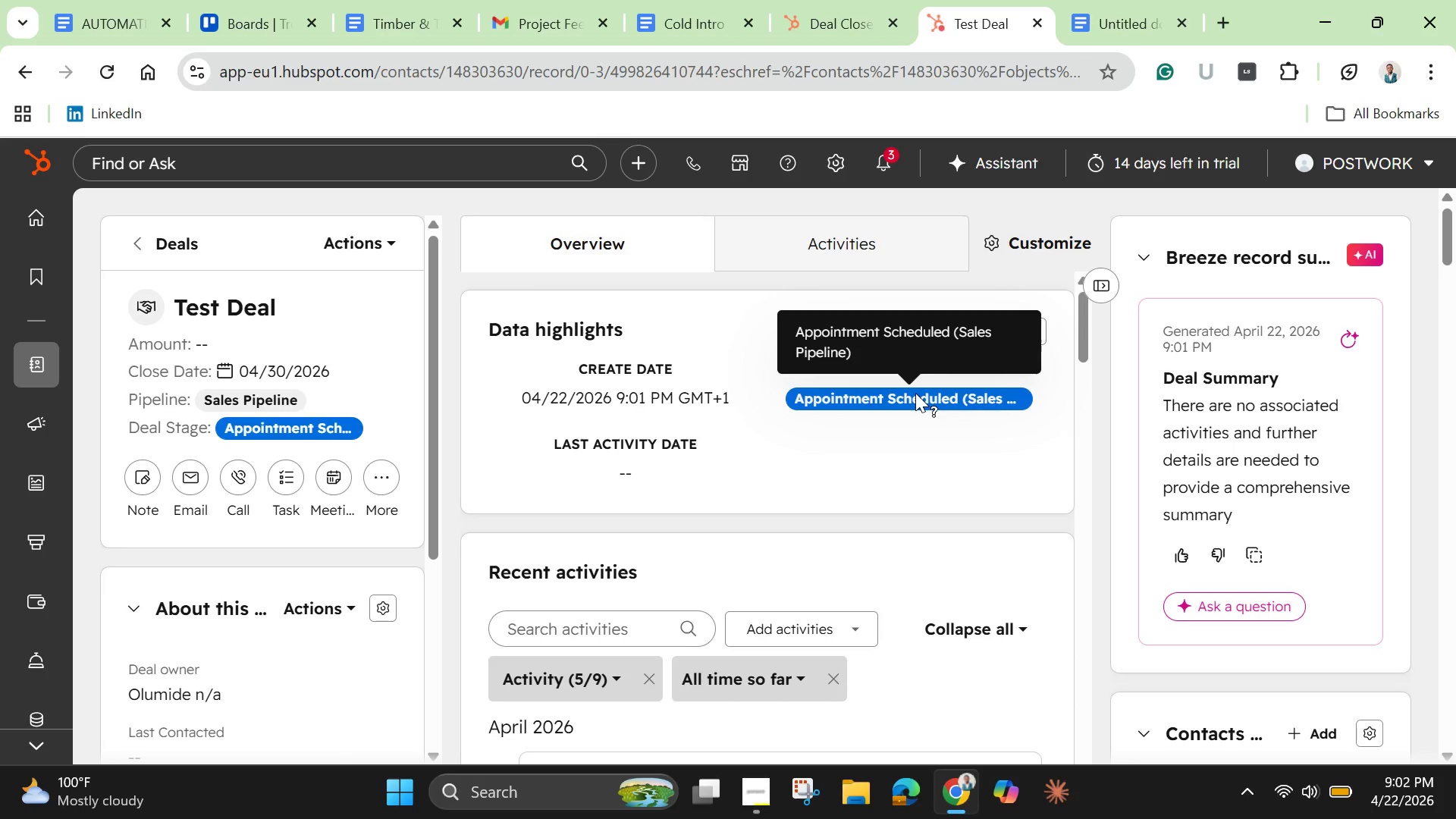 
left_click([915, 393])
 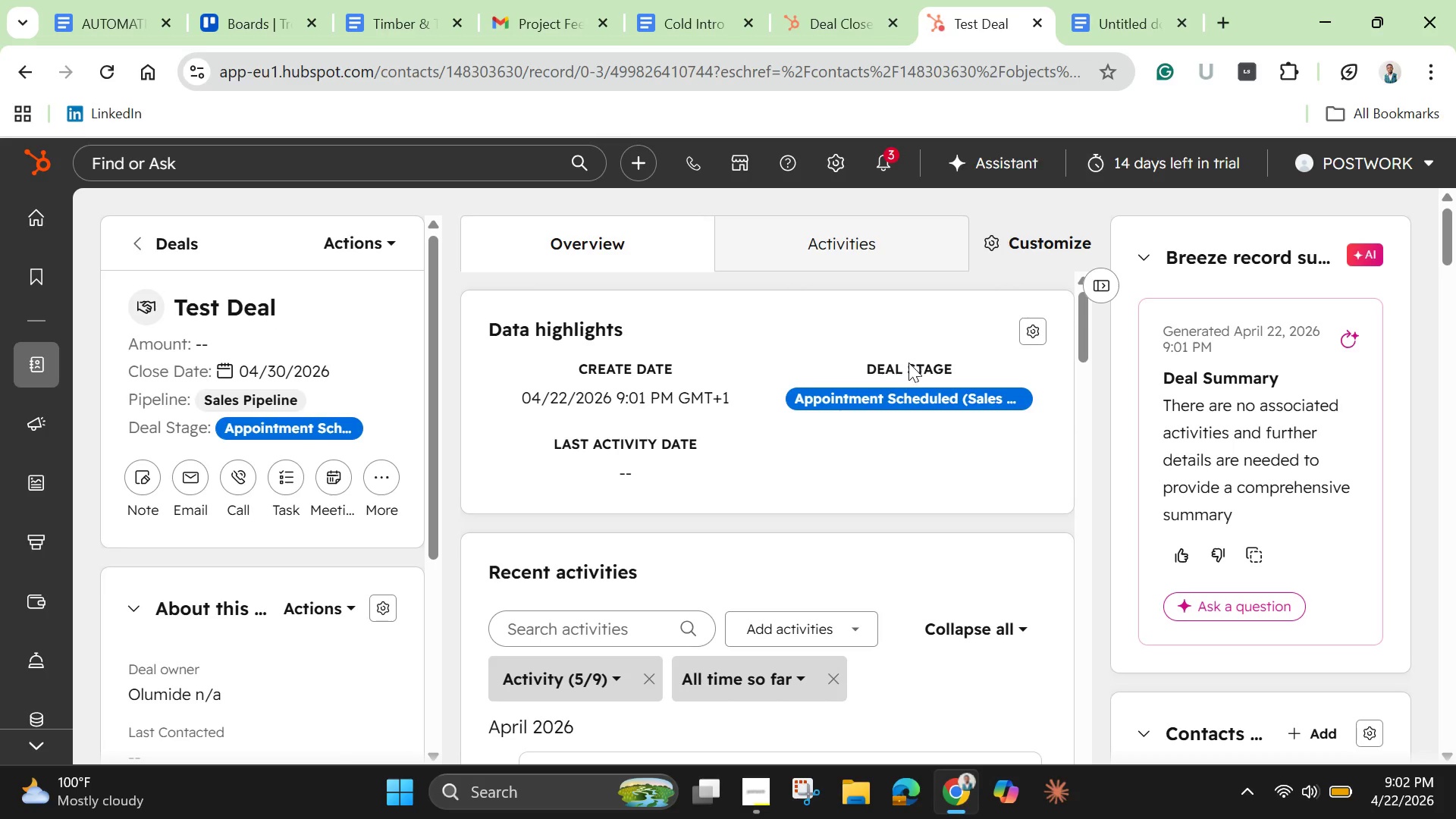 
double_click([908, 364])
 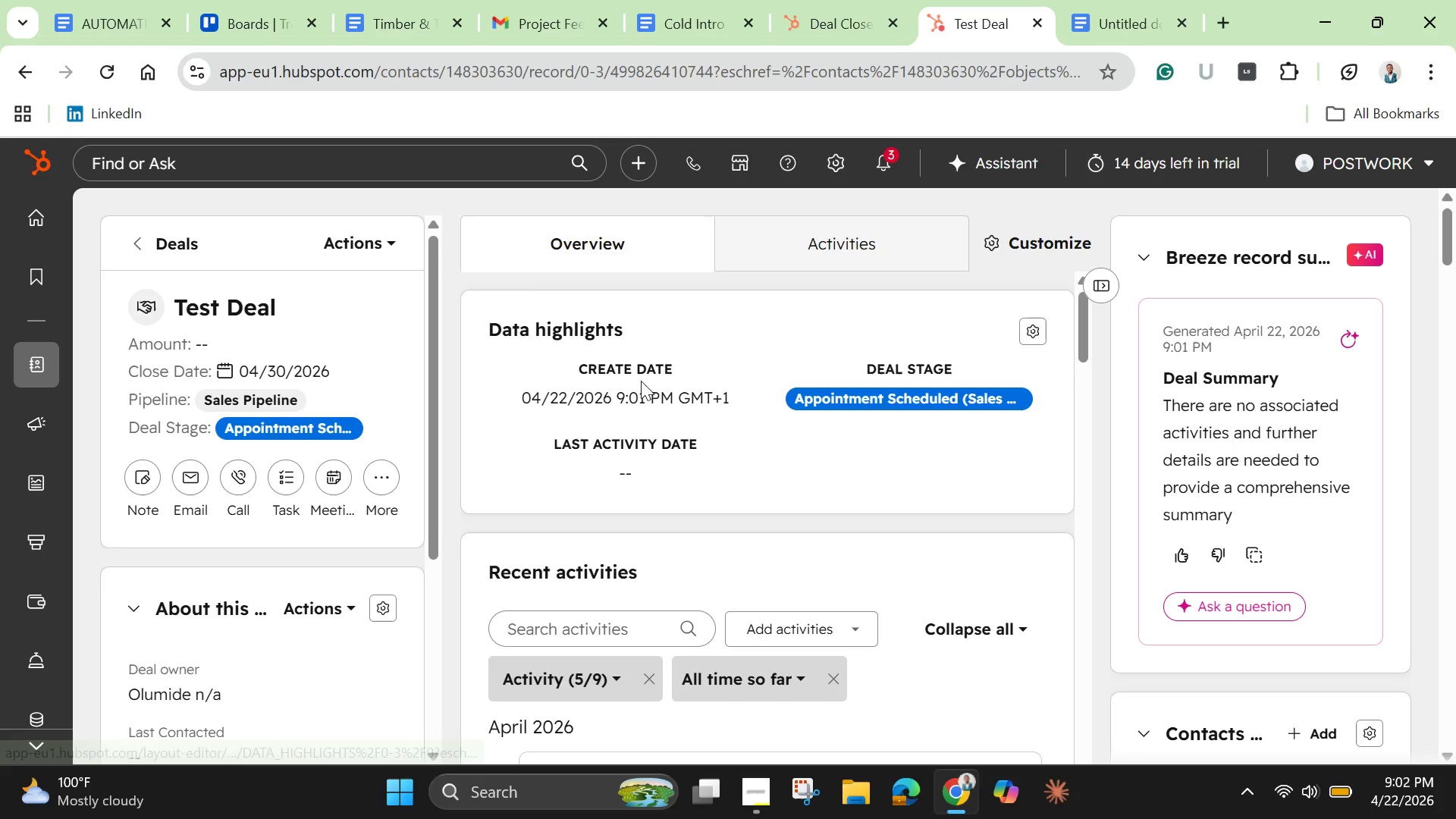 
left_click([635, 370])
 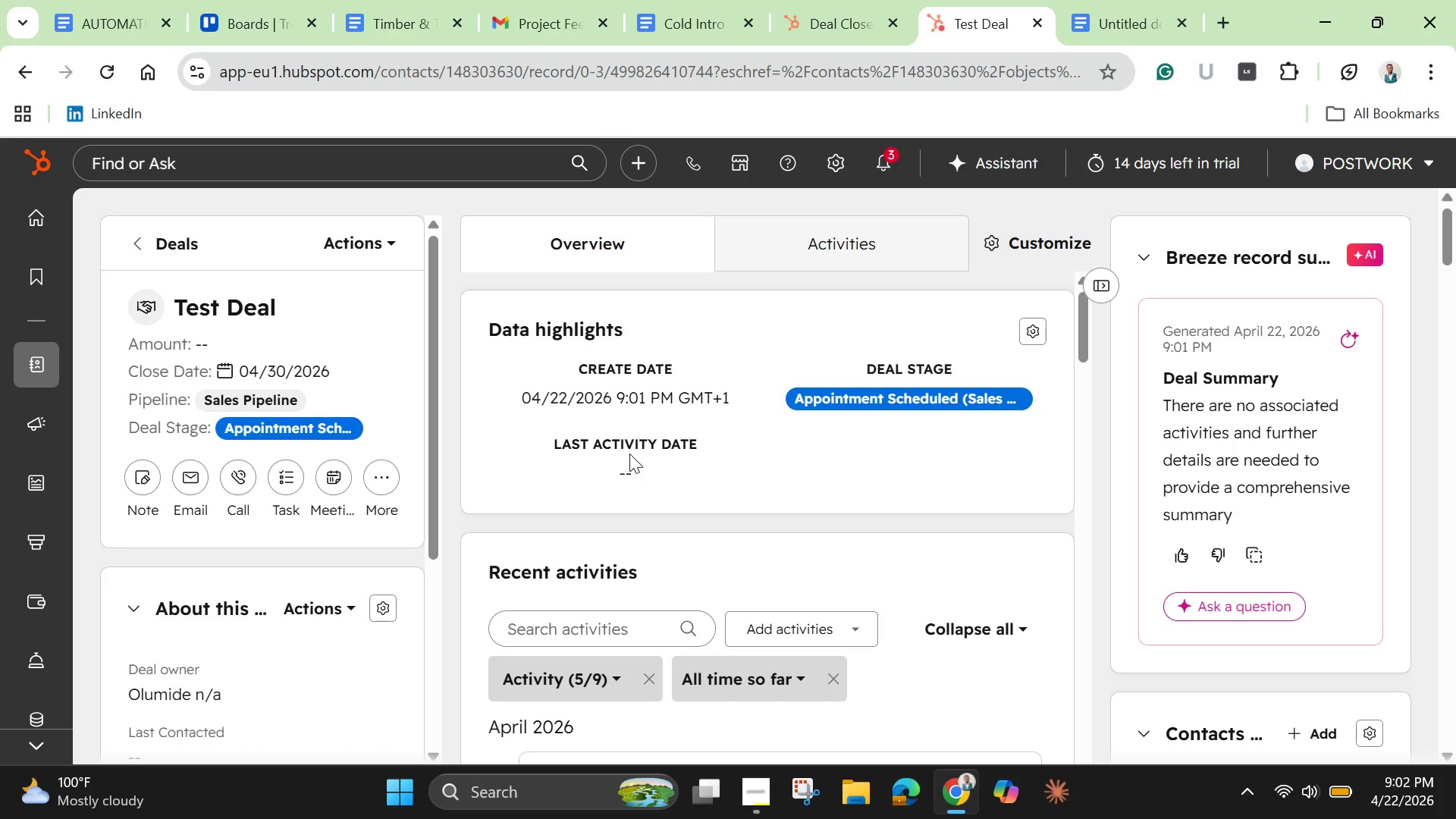 
left_click([629, 453])
 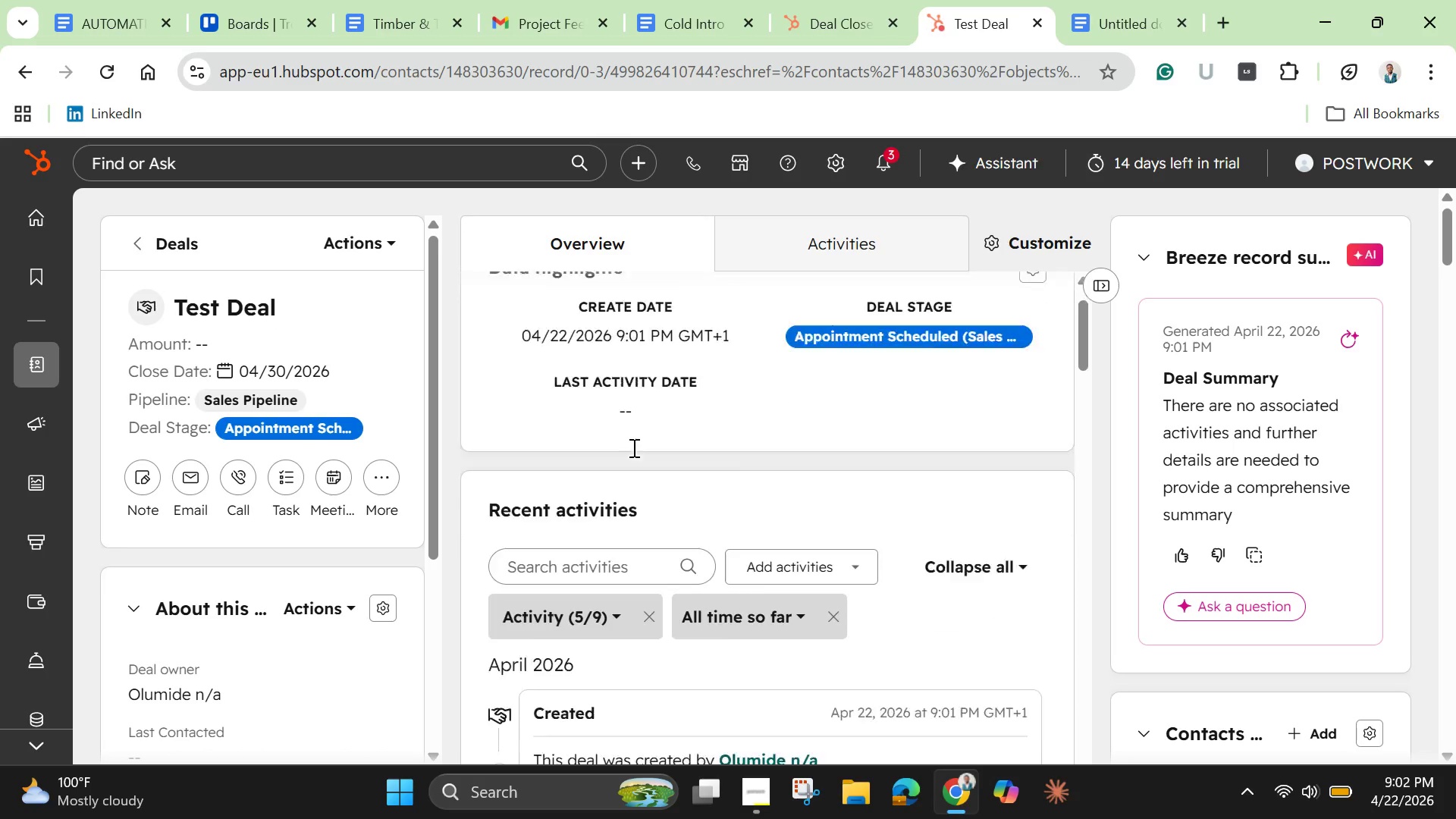 
scroll: coordinate [632, 447], scroll_direction: down, amount: 7.0
 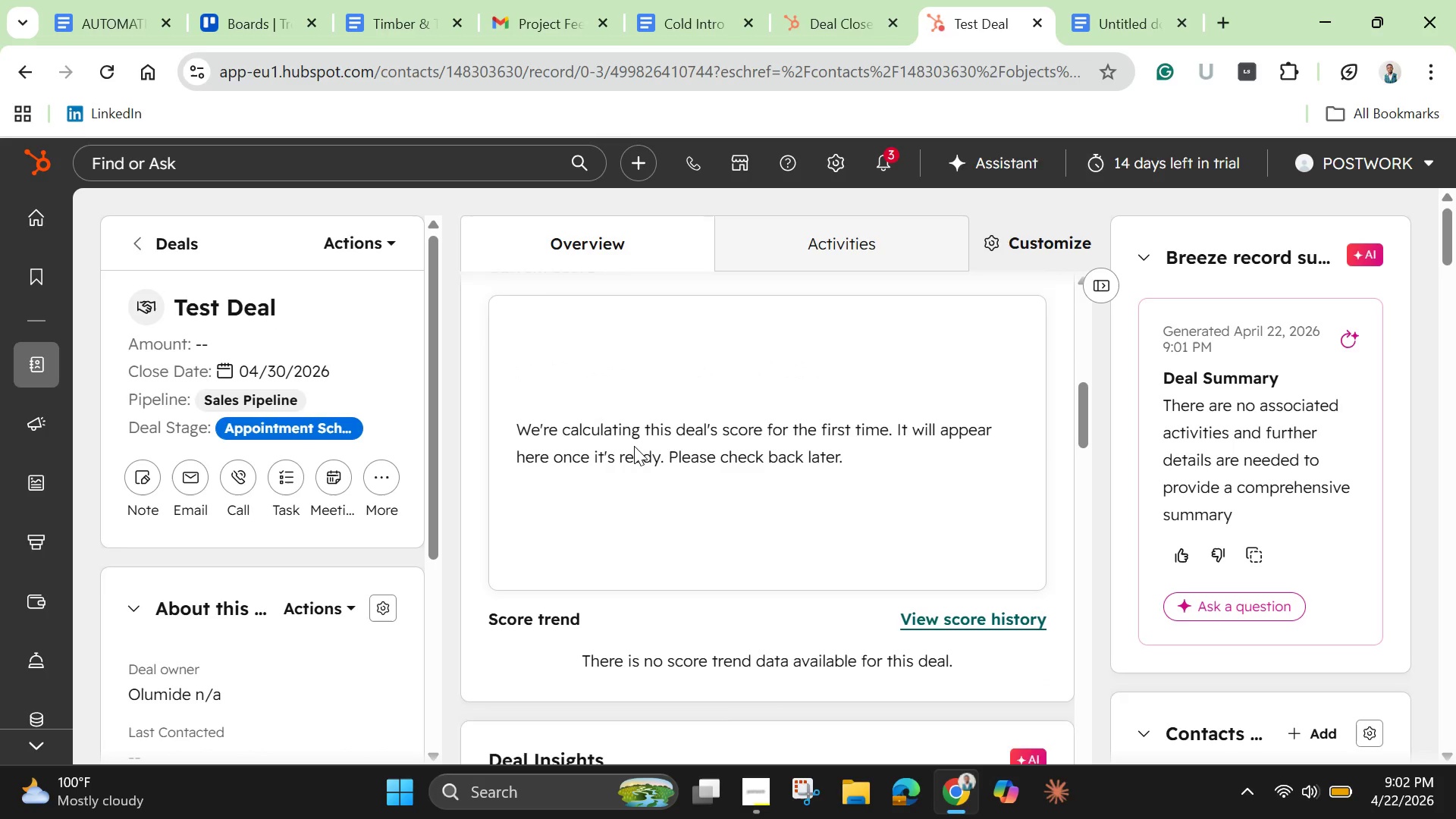 
scroll: coordinate [634, 446], scroll_direction: up, amount: 1.0
 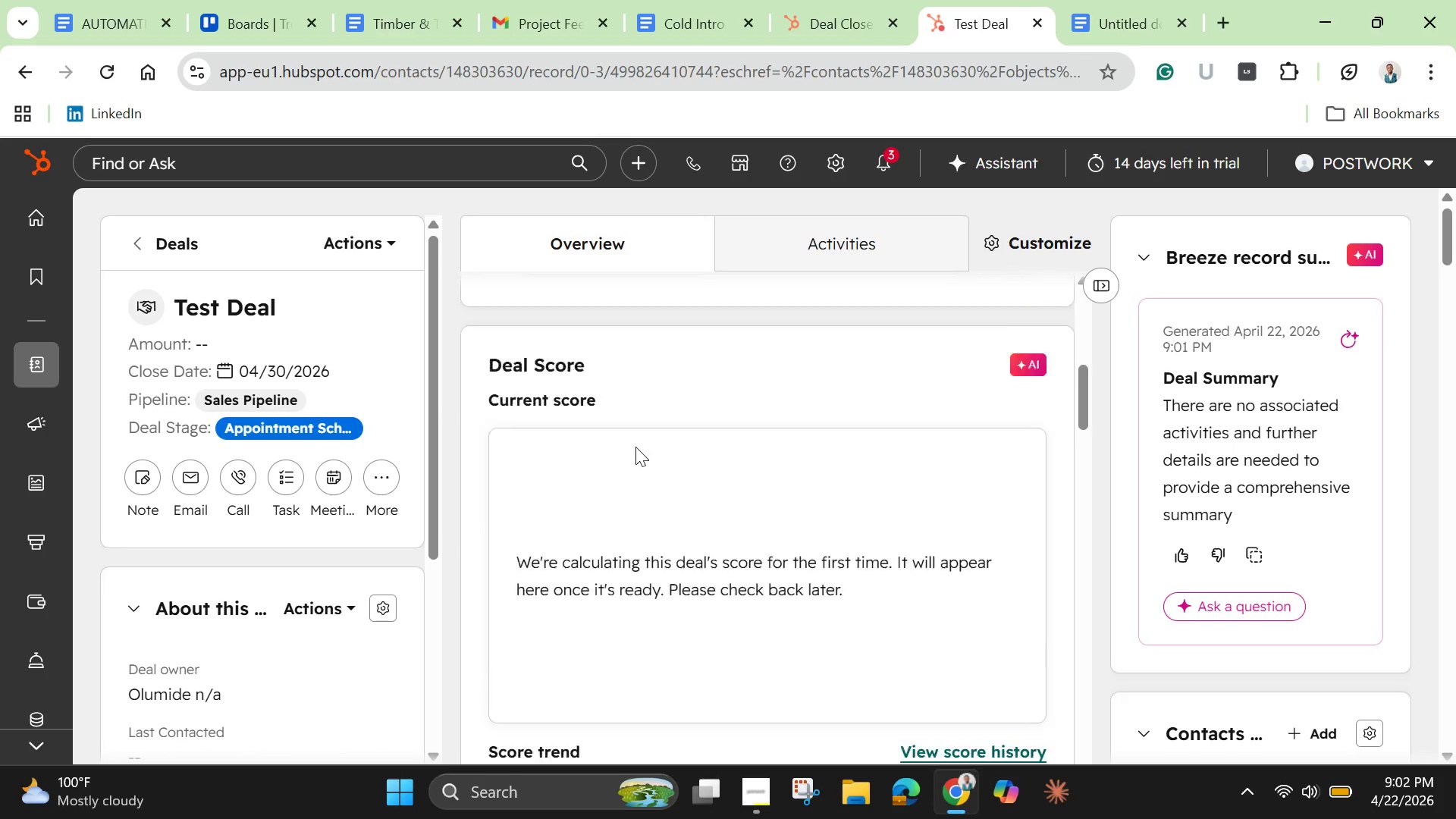 
scroll: coordinate [639, 460], scroll_direction: down, amount: 5.0
 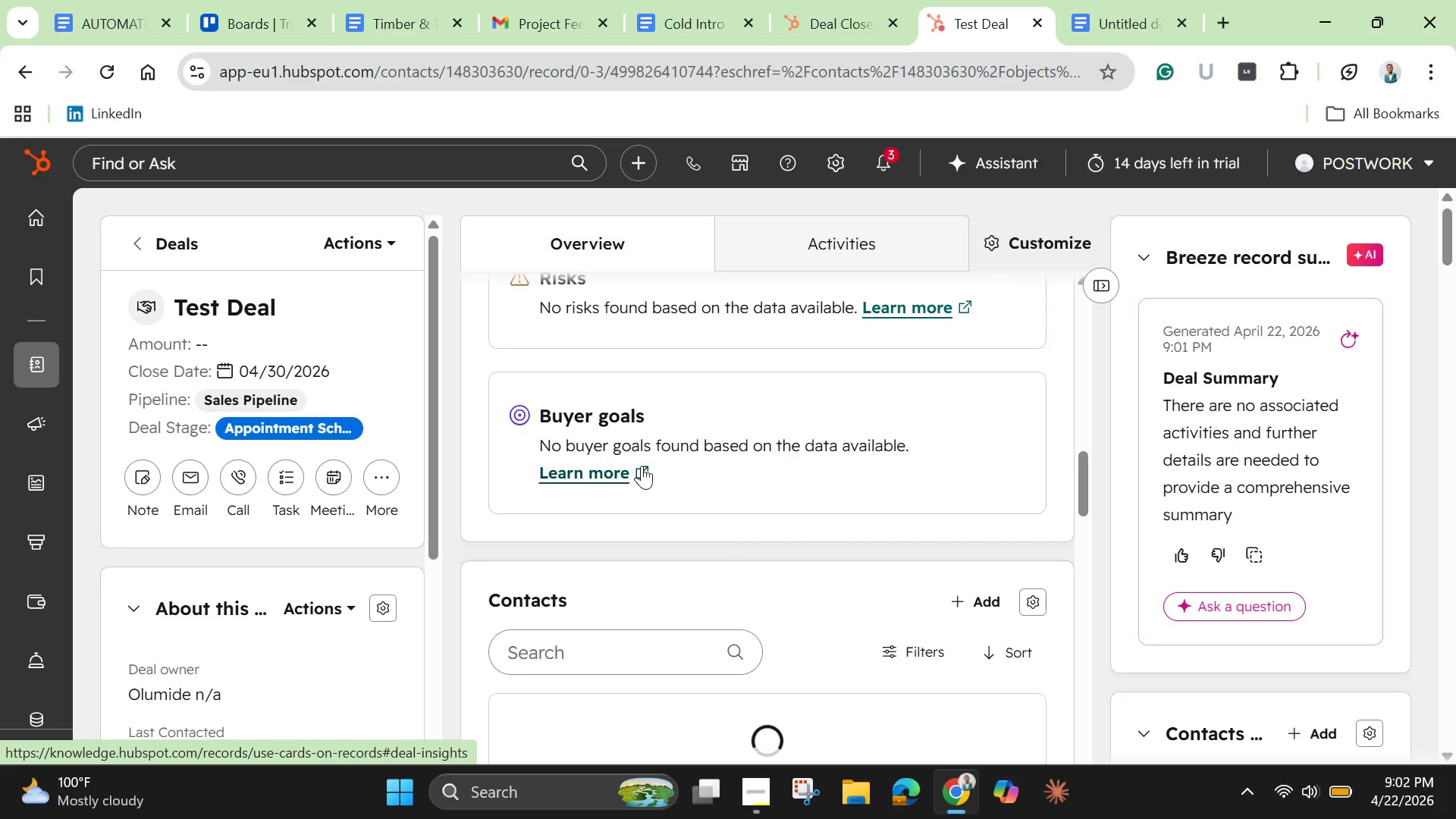 
scroll: coordinate [642, 466], scroll_direction: up, amount: 1.0
 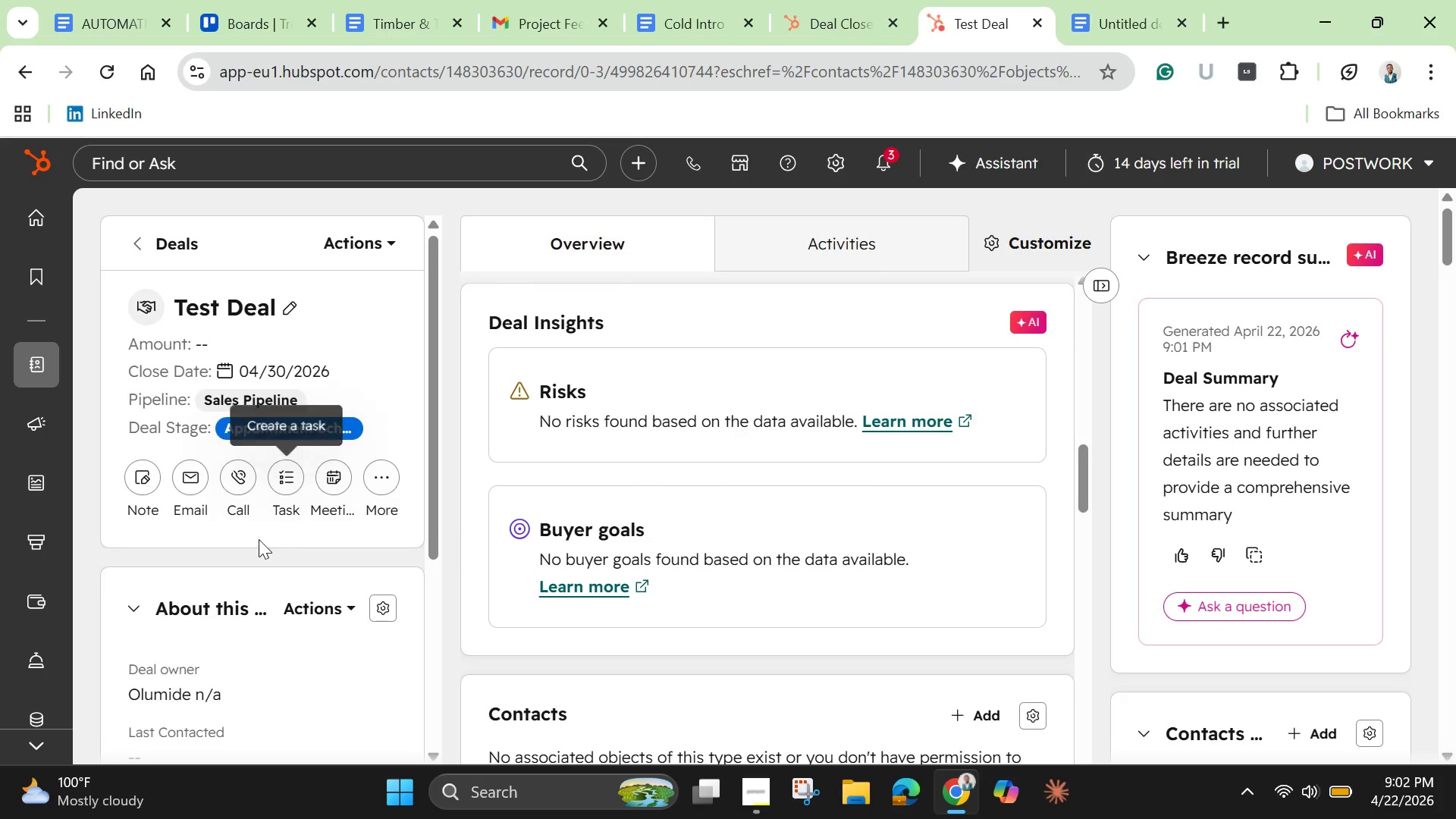 
scroll: coordinate [301, 394], scroll_direction: down, amount: 16.0
 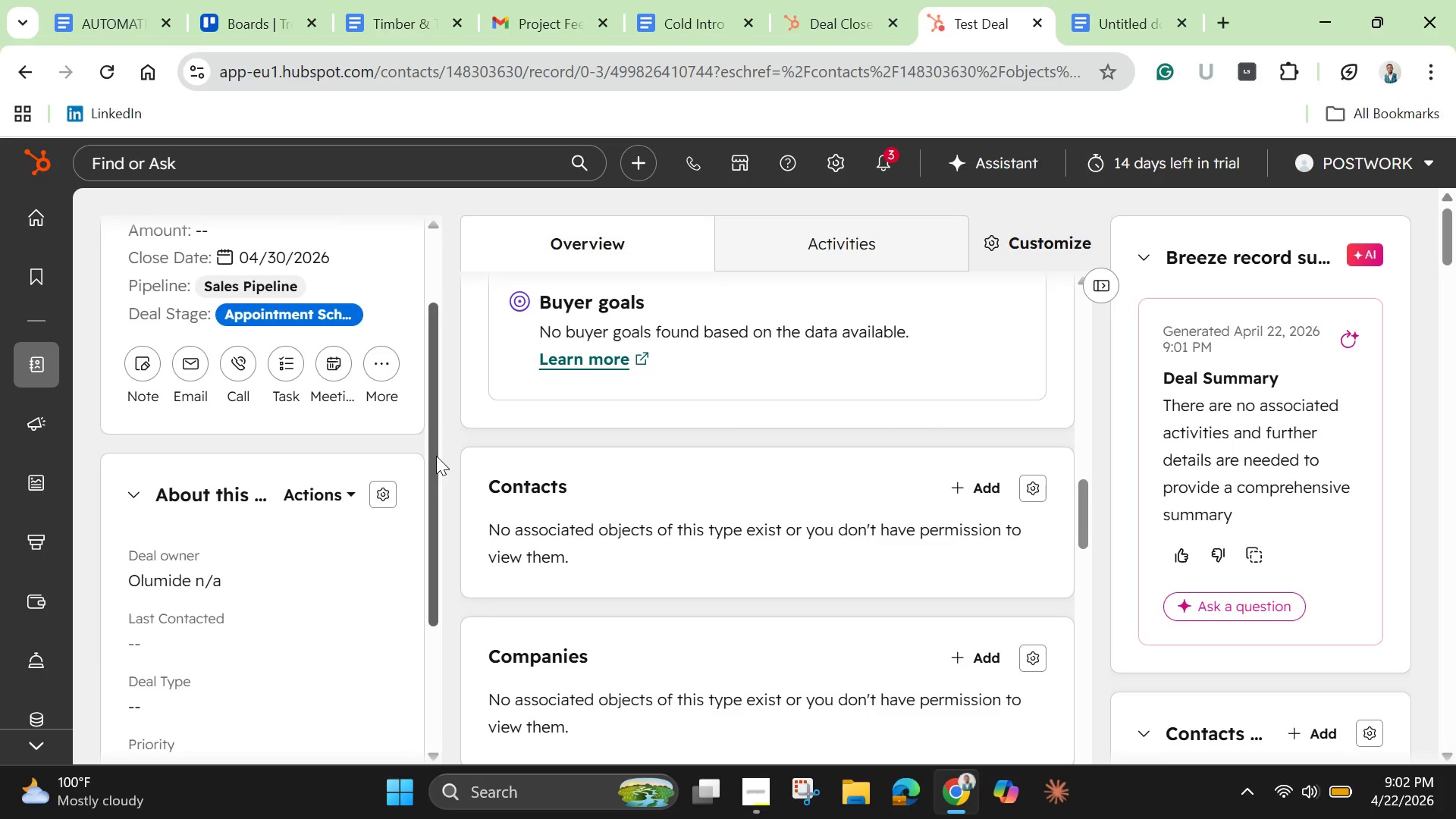 
left_click_drag(start_coordinate=[436, 456], to_coordinate=[418, 359])
 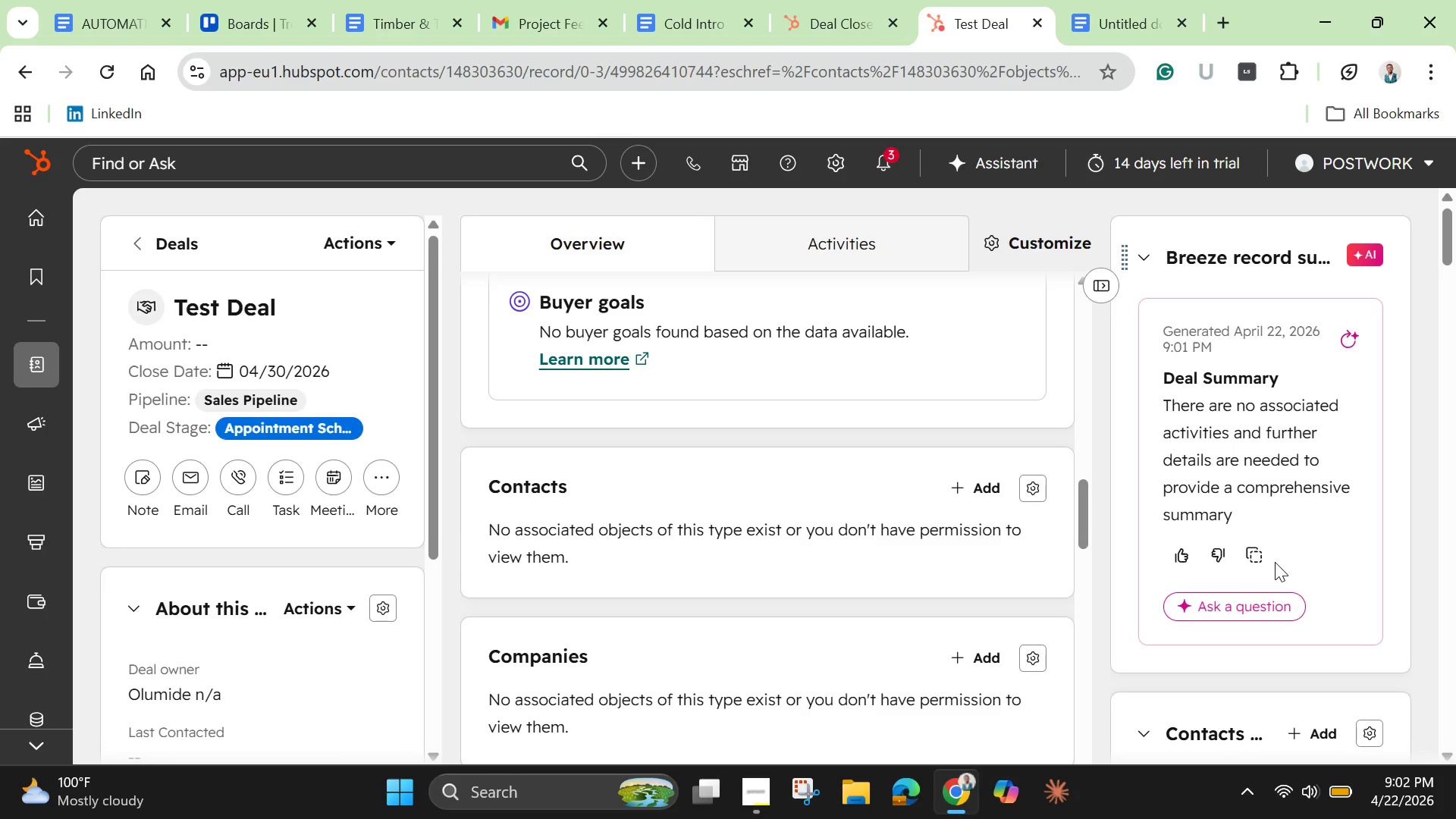 
wait(8.34)
 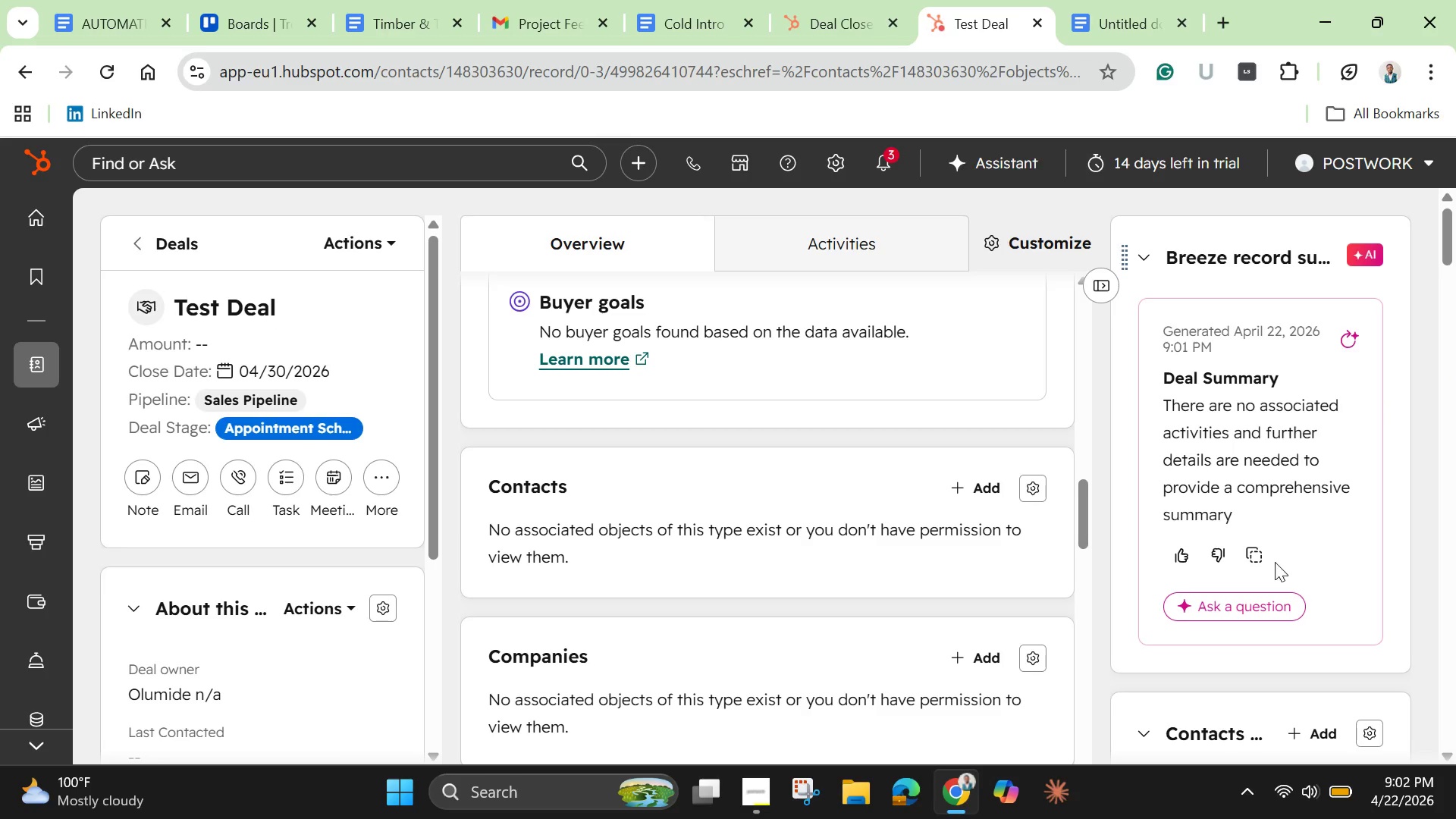 
left_click_drag(start_coordinate=[1086, 516], to_coordinate=[1099, 312])
 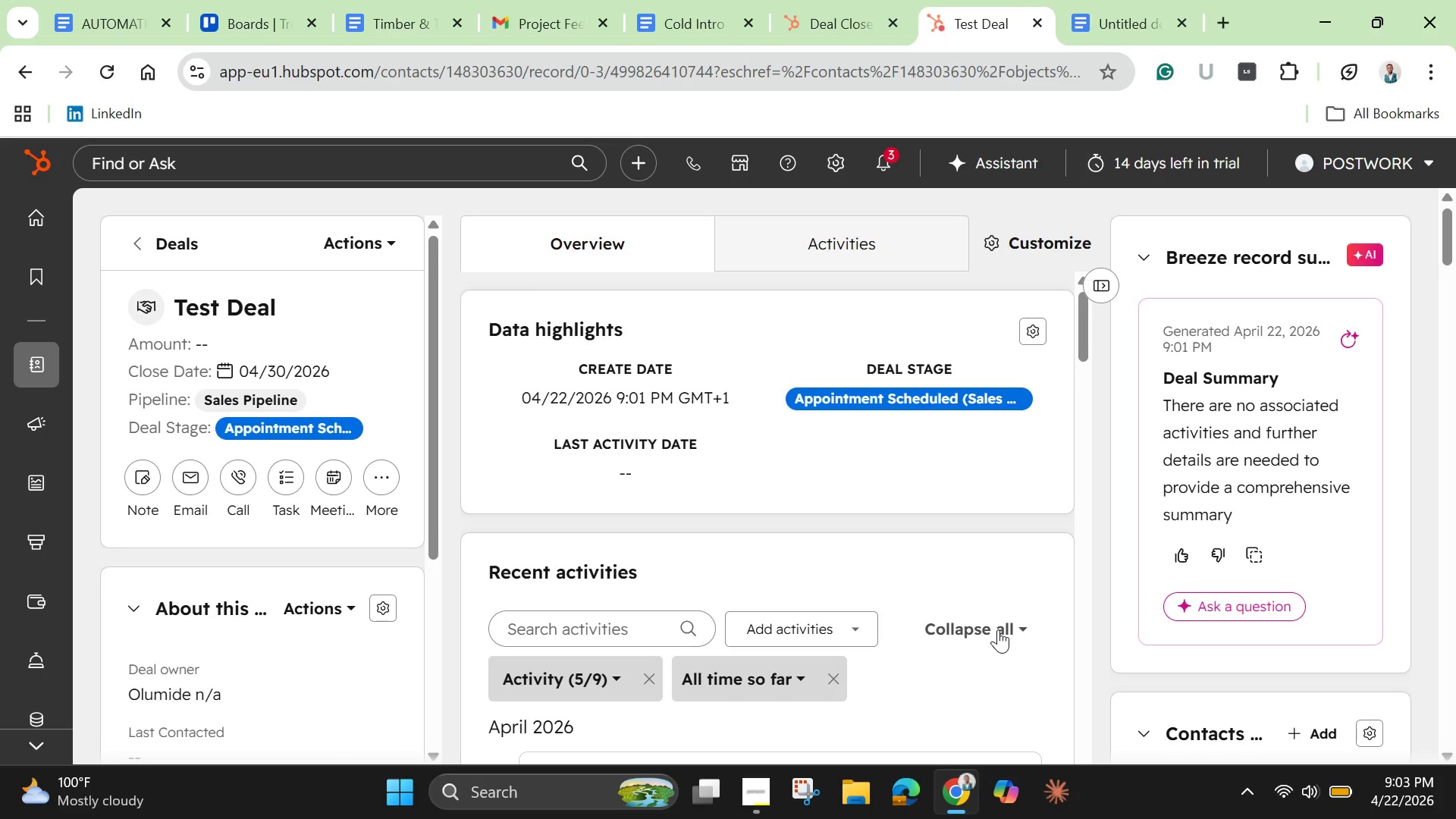 
wait(42.69)
 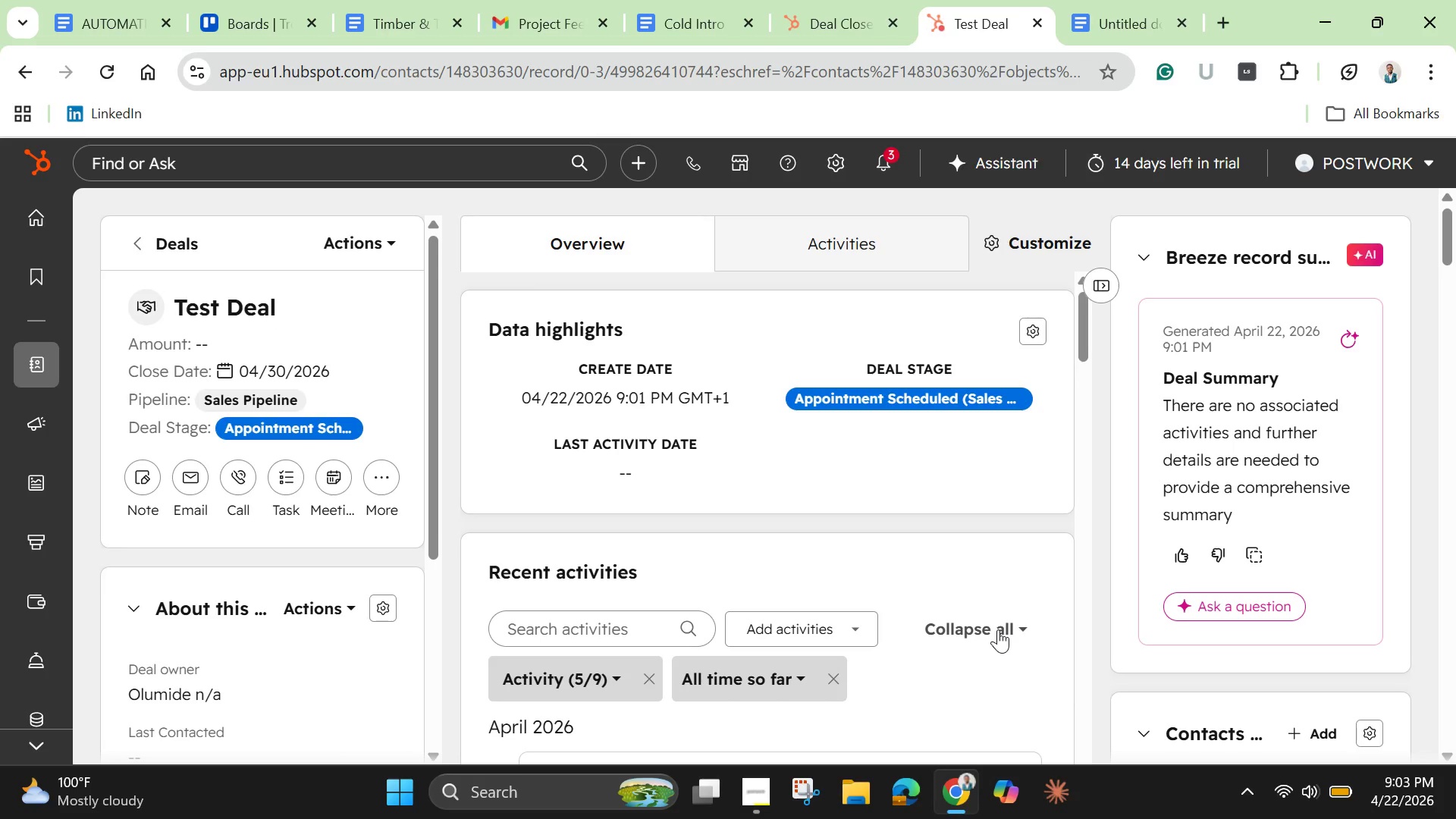 
left_click([802, 780])
 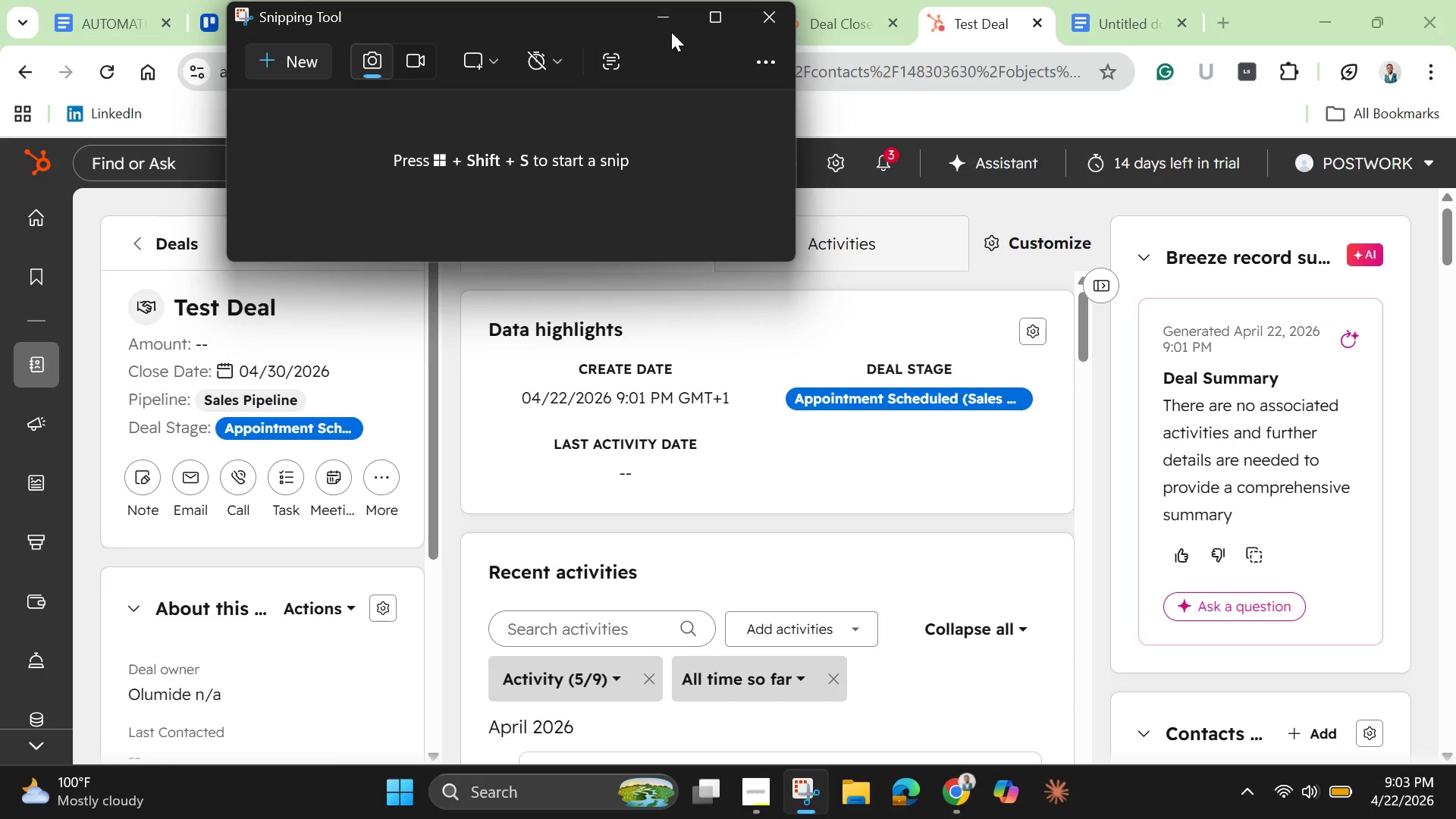 
left_click([666, 14])
 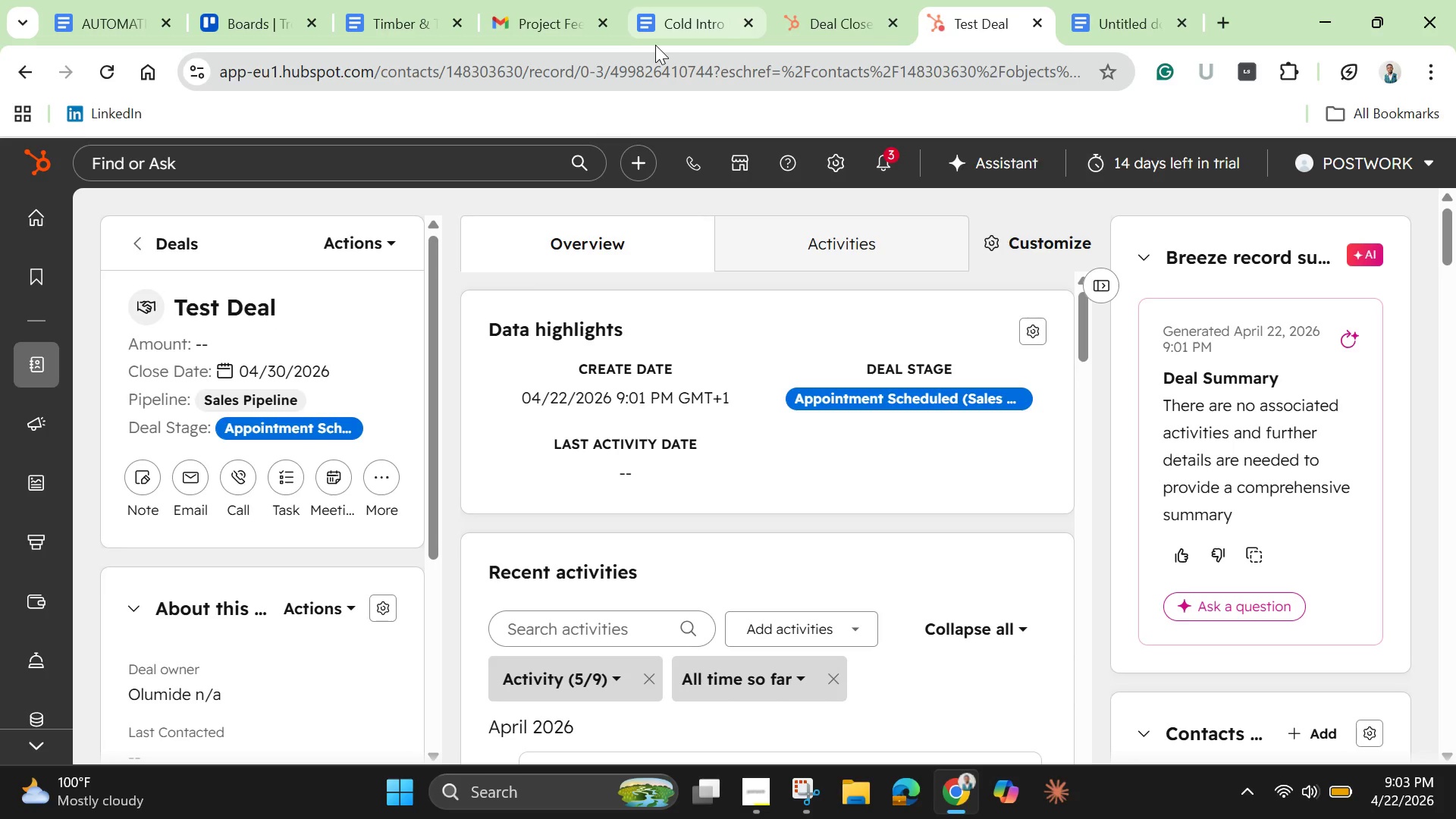 
wait(15.0)
 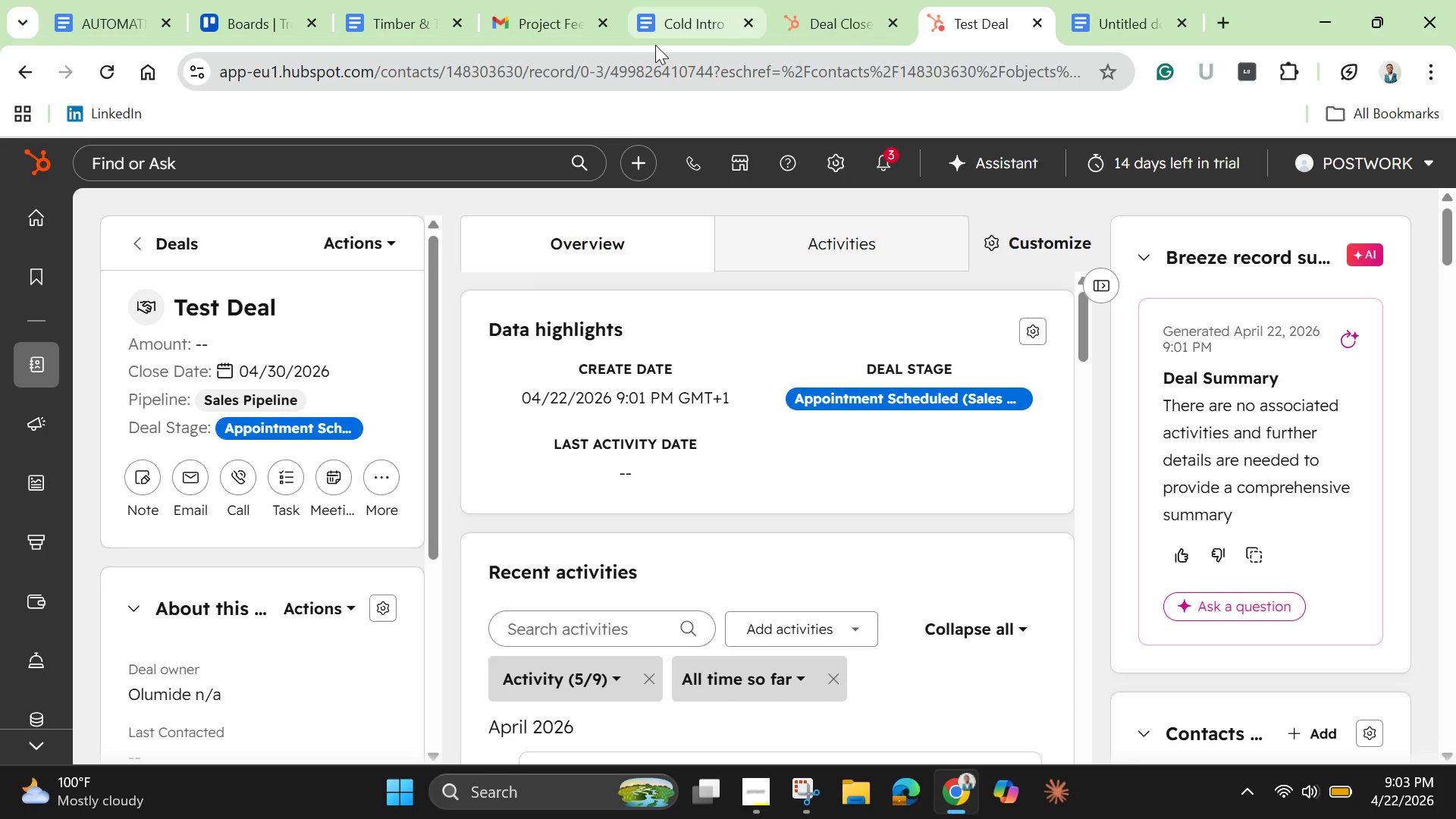 
left_click([266, 425])
 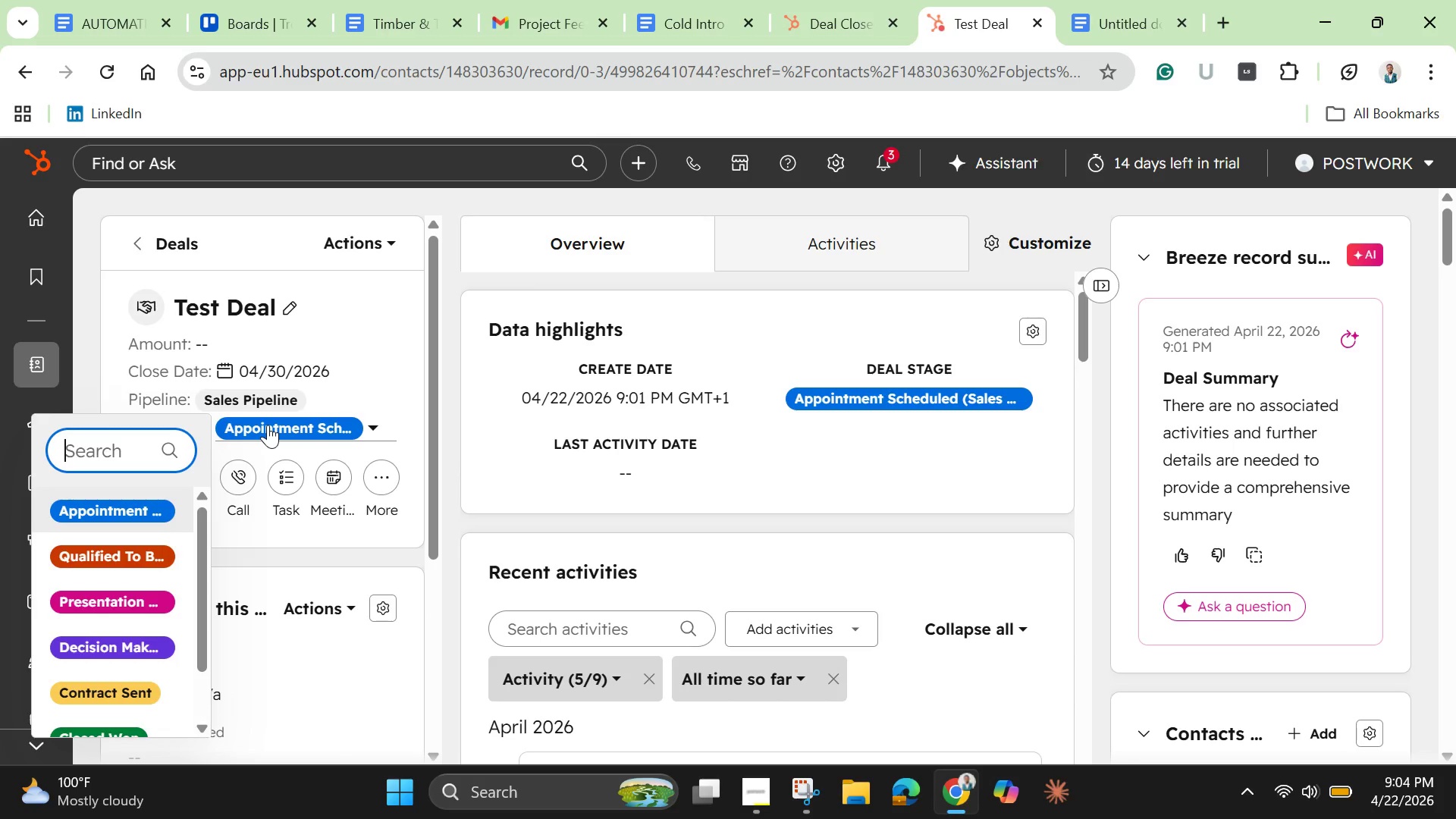 
wait(6.09)
 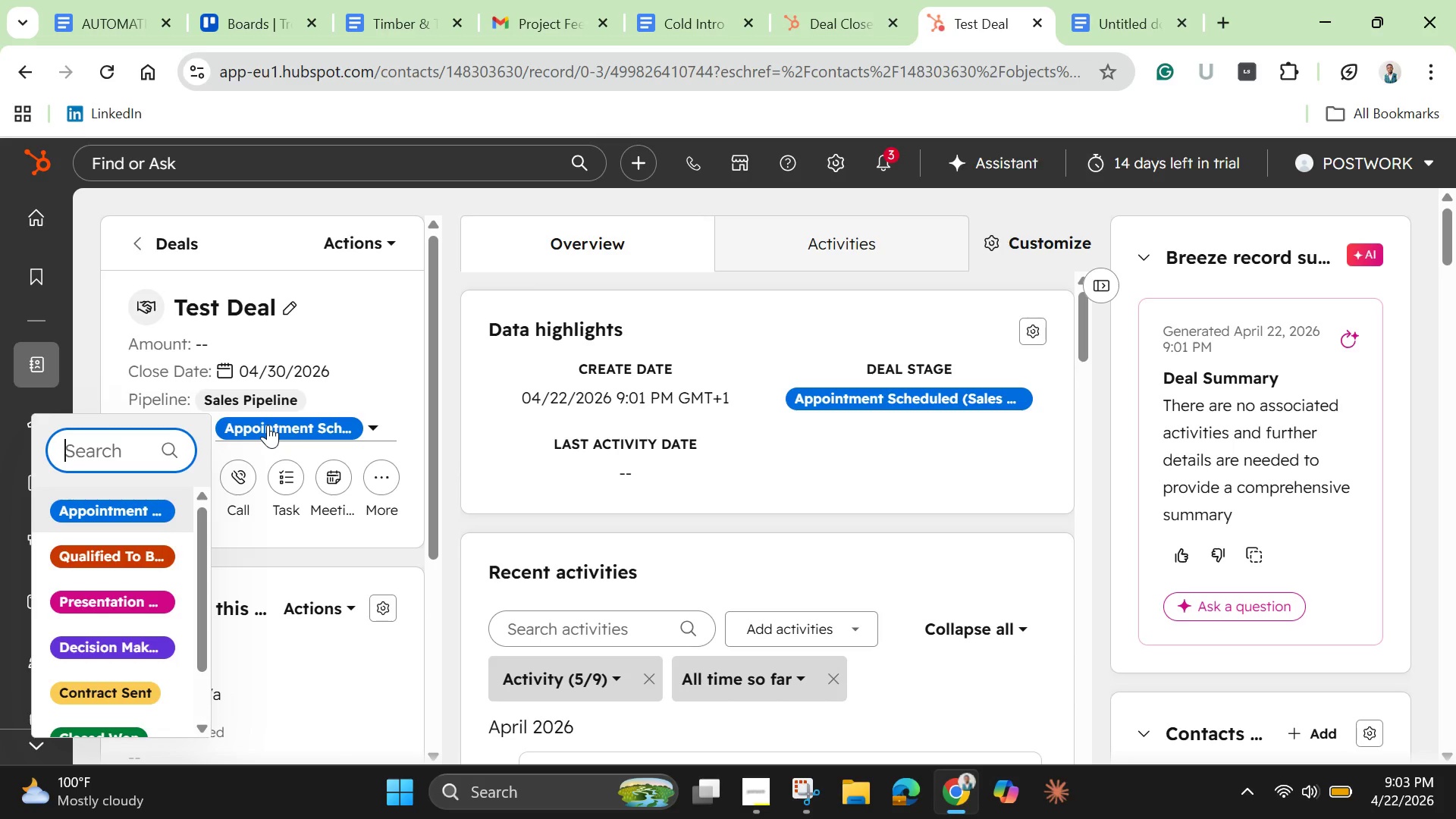 
scroll: coordinate [144, 640], scroll_direction: up, amount: 3.0
 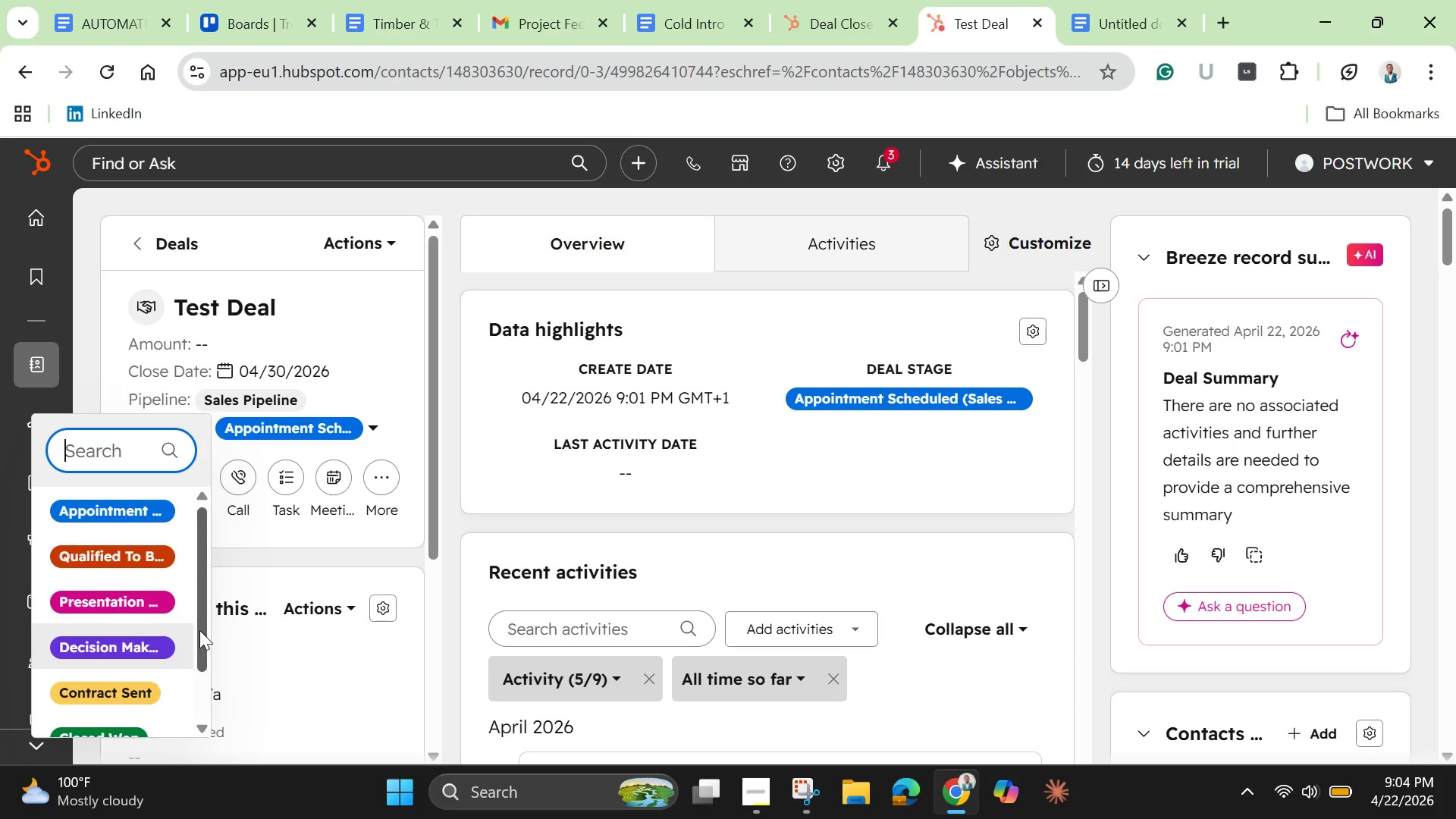 
left_click_drag(start_coordinate=[198, 630], to_coordinate=[200, 679])
 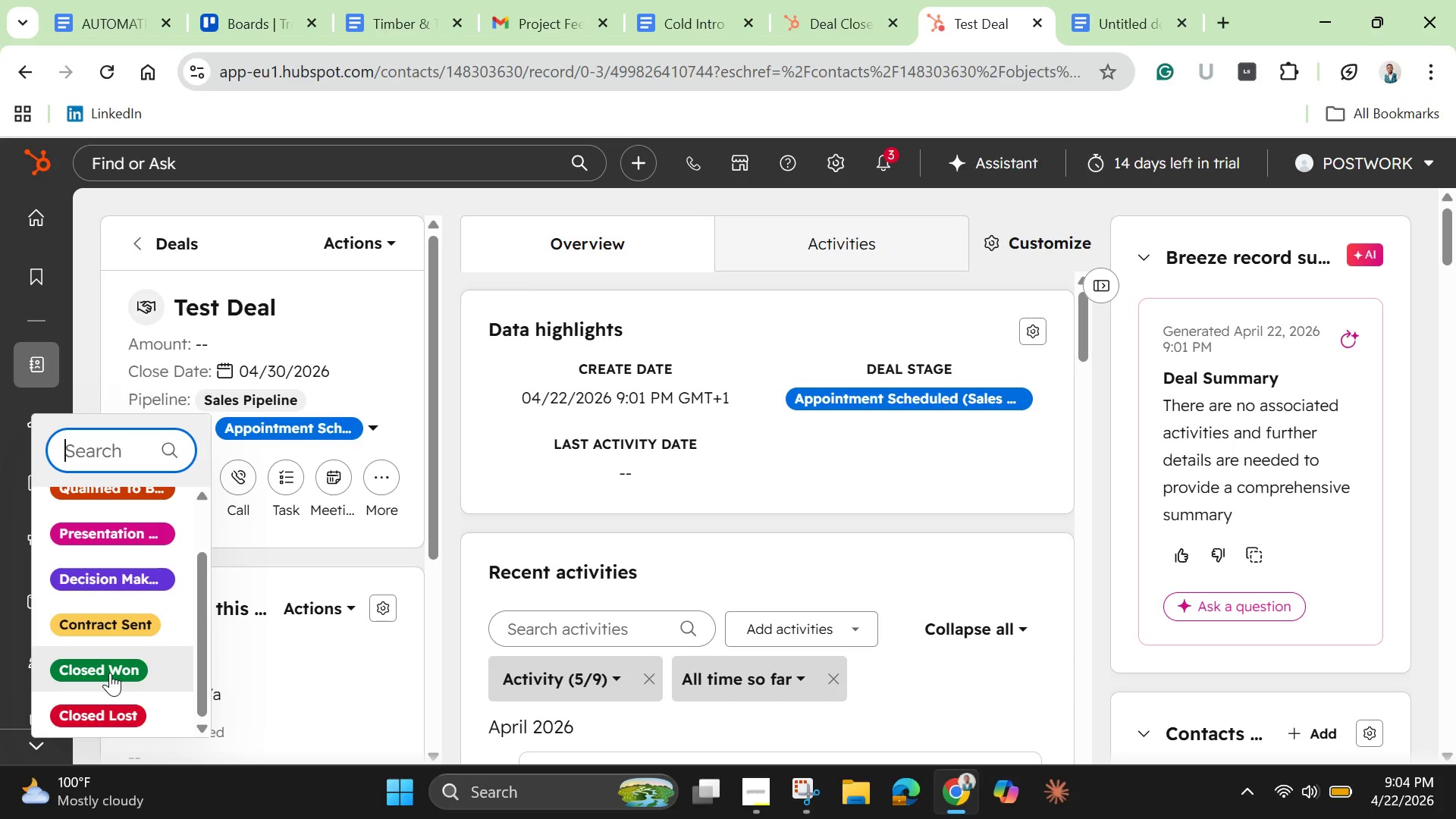 
left_click([110, 673])
 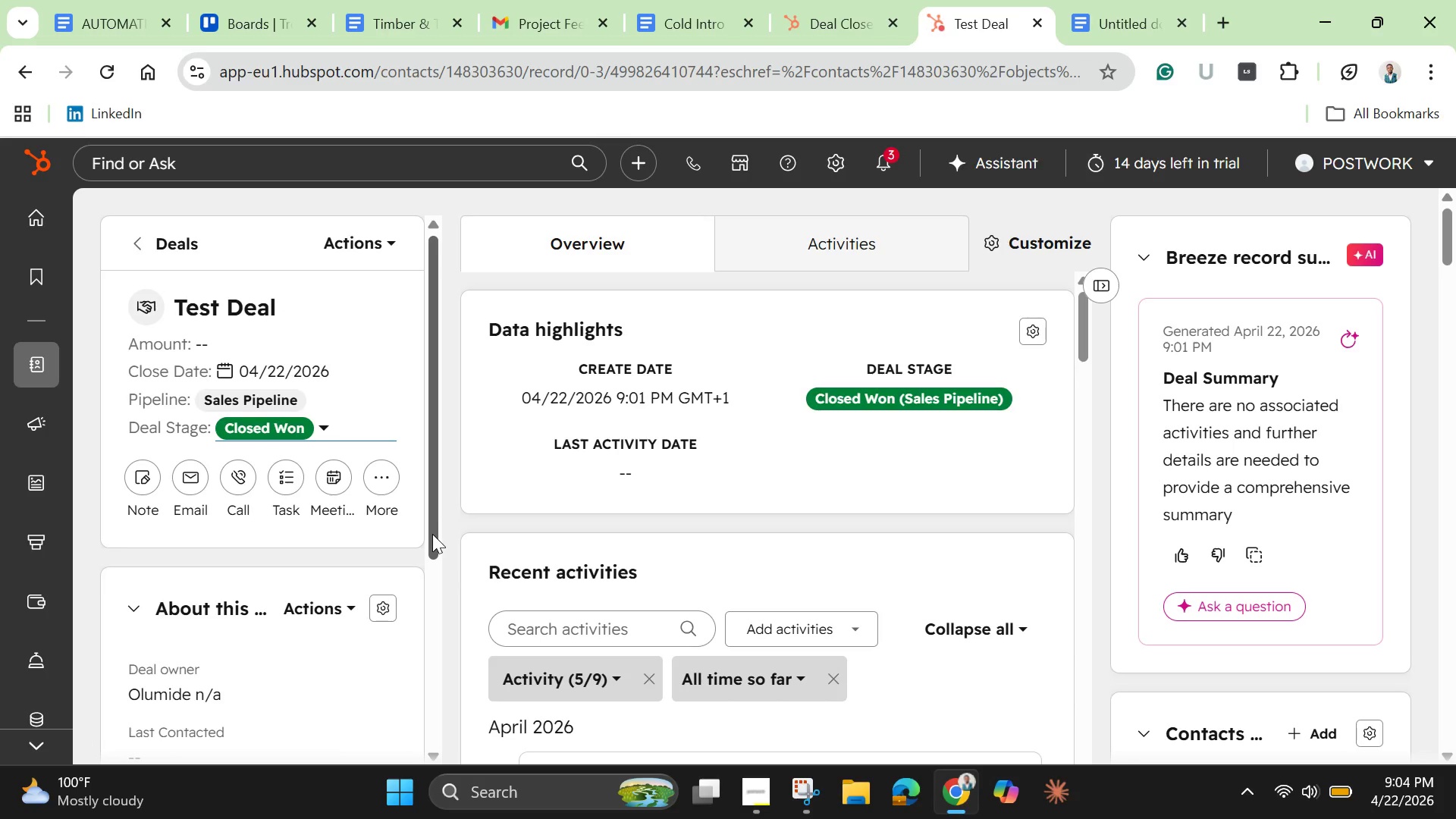 
wait(21.86)
 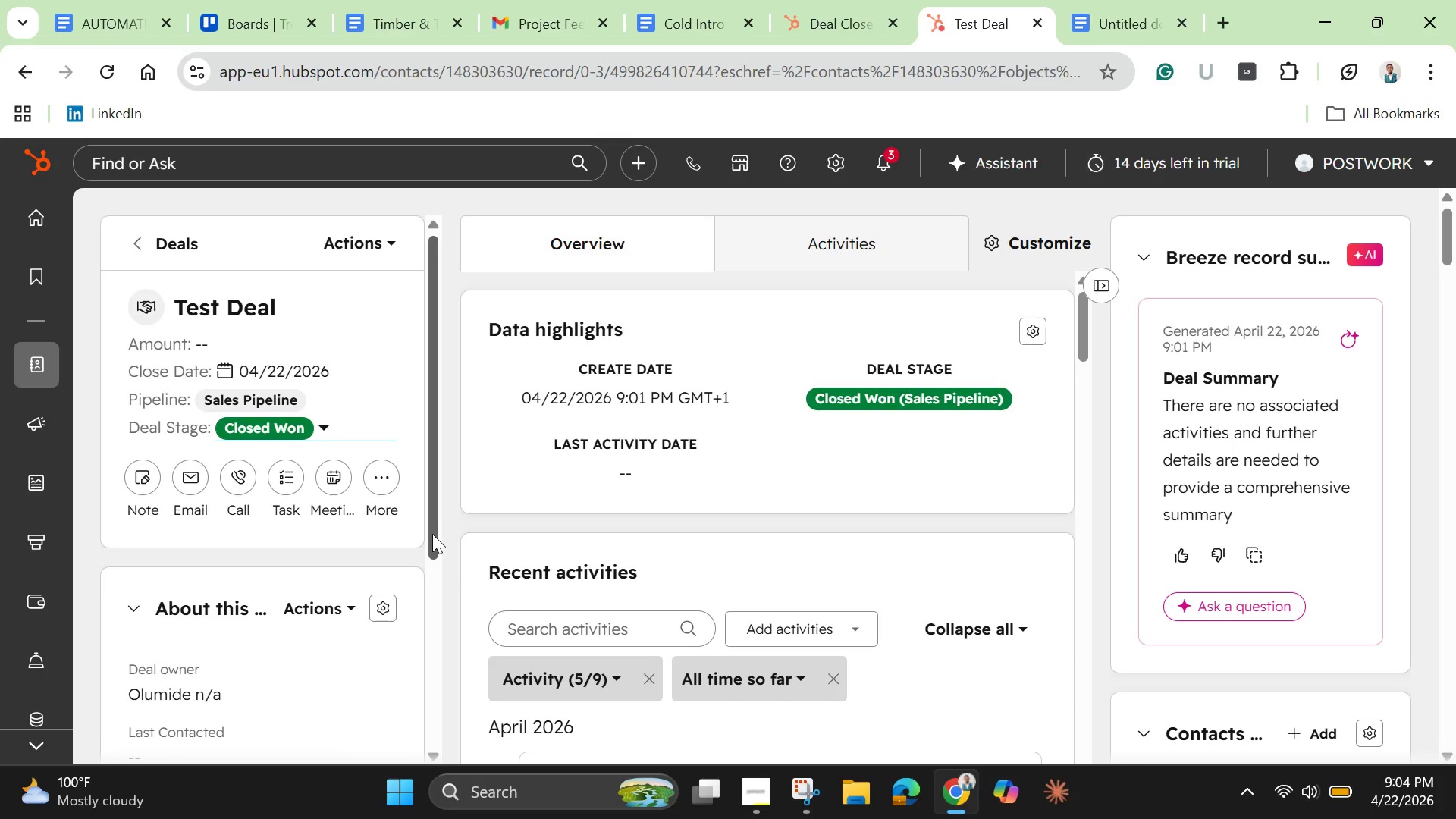 
left_click_drag(start_coordinate=[430, 534], to_coordinate=[434, 726])
 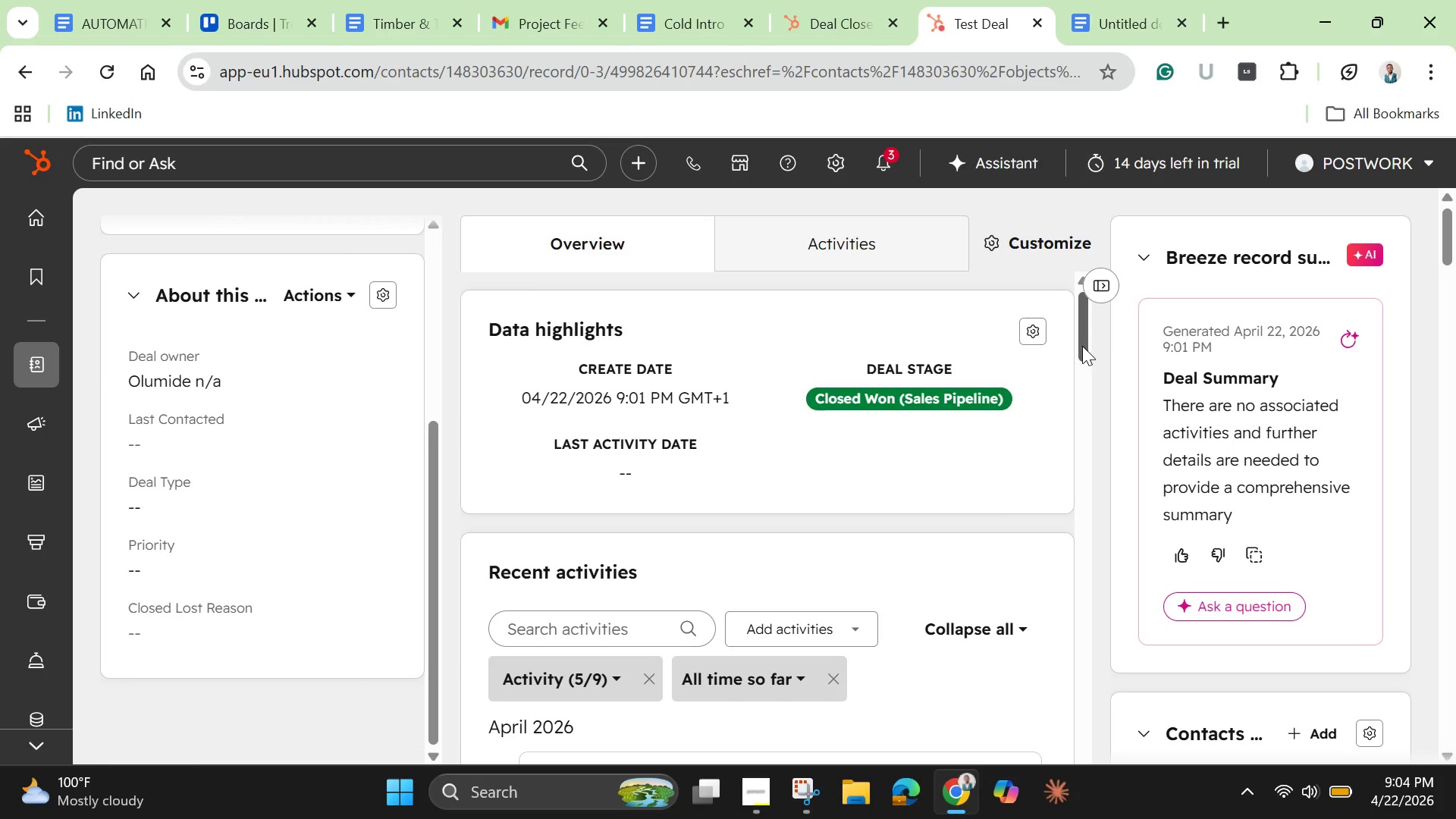 
left_click_drag(start_coordinate=[1082, 346], to_coordinate=[1042, 325])
 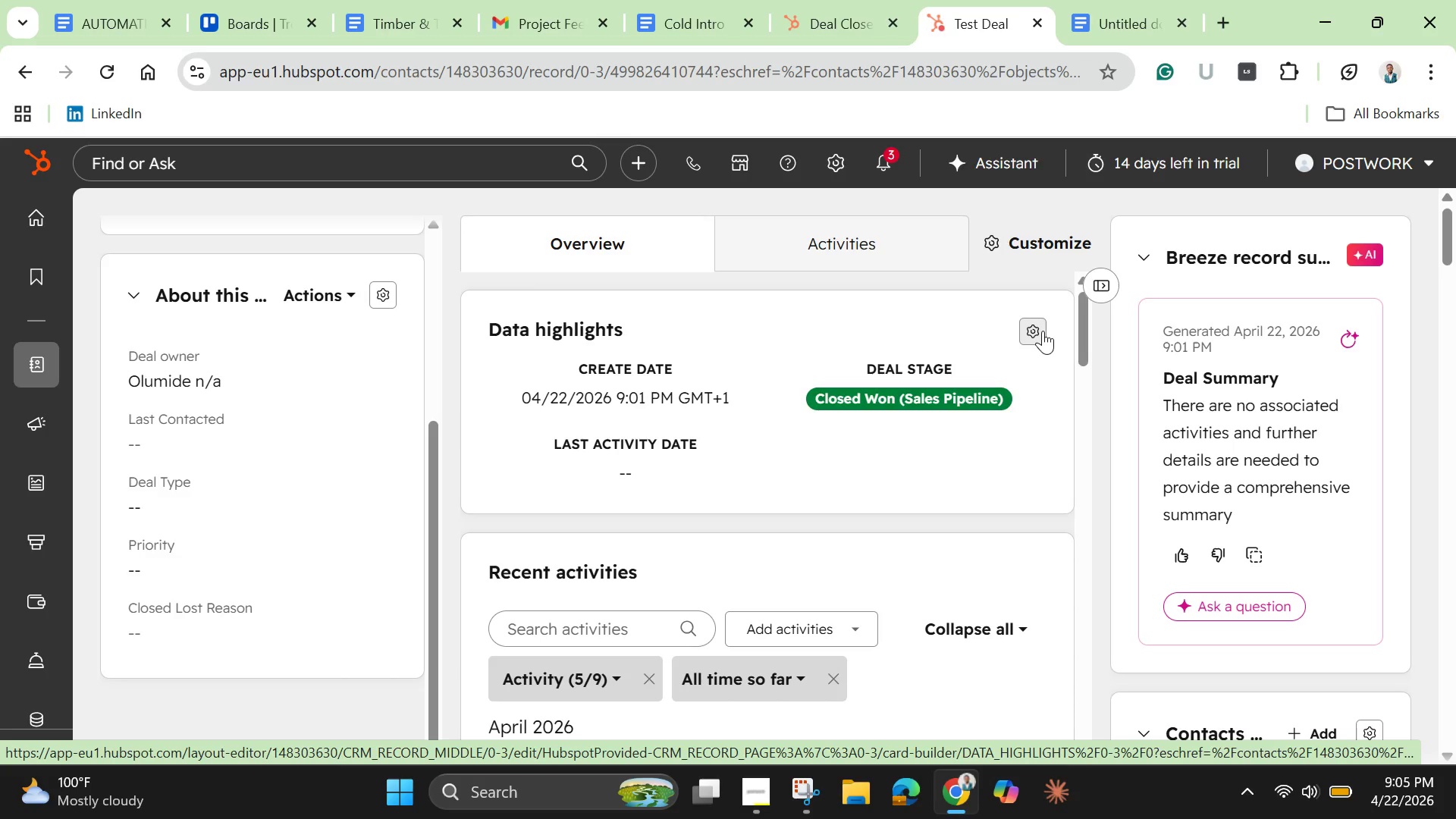 
wait(17.48)
 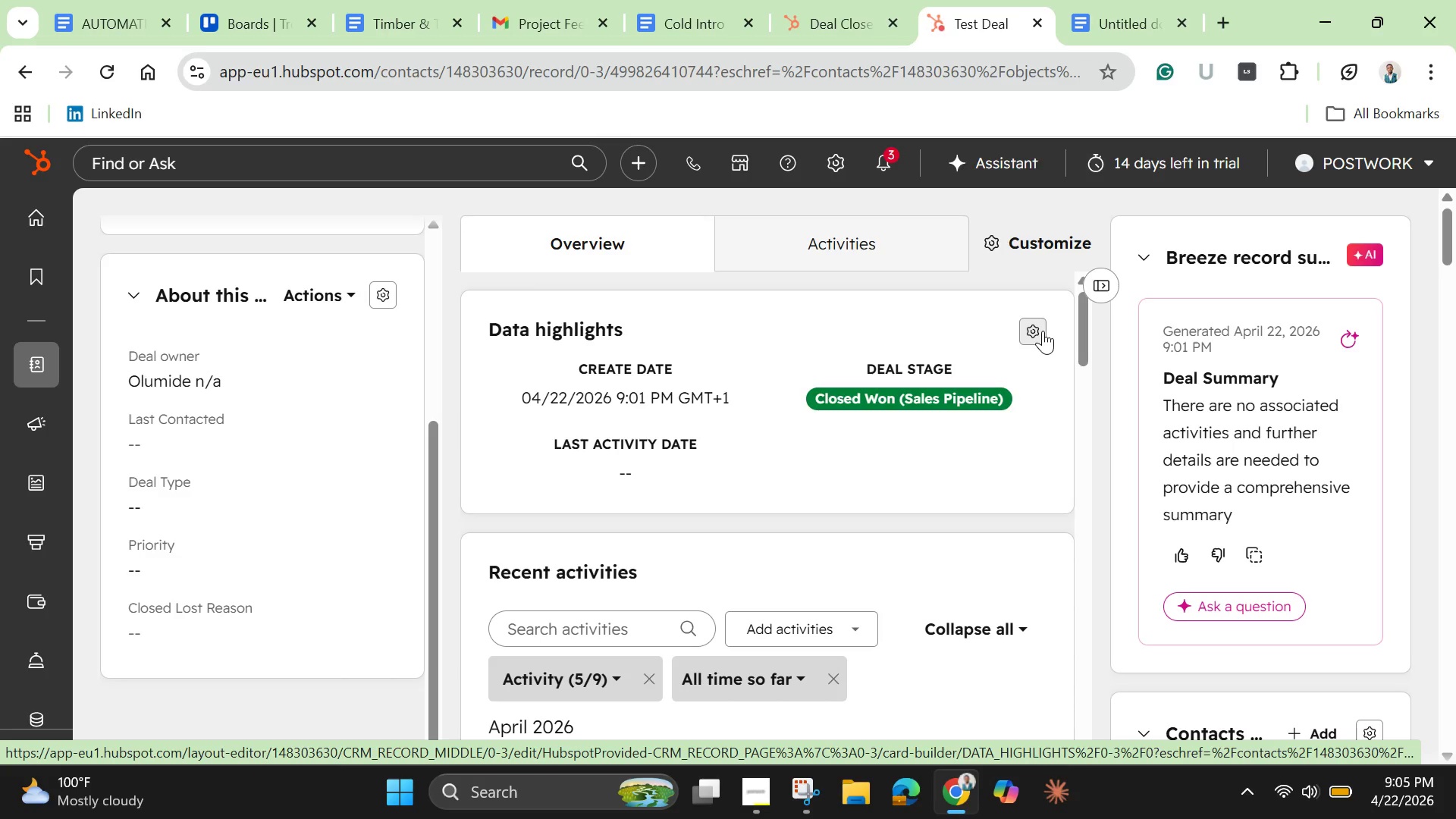 
left_click_drag(start_coordinate=[1081, 334], to_coordinate=[1065, 493])
 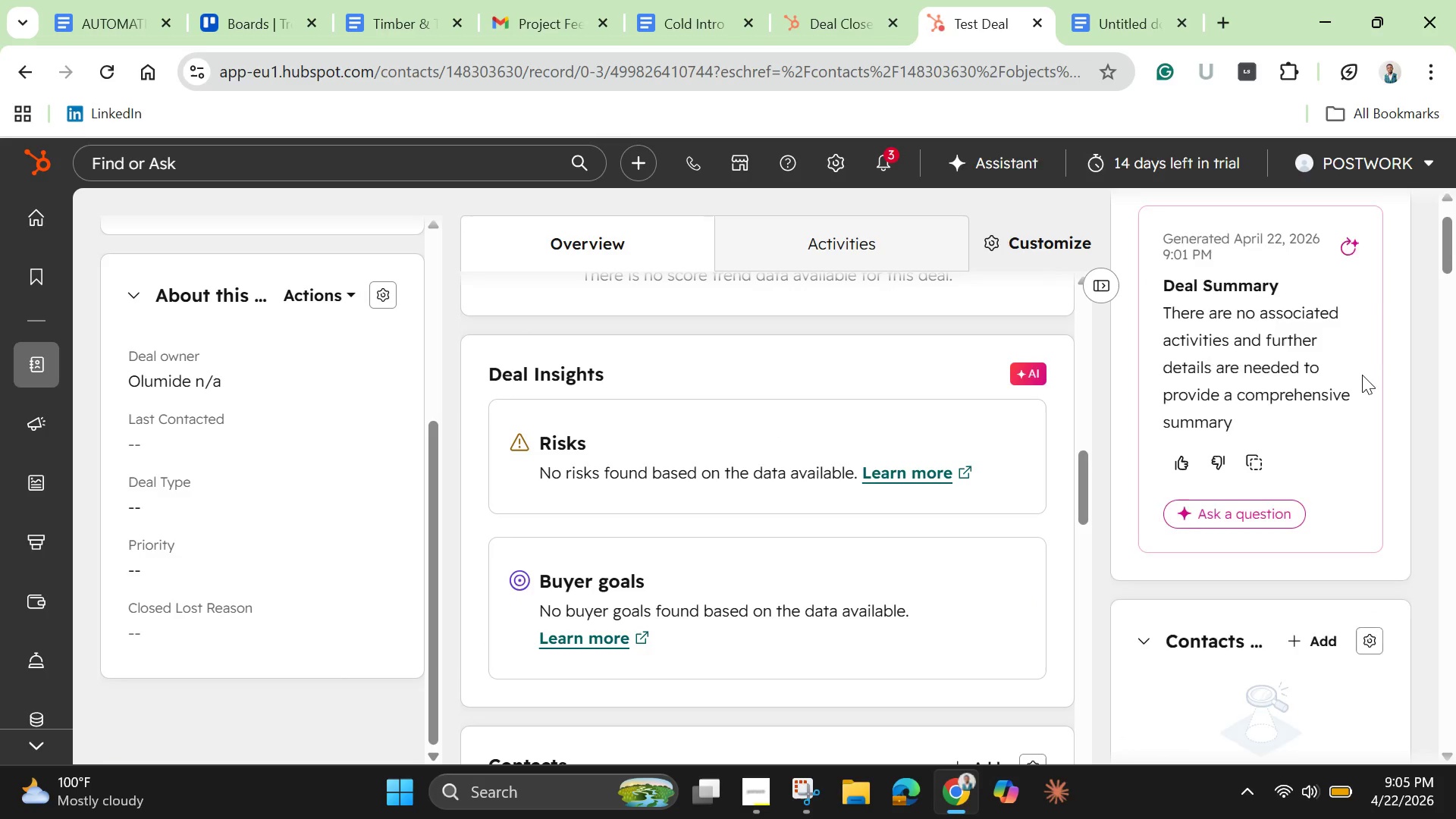 
scroll: coordinate [1357, 410], scroll_direction: down, amount: 8.0
 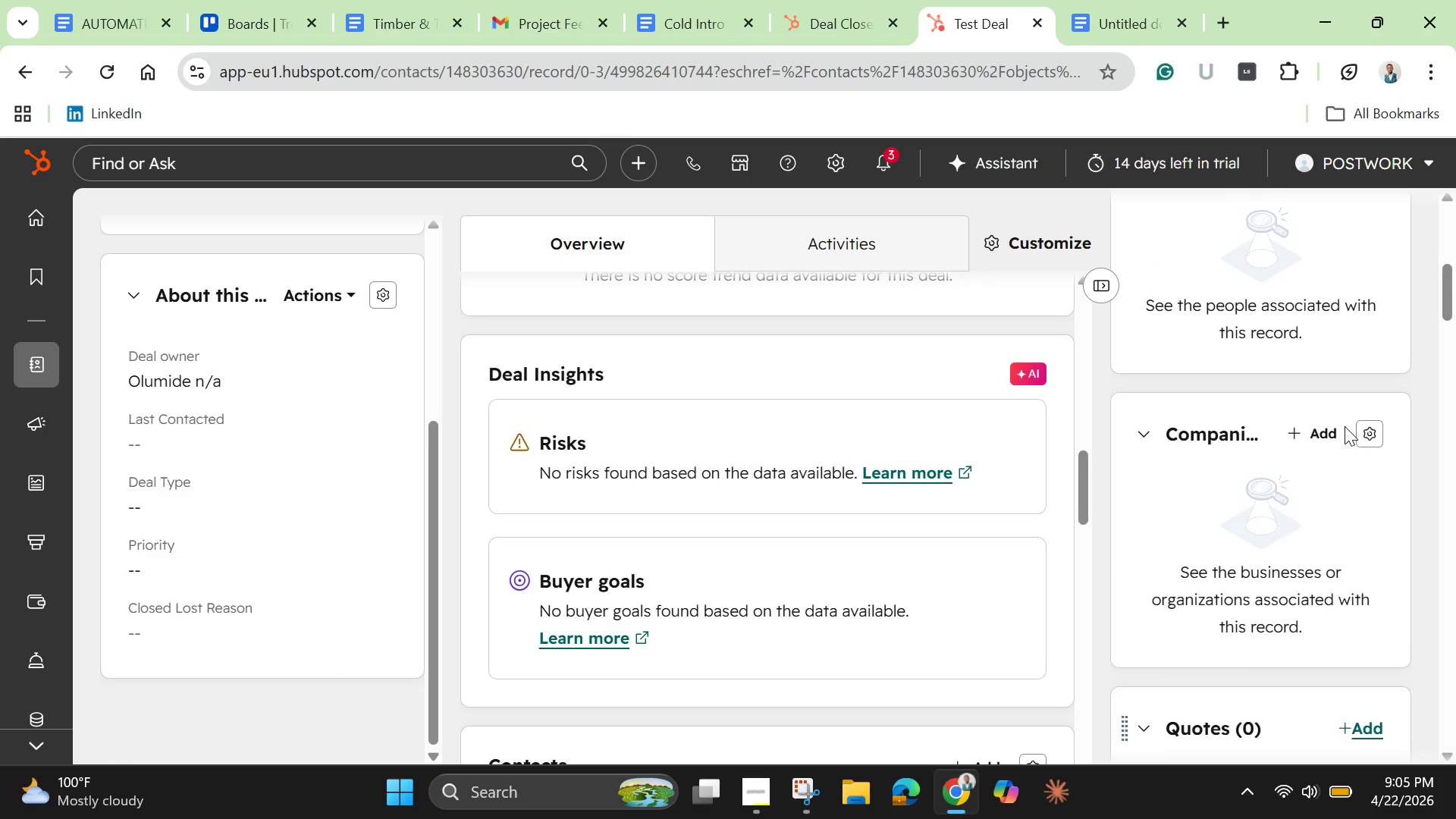 
scroll: coordinate [1345, 426], scroll_direction: up, amount: 2.0
 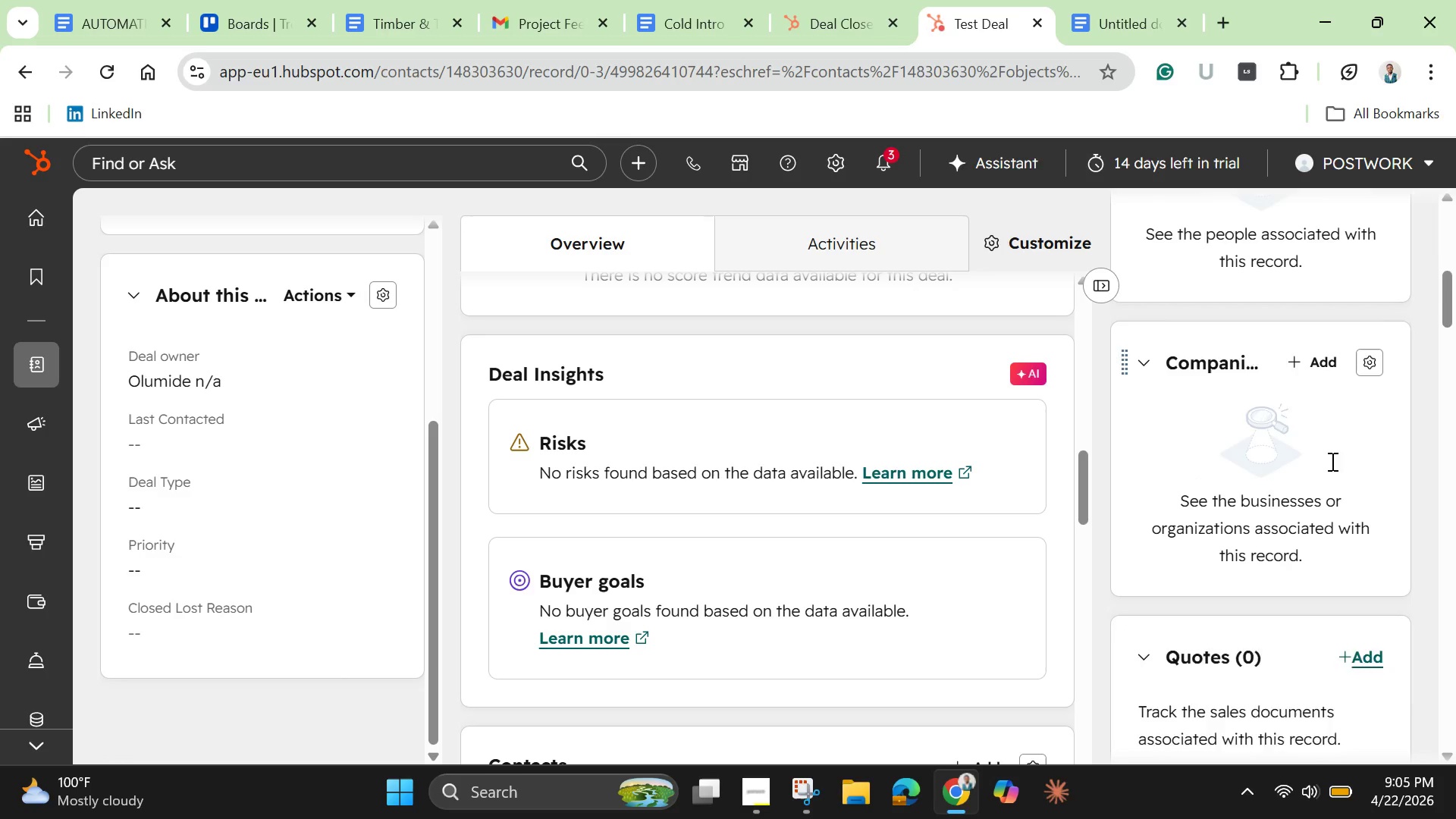 
scroll: coordinate [1331, 463], scroll_direction: none, amount: 0.0
 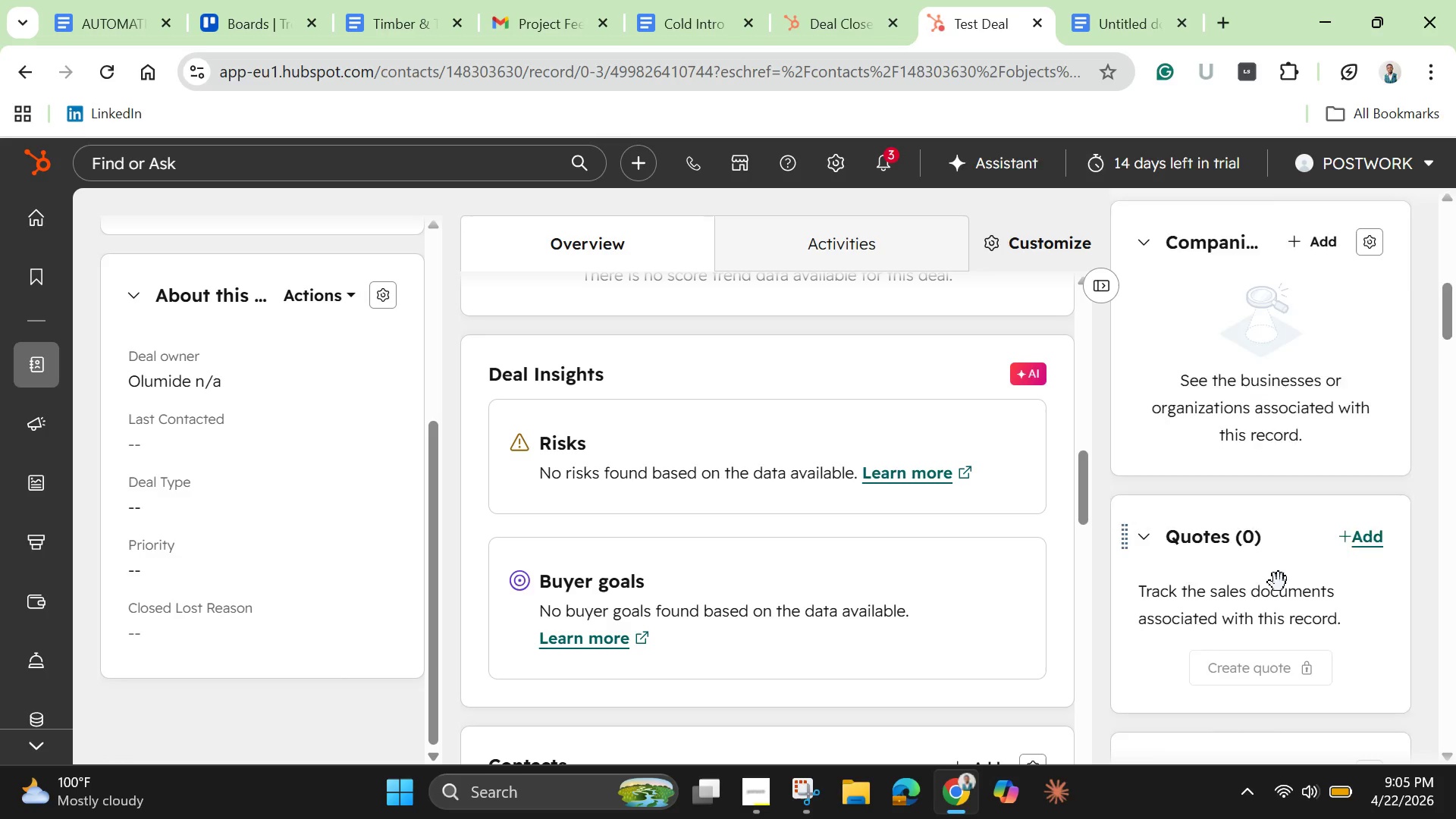 
scroll: coordinate [820, 576], scroll_direction: down, amount: 31.0
 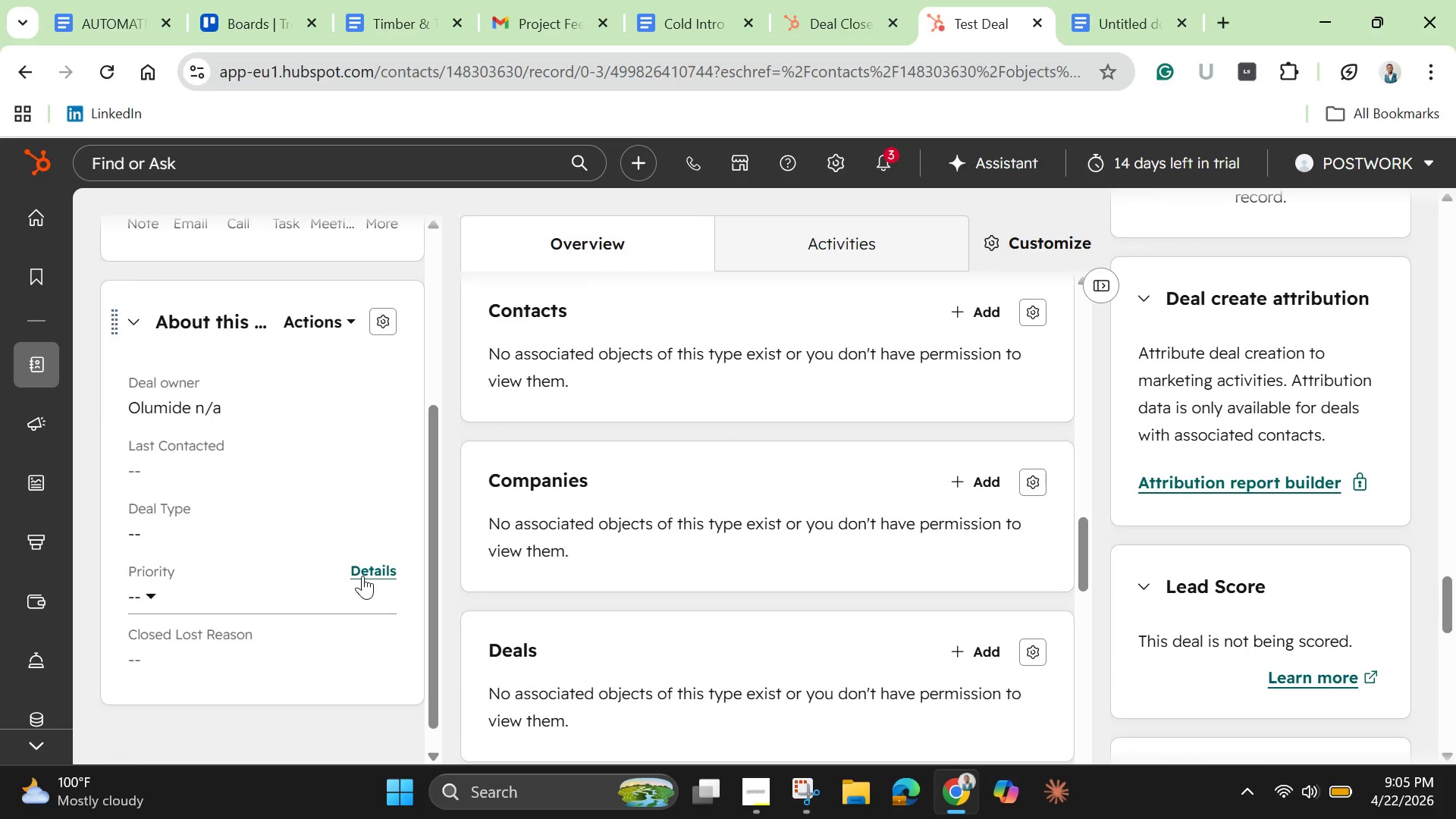 
scroll: coordinate [362, 576], scroll_direction: up, amount: 1.0
 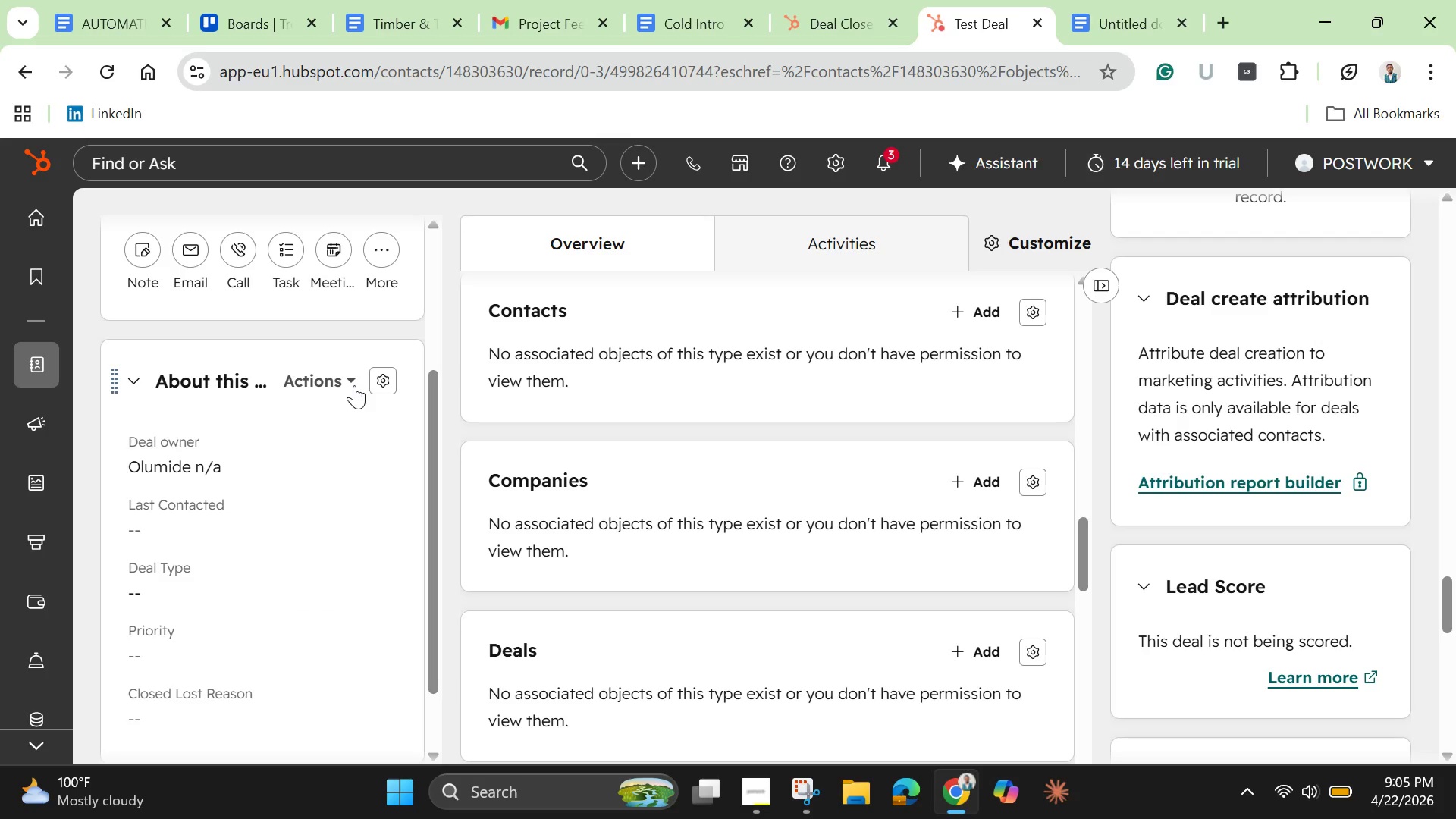 
left_click([353, 380])
 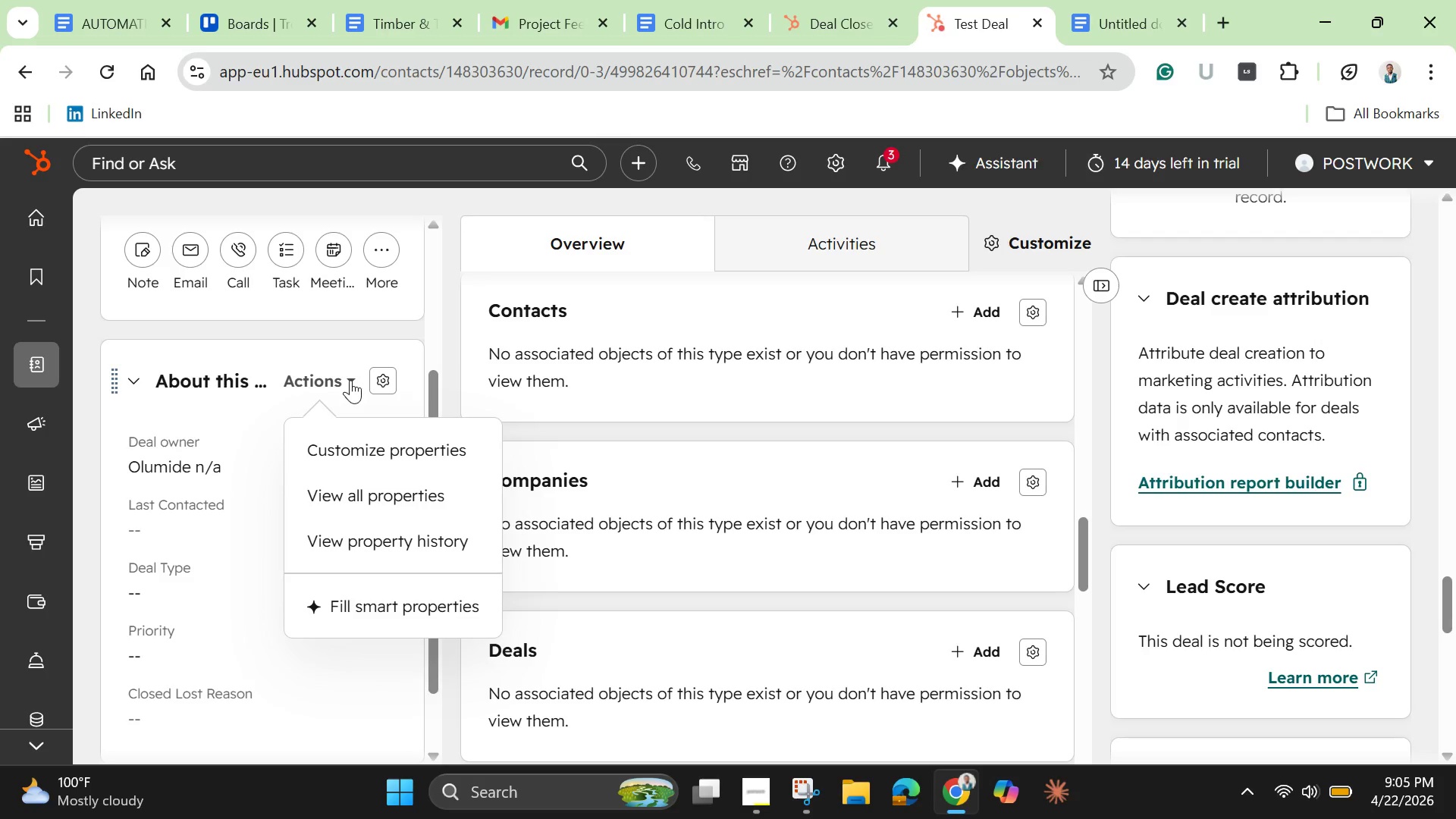 
wait(9.51)
 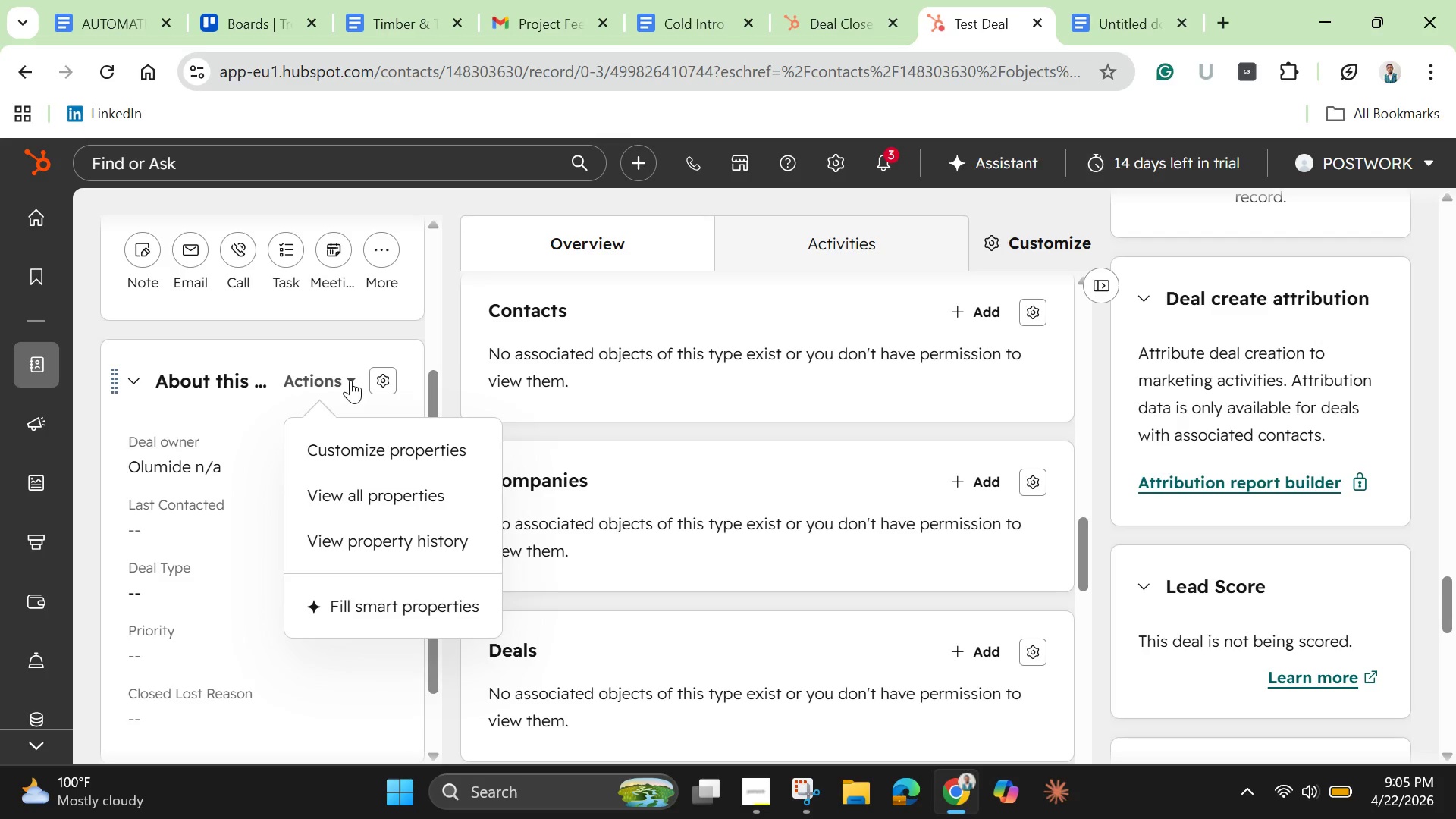 
left_click([422, 613])
 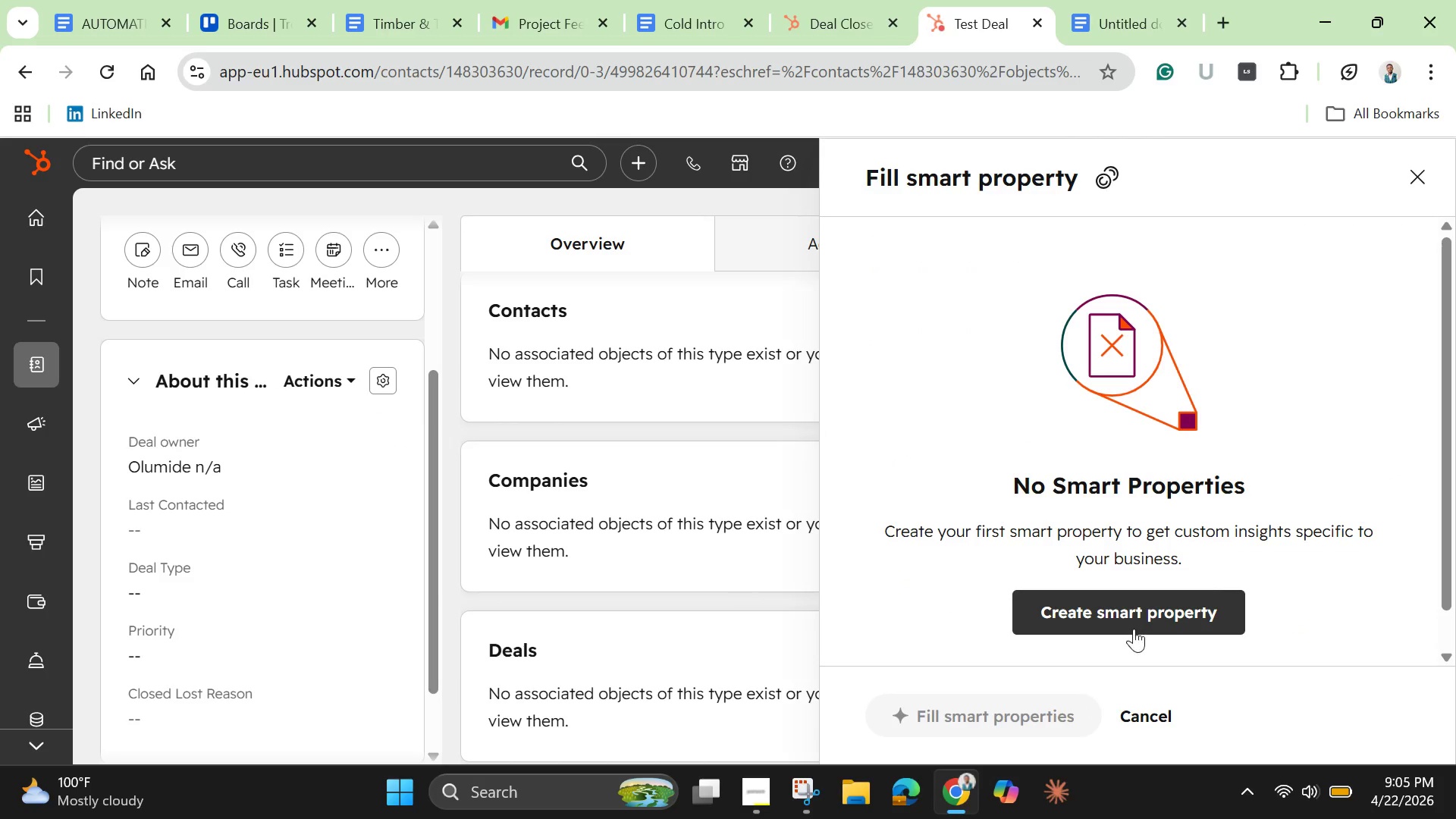 
wait(6.44)
 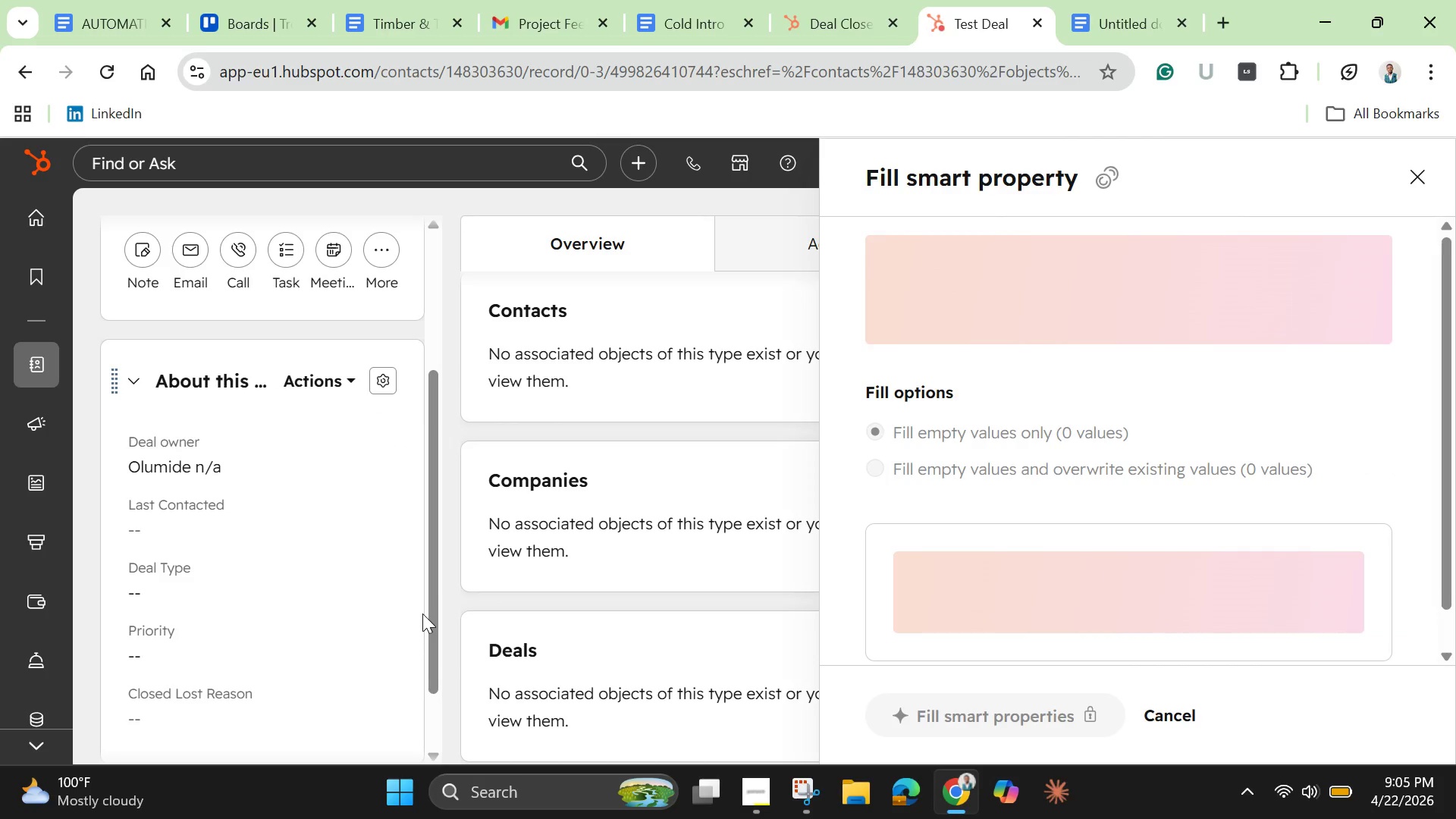 
left_click([1149, 718])
 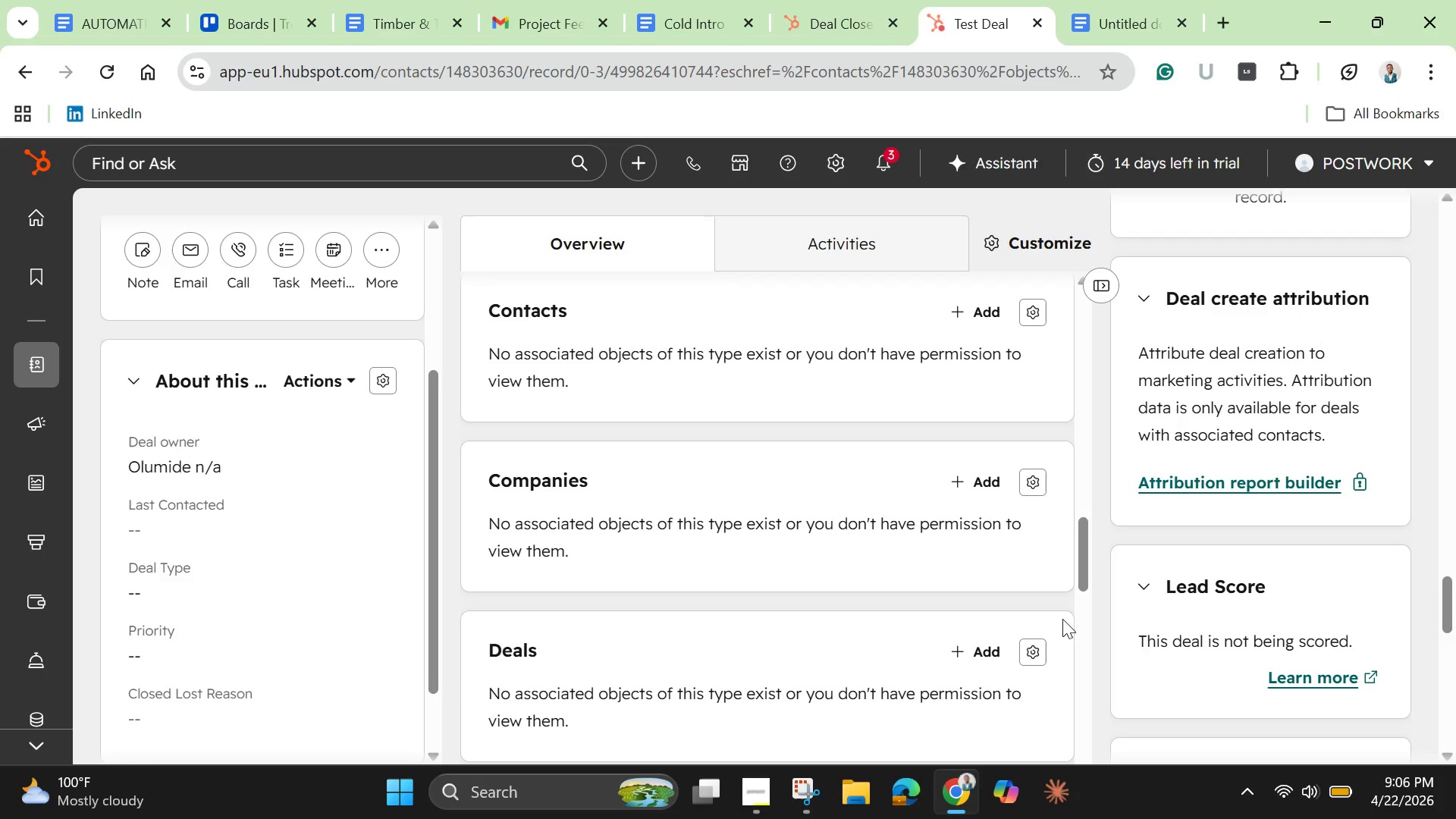 
scroll: coordinate [689, 457], scroll_direction: up, amount: 4.0
 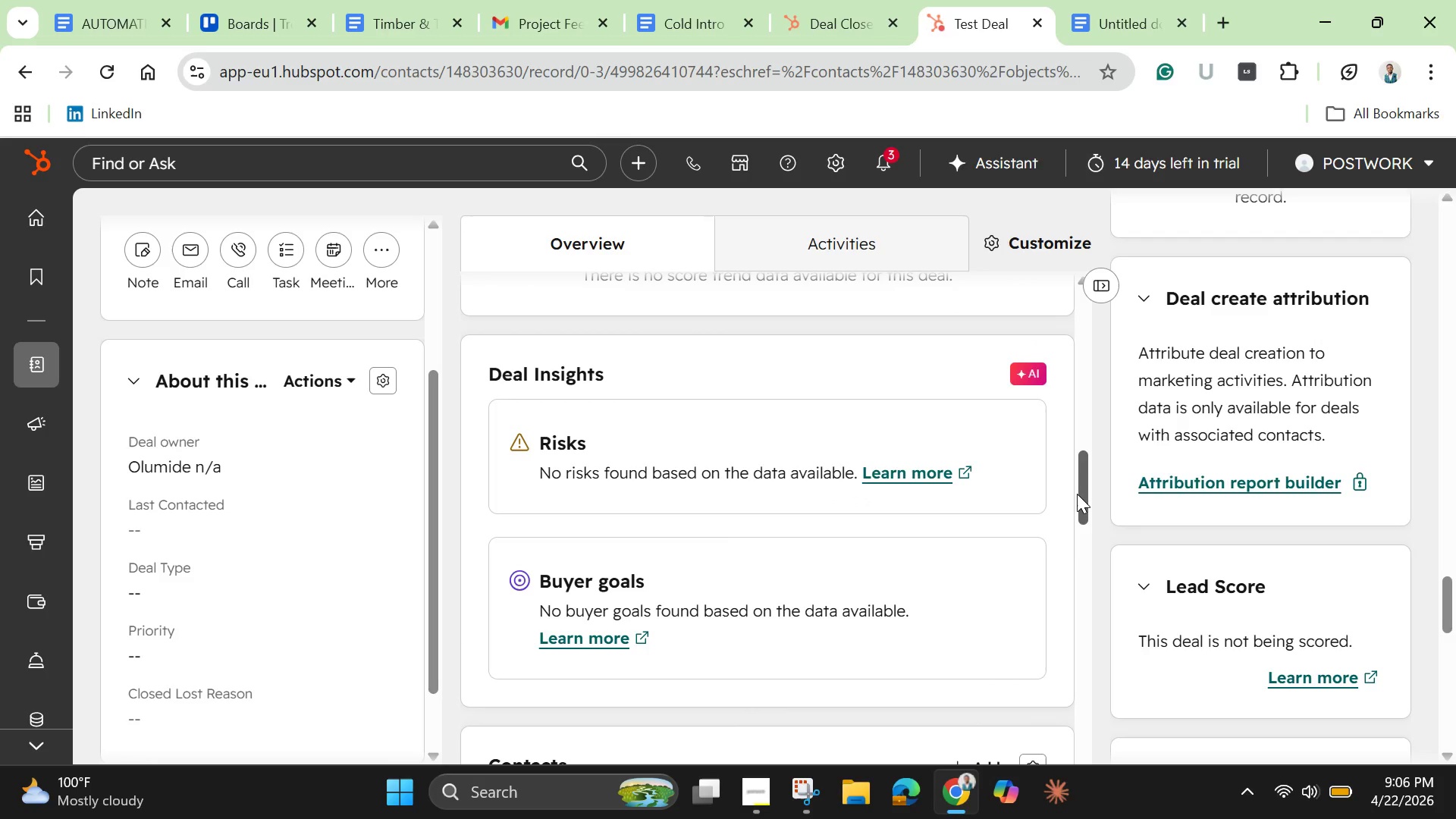 
left_click_drag(start_coordinate=[1077, 494], to_coordinate=[1075, 304])
 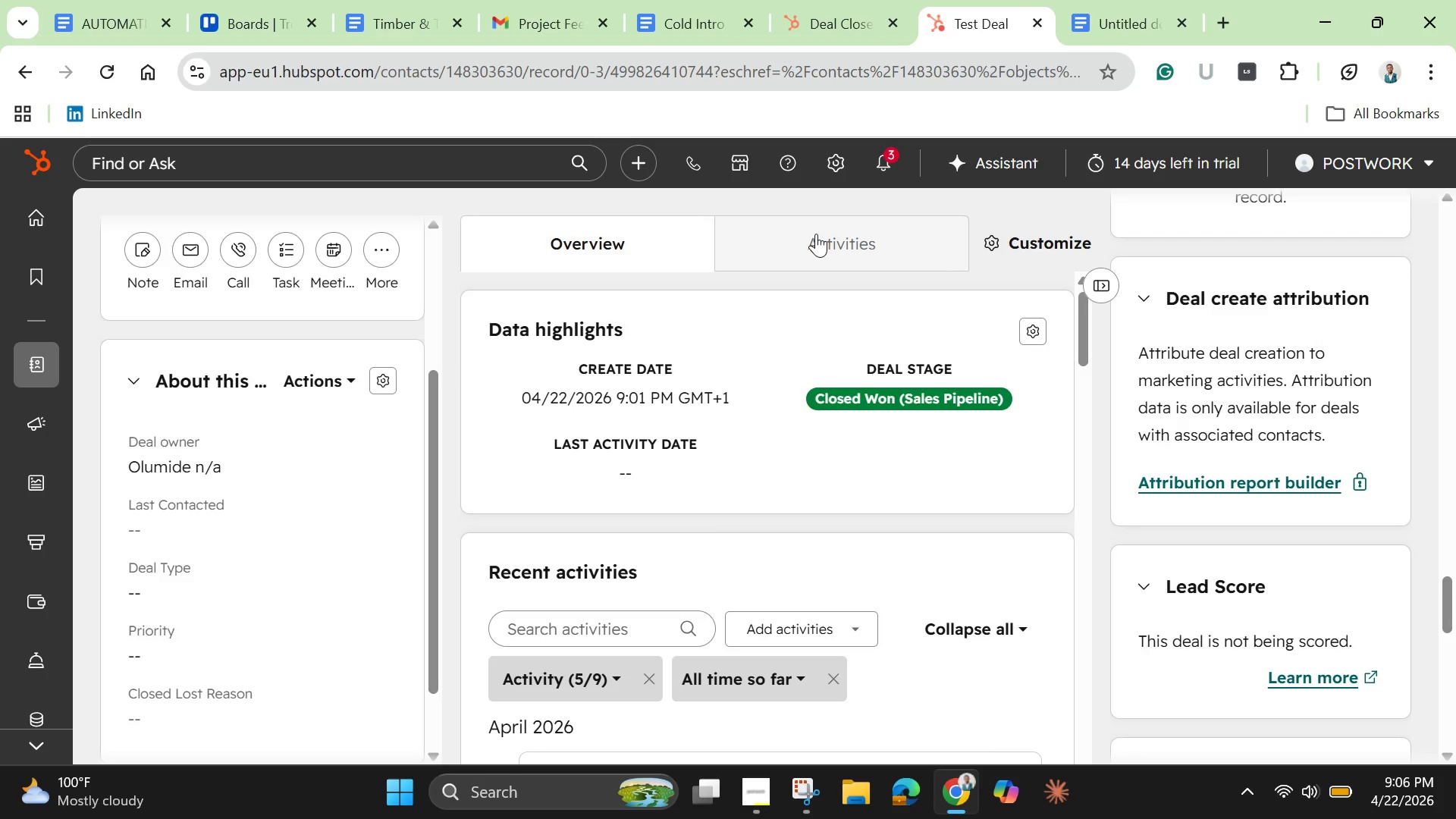 
left_click([816, 234])
 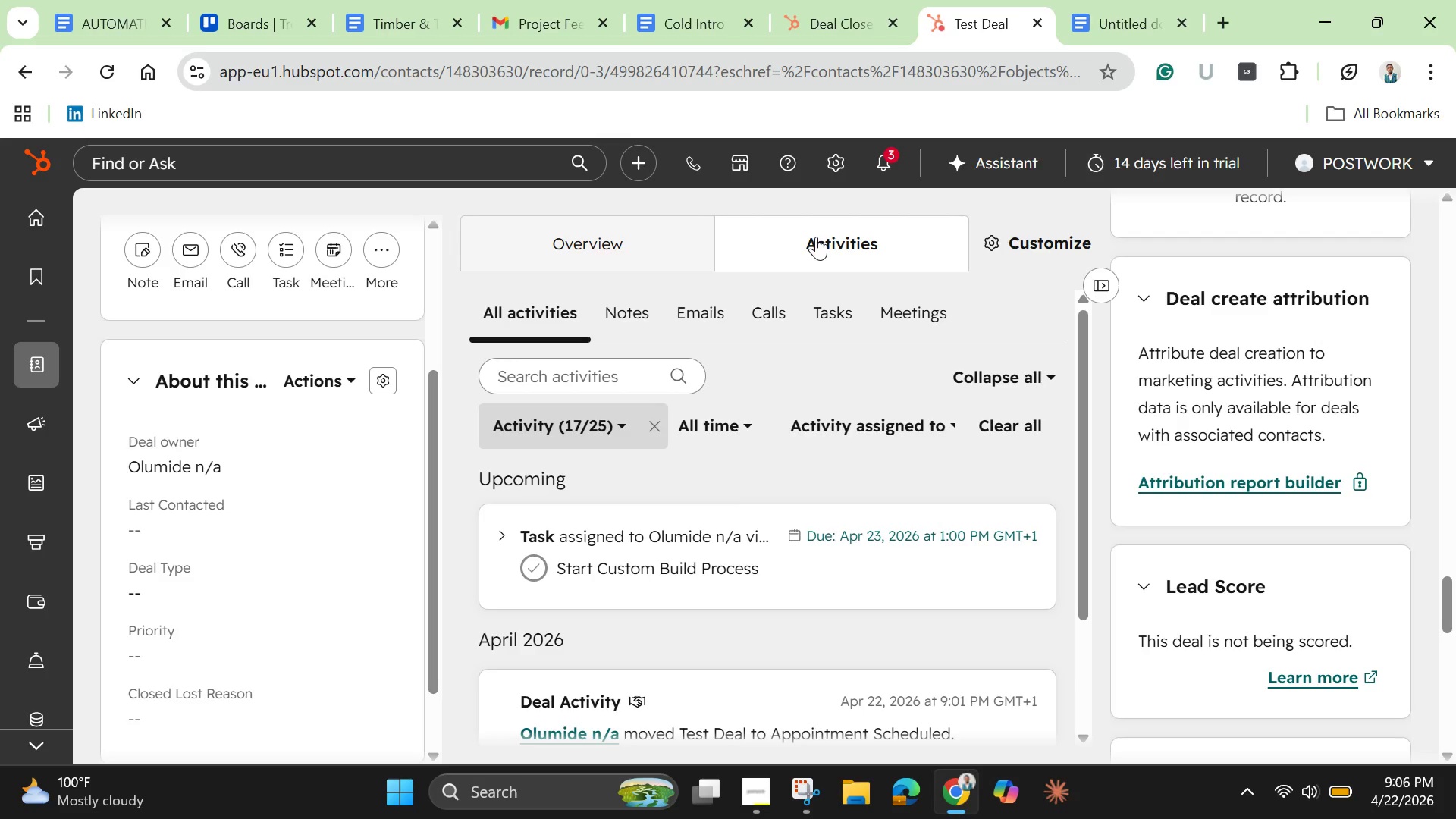 
wait(13.88)
 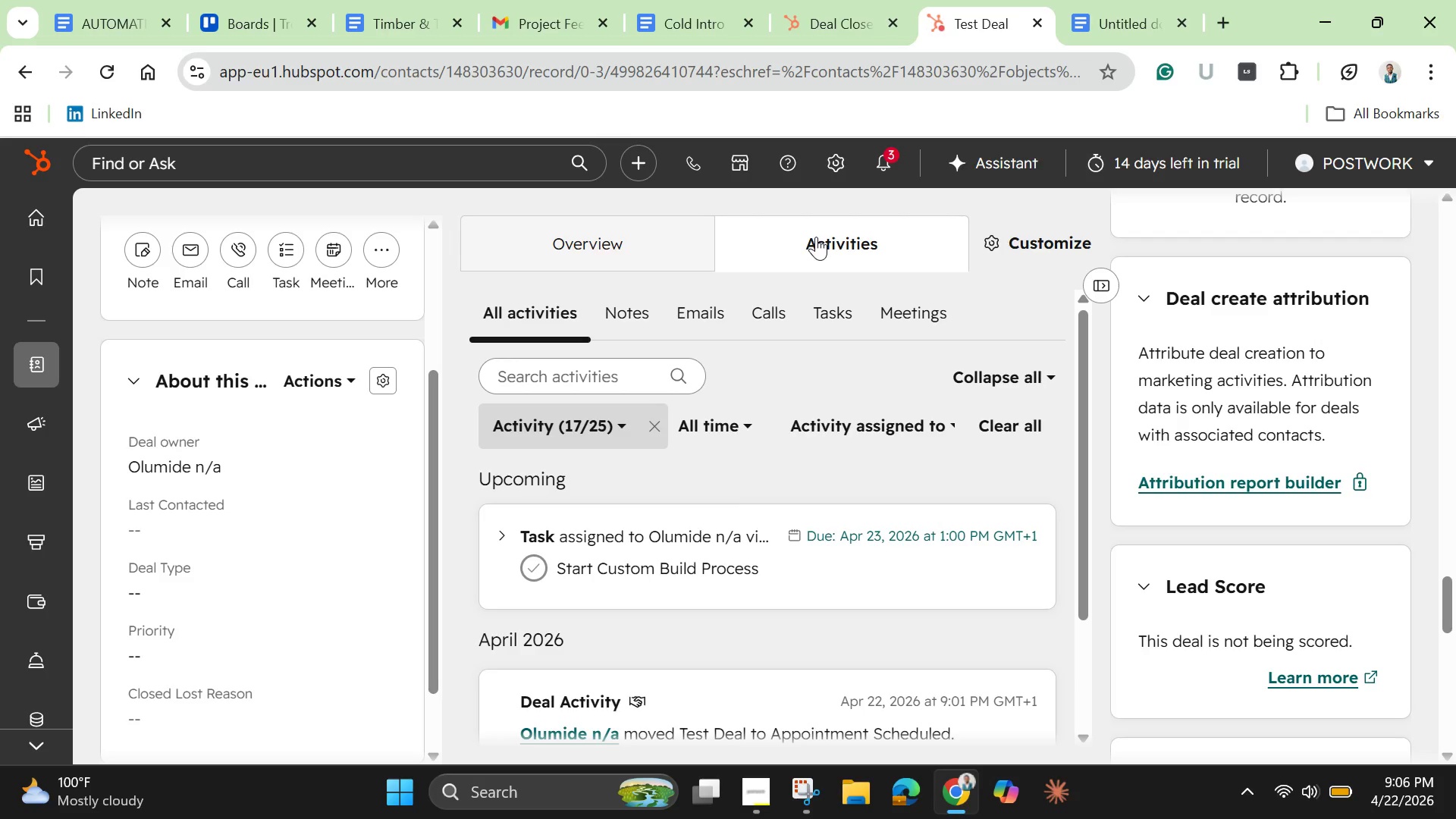 
left_click_drag(start_coordinate=[1080, 441], to_coordinate=[1056, 597])
 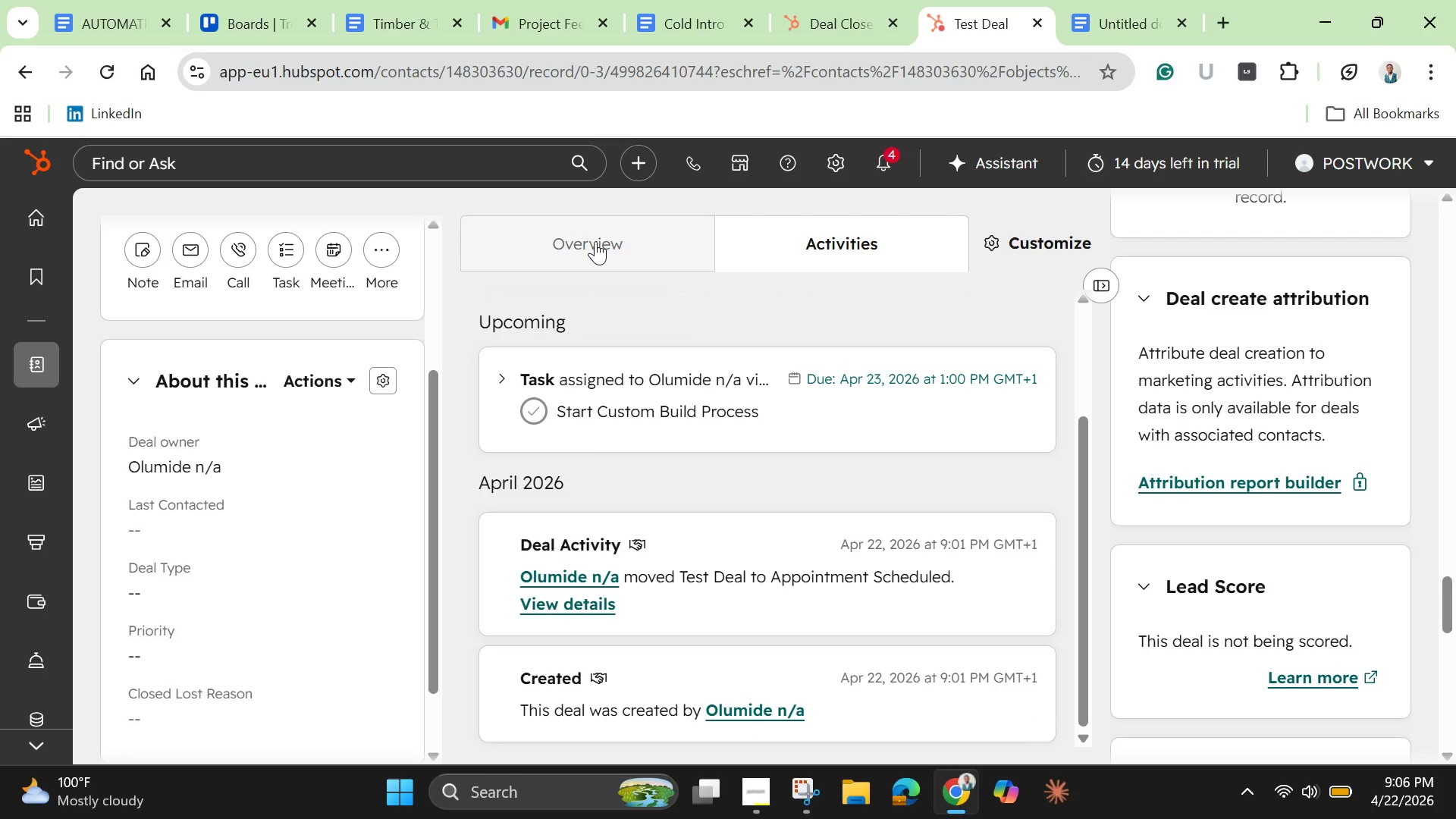 
left_click([598, 248])
 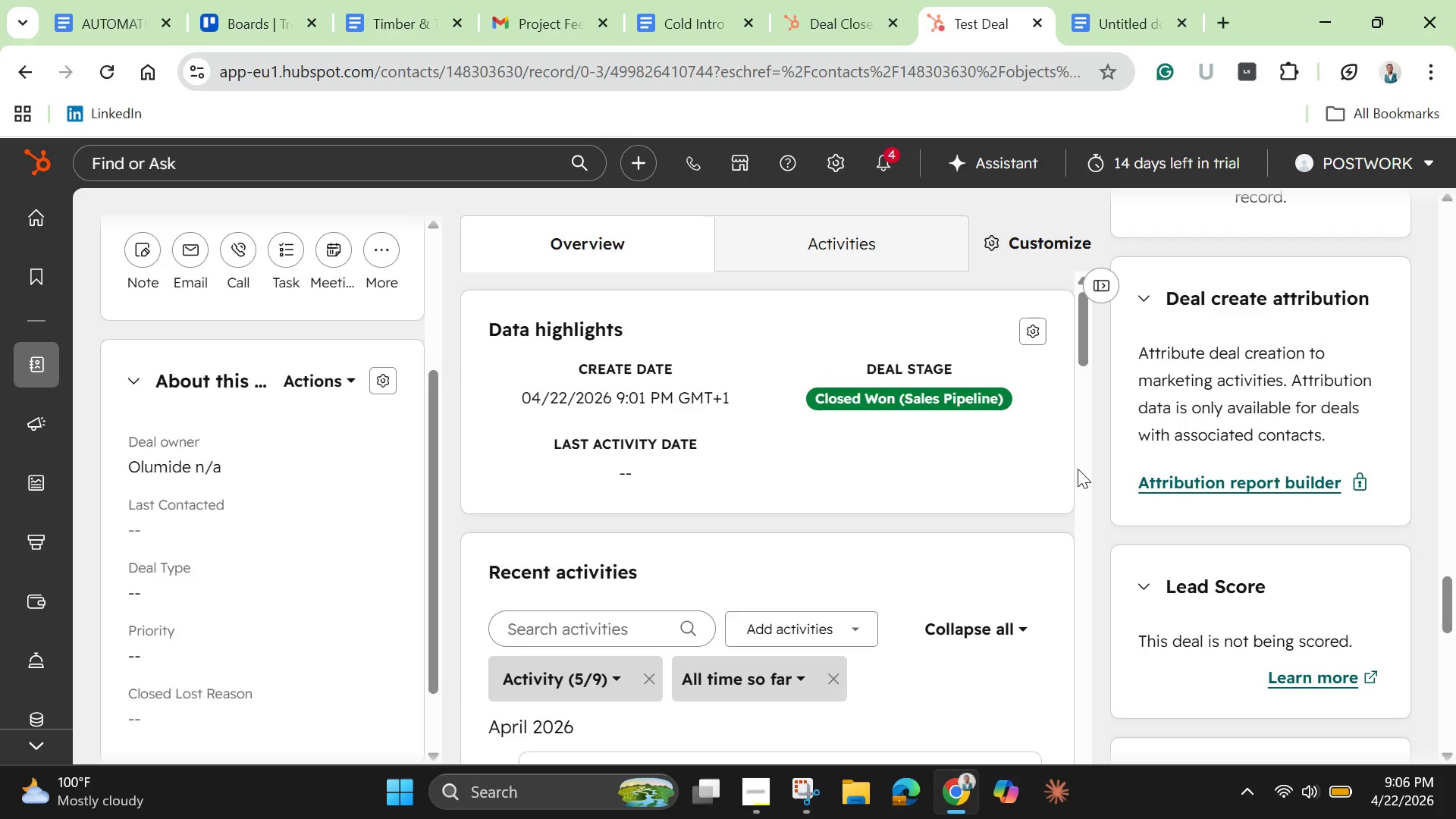 
wait(5.26)
 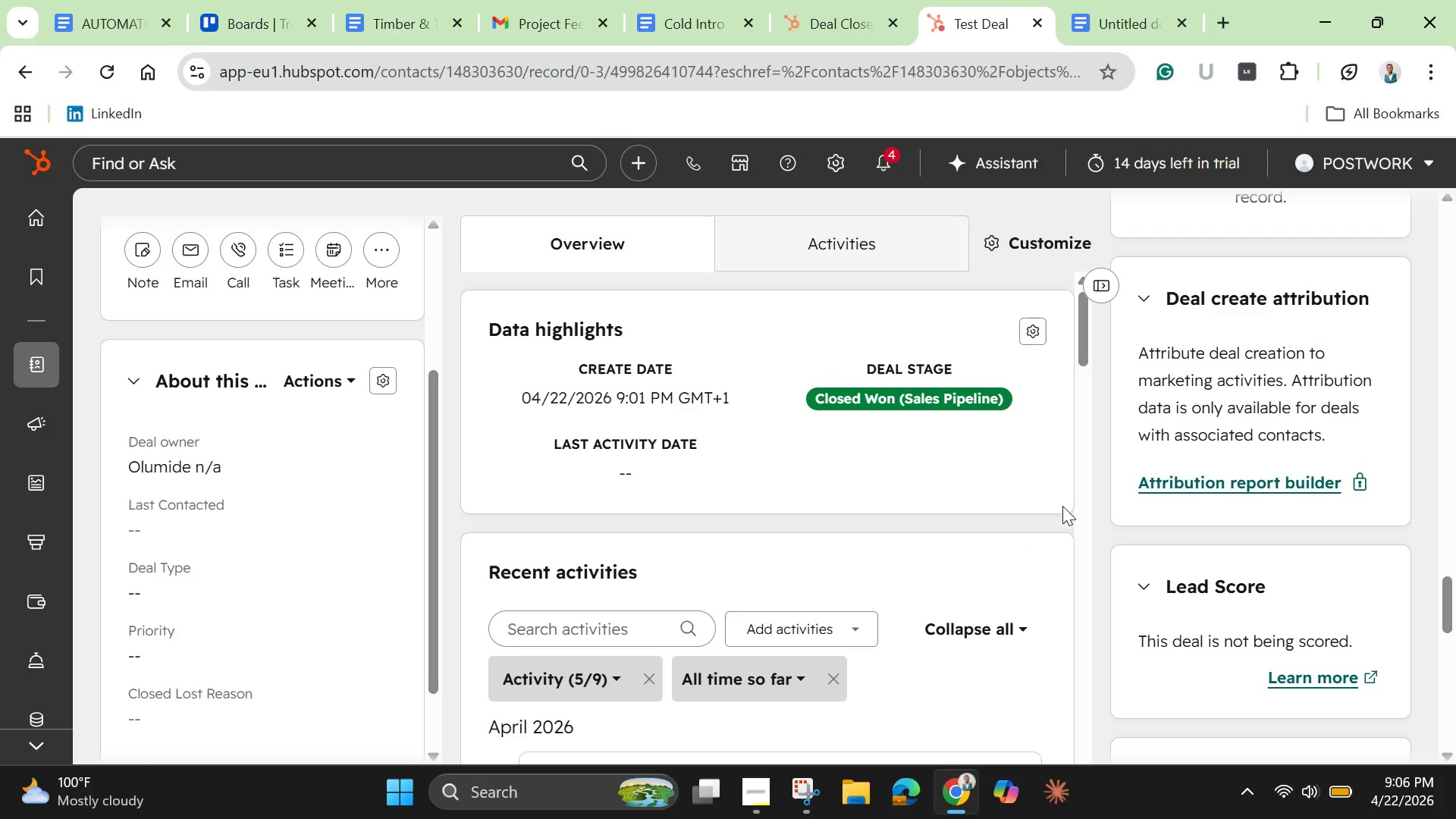 
left_click([923, 374])
 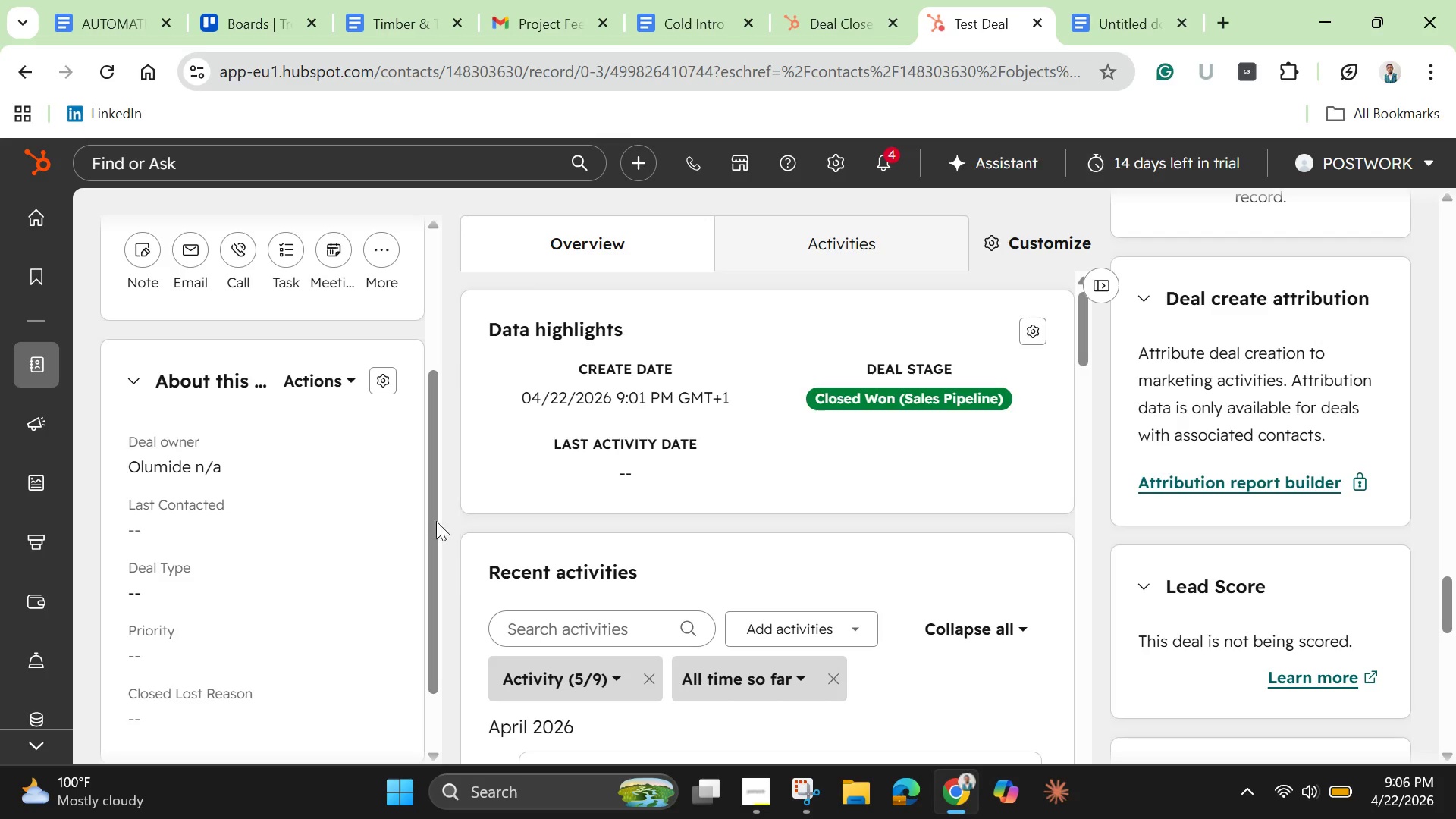 
scroll: coordinate [418, 521], scroll_direction: up, amount: 3.0
 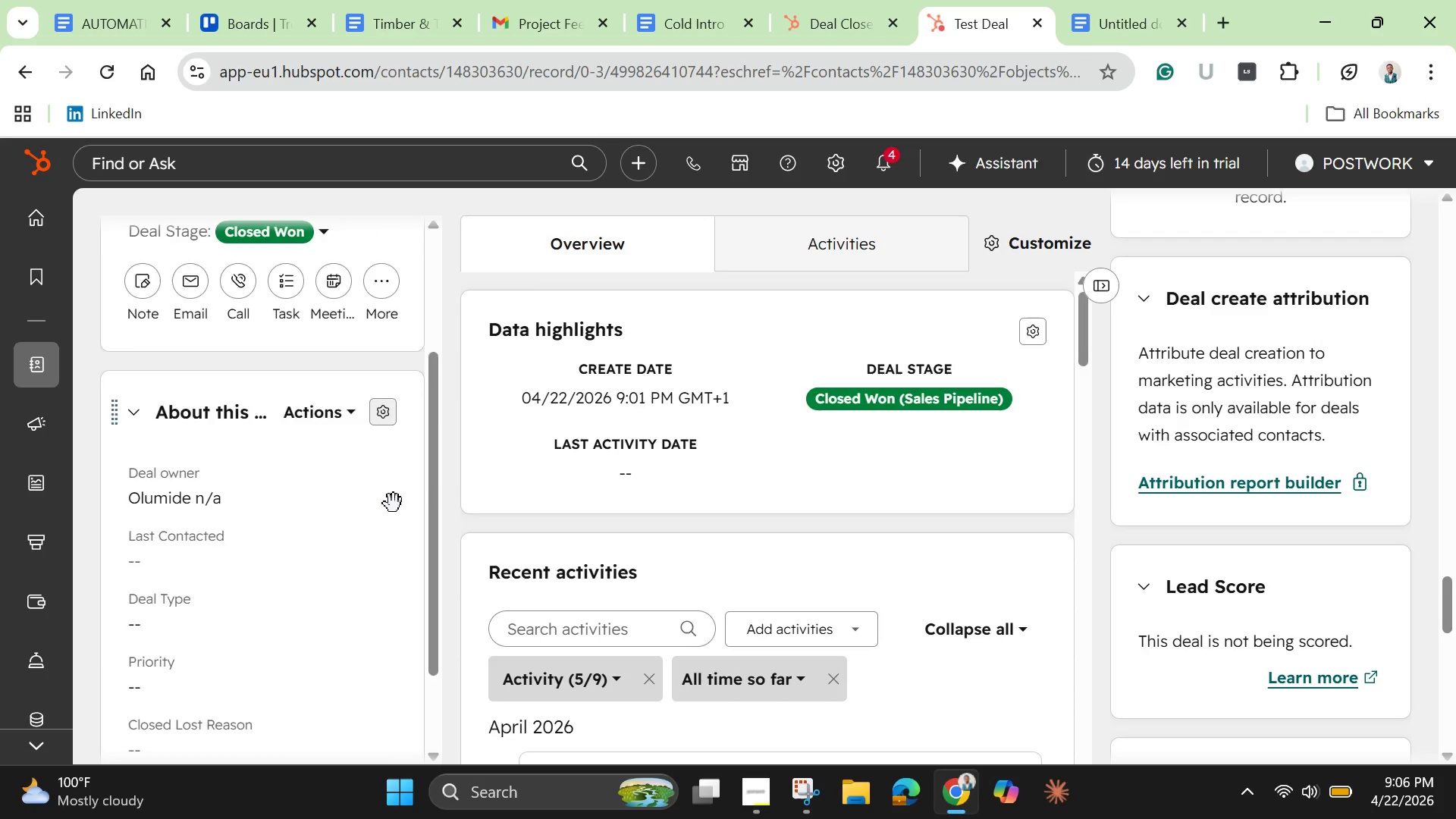 
scroll: coordinate [394, 504], scroll_direction: down, amount: 5.0
 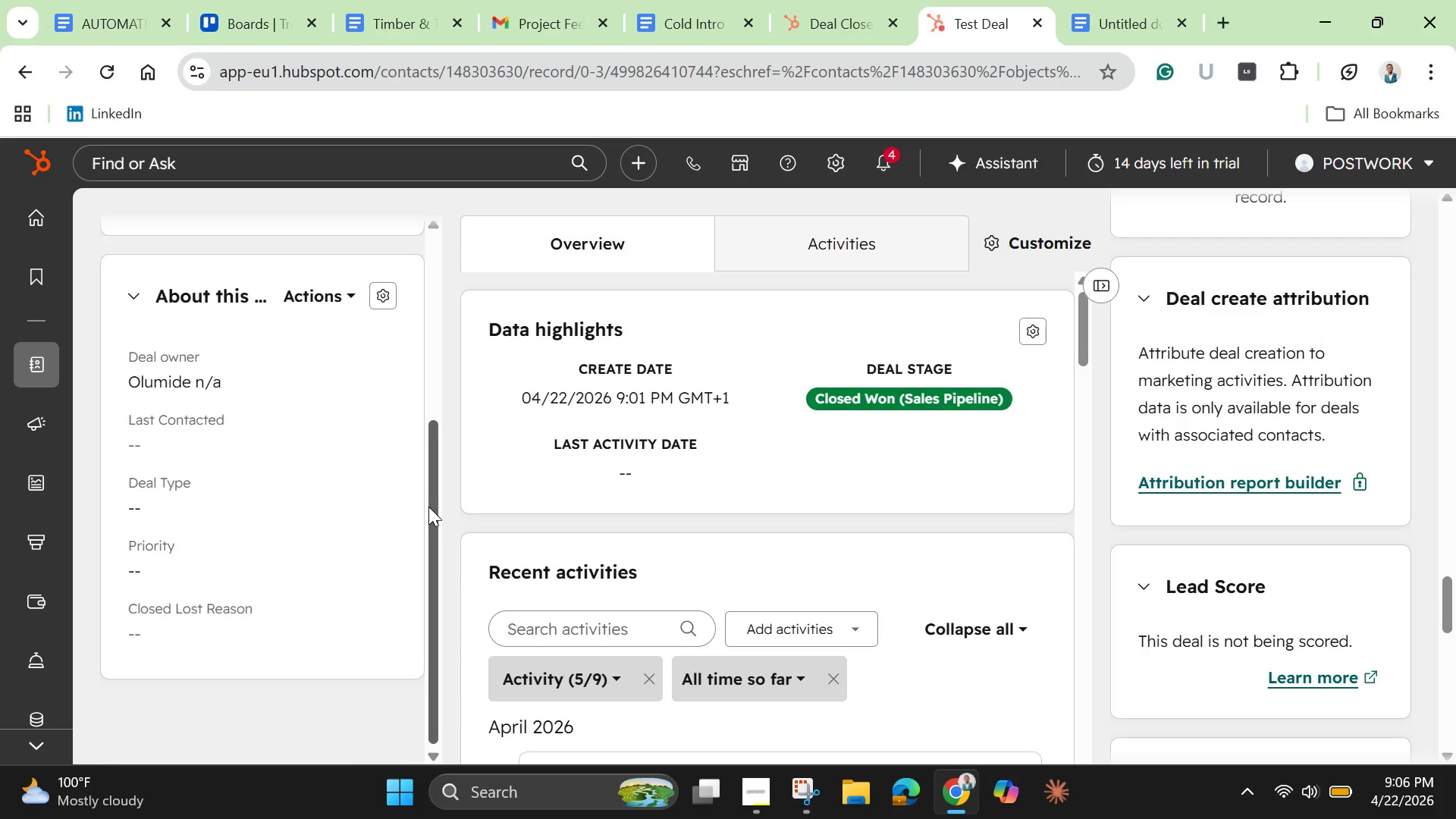 
left_click_drag(start_coordinate=[428, 507], to_coordinate=[411, 292])
 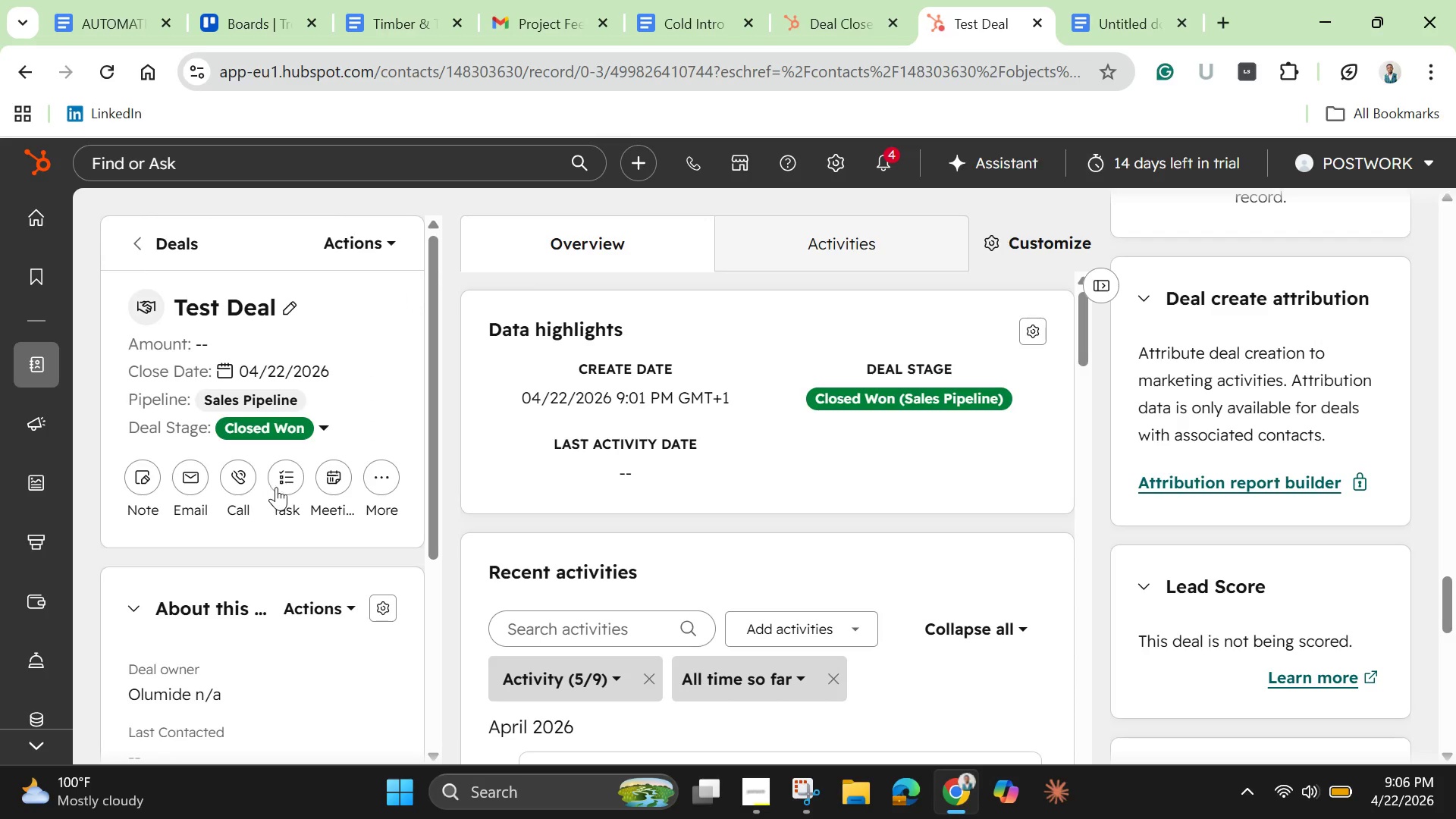 
left_click([285, 482])
 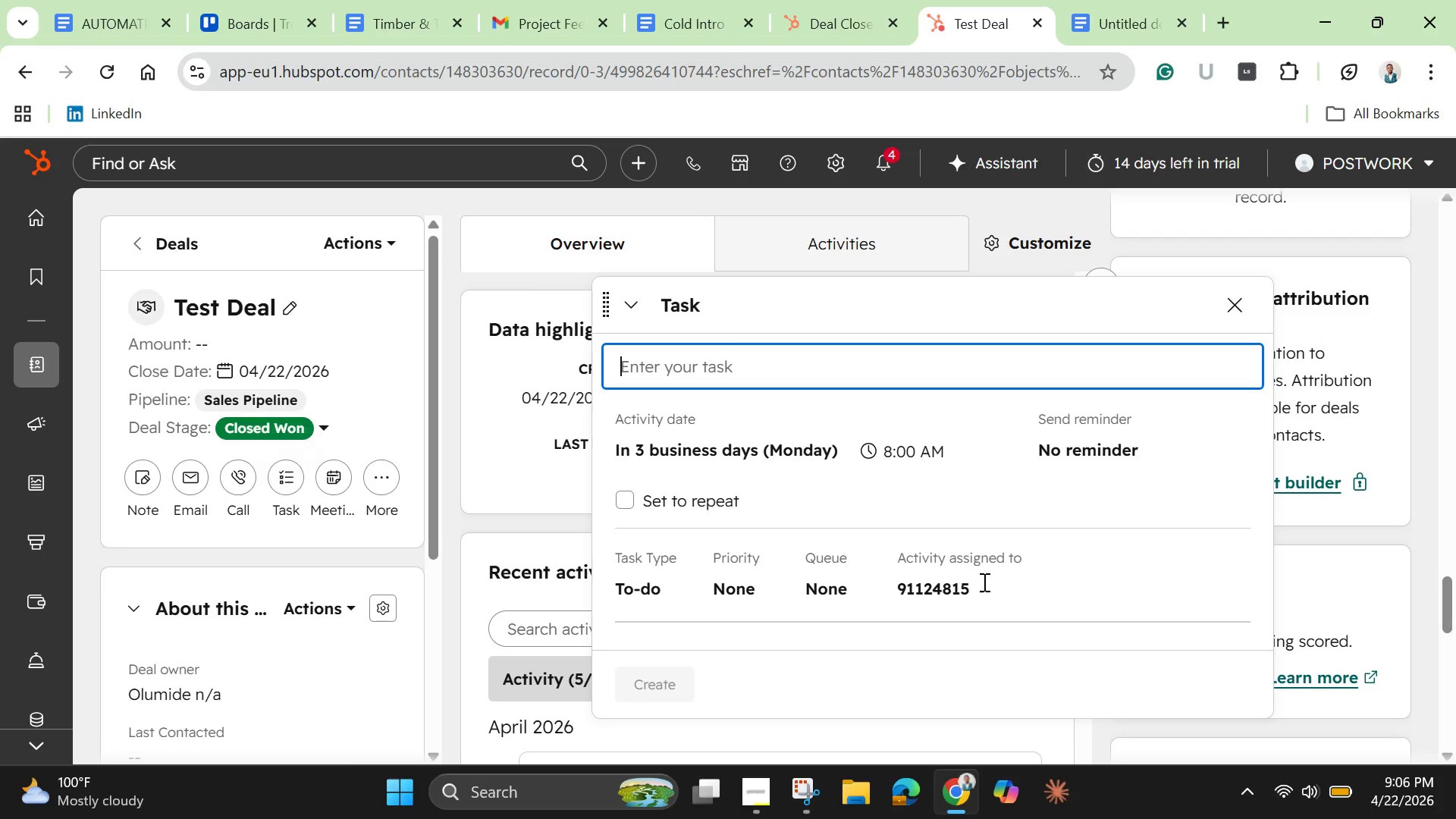 
scroll: coordinate [1050, 572], scroll_direction: none, amount: 0.0
 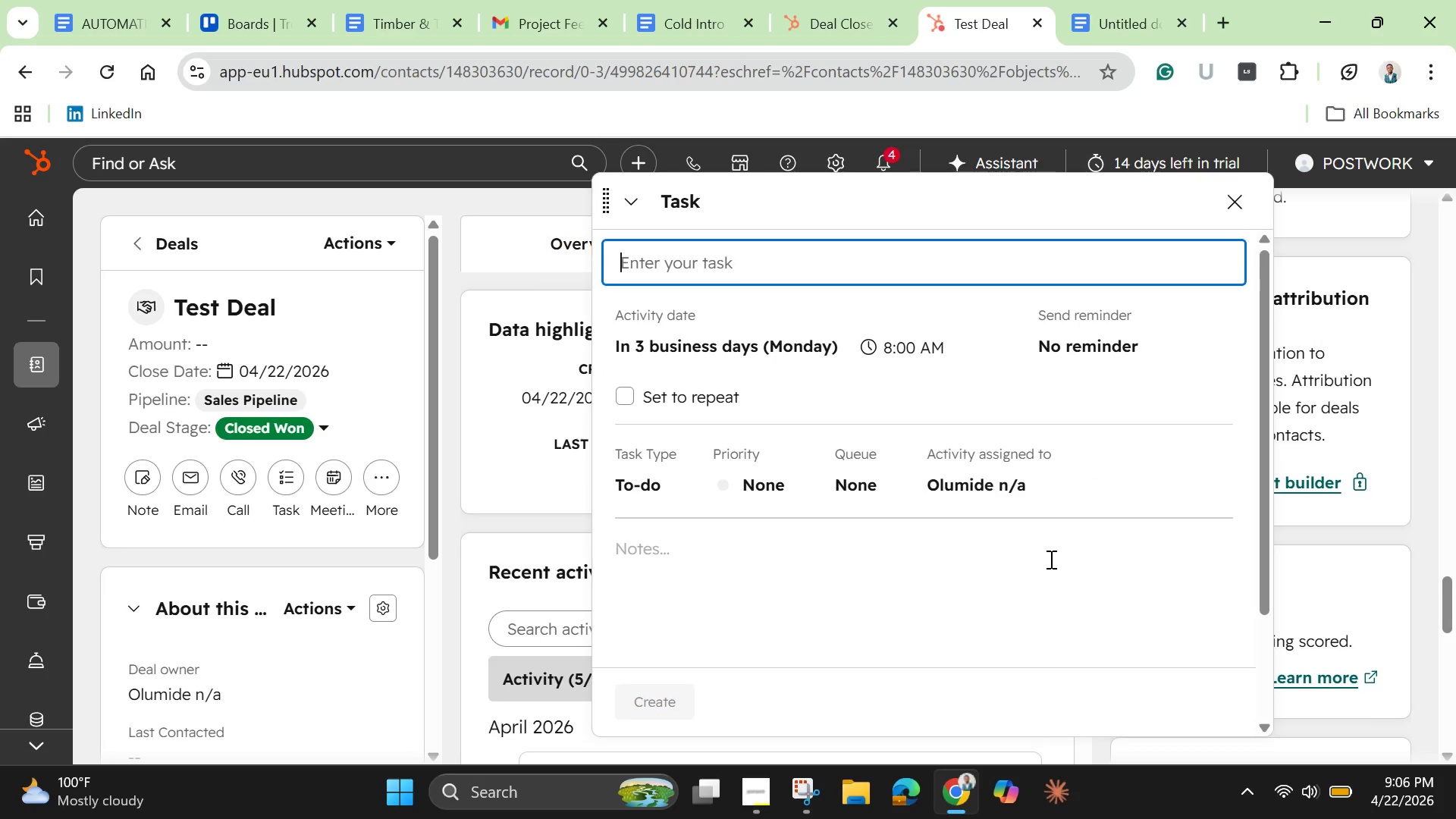 
scroll: coordinate [1050, 559], scroll_direction: up, amount: 2.0
 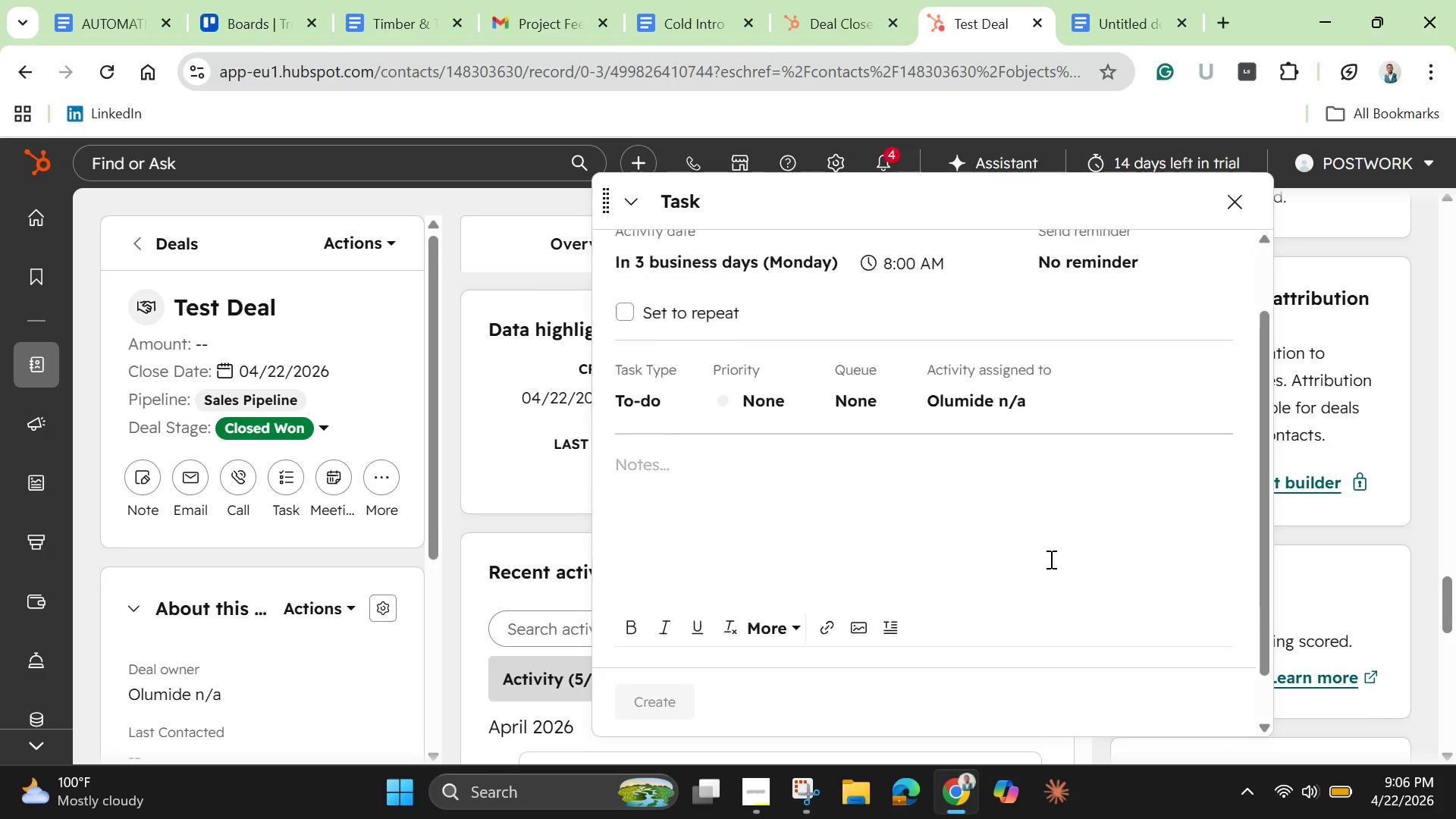 
scroll: coordinate [1050, 559], scroll_direction: down, amount: 1.0
 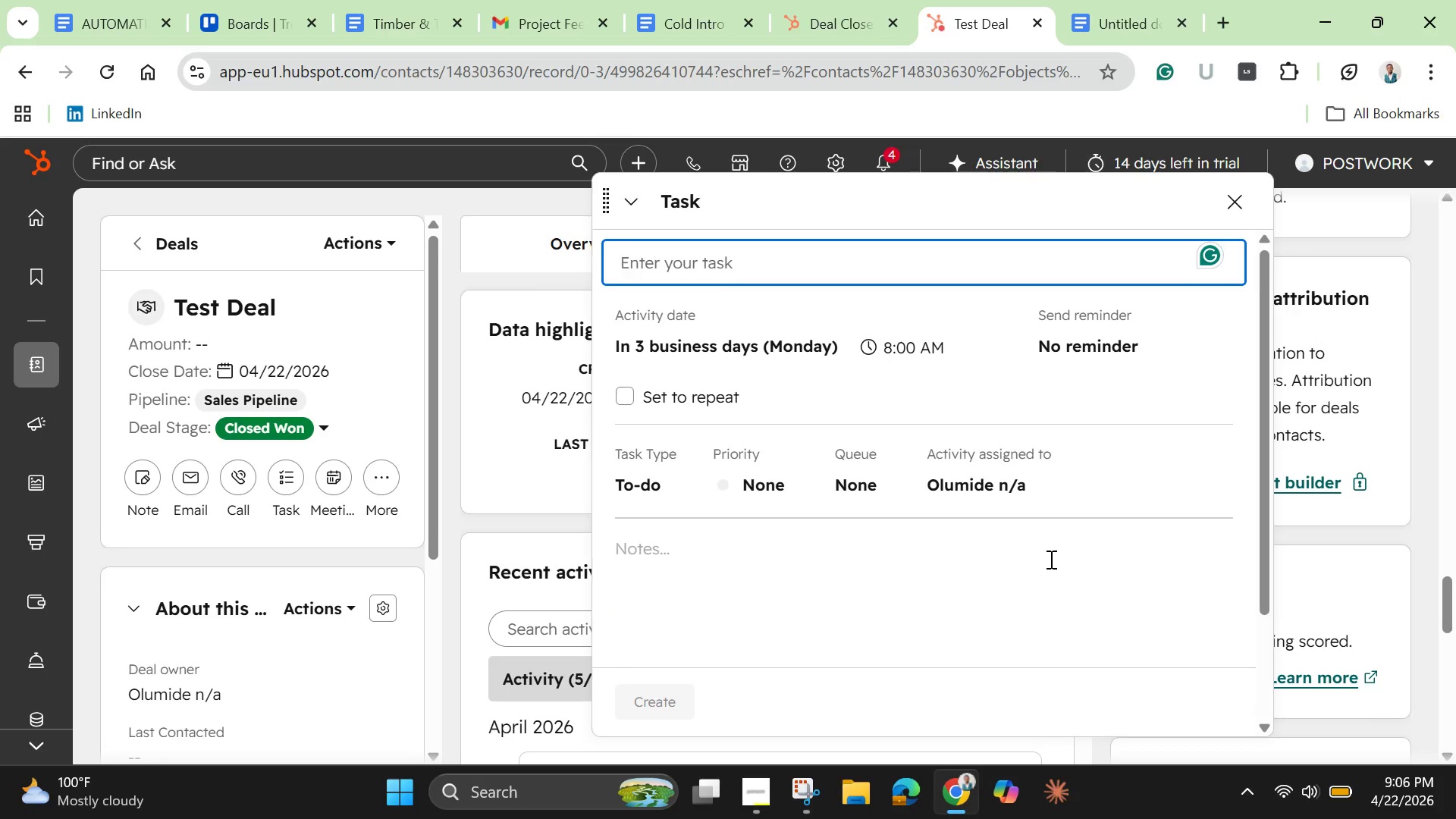 
scroll: coordinate [1050, 559], scroll_direction: none, amount: 0.0
 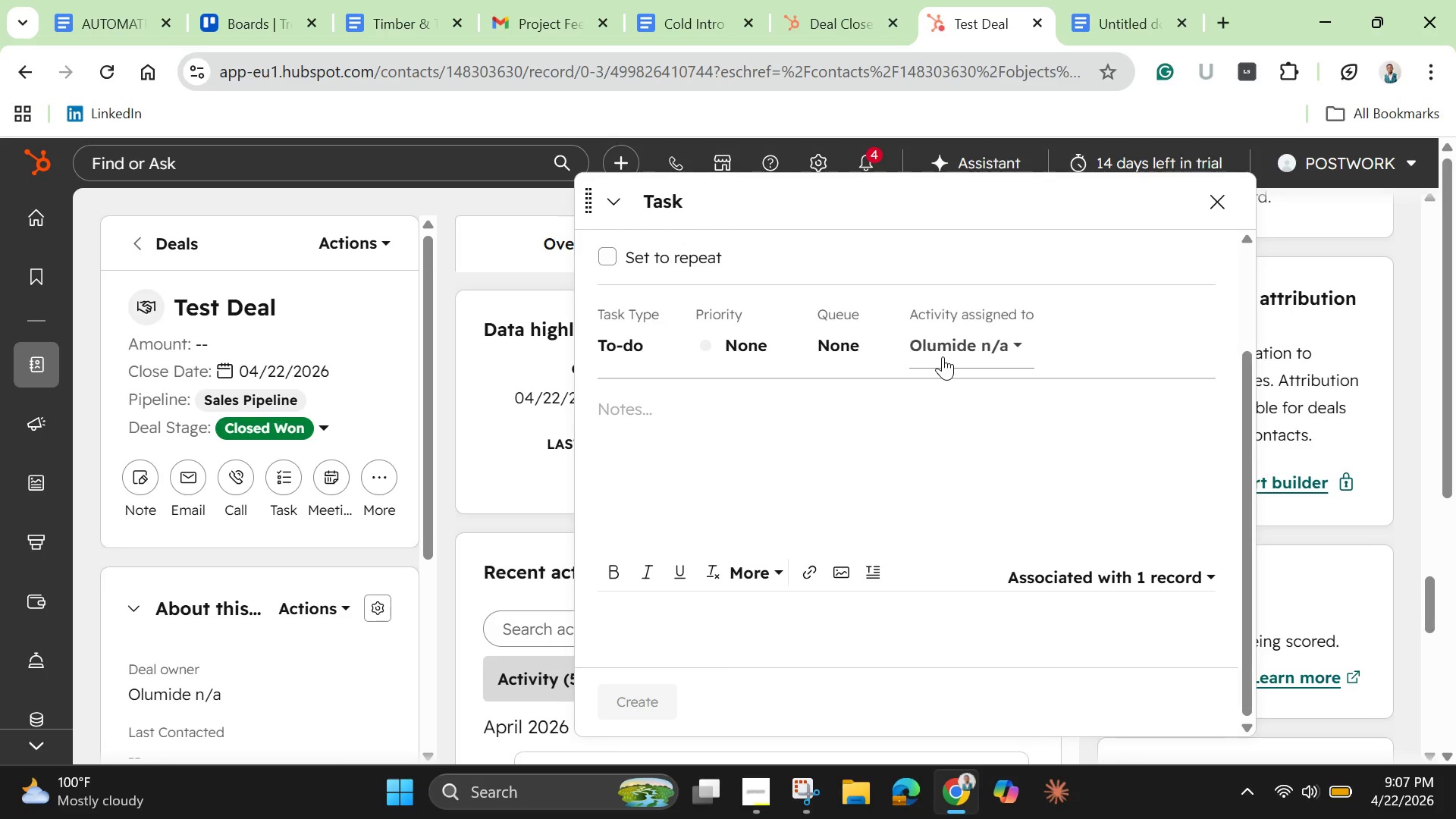 
wait(7.61)
 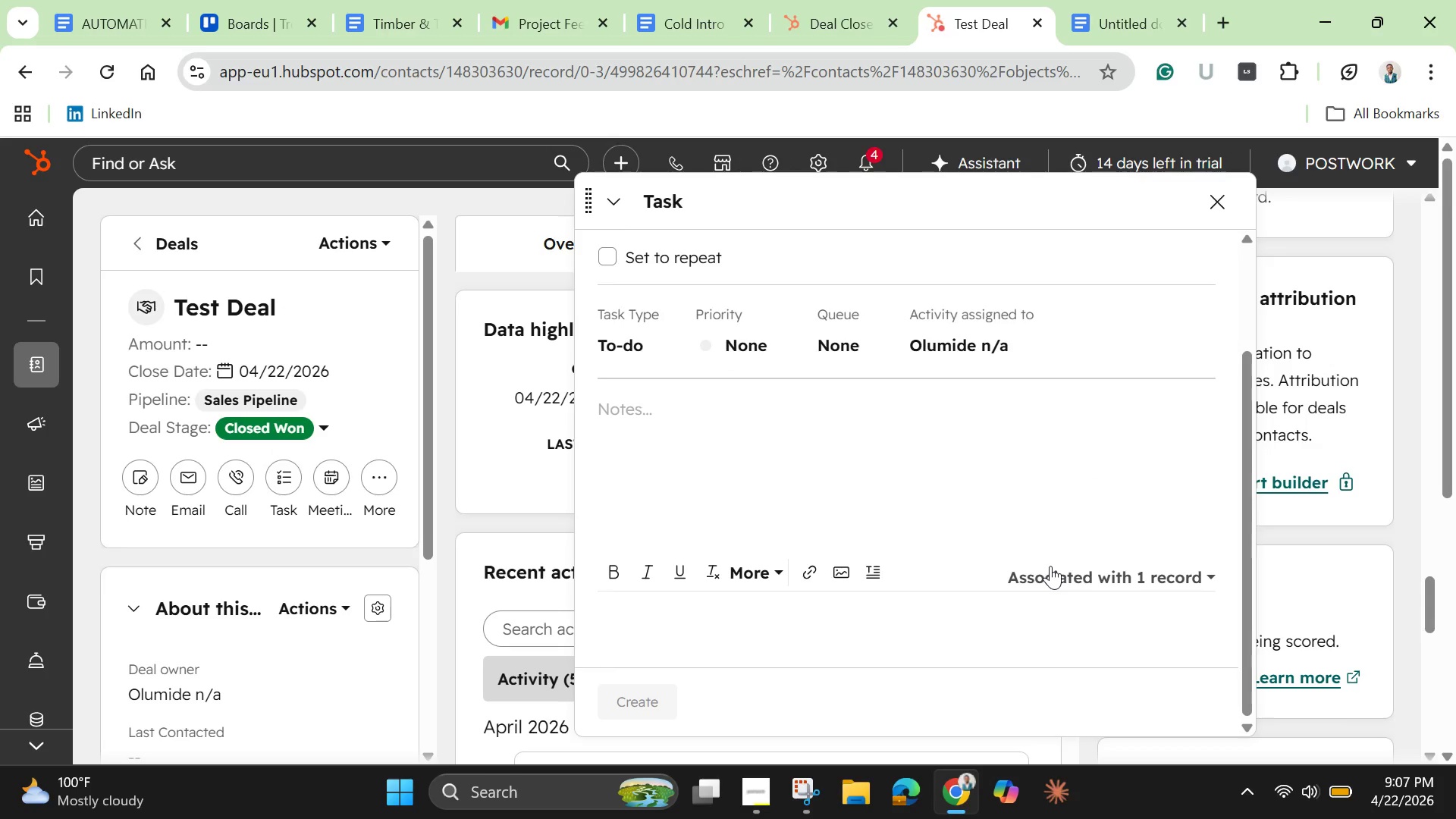 
left_click([1216, 220])
 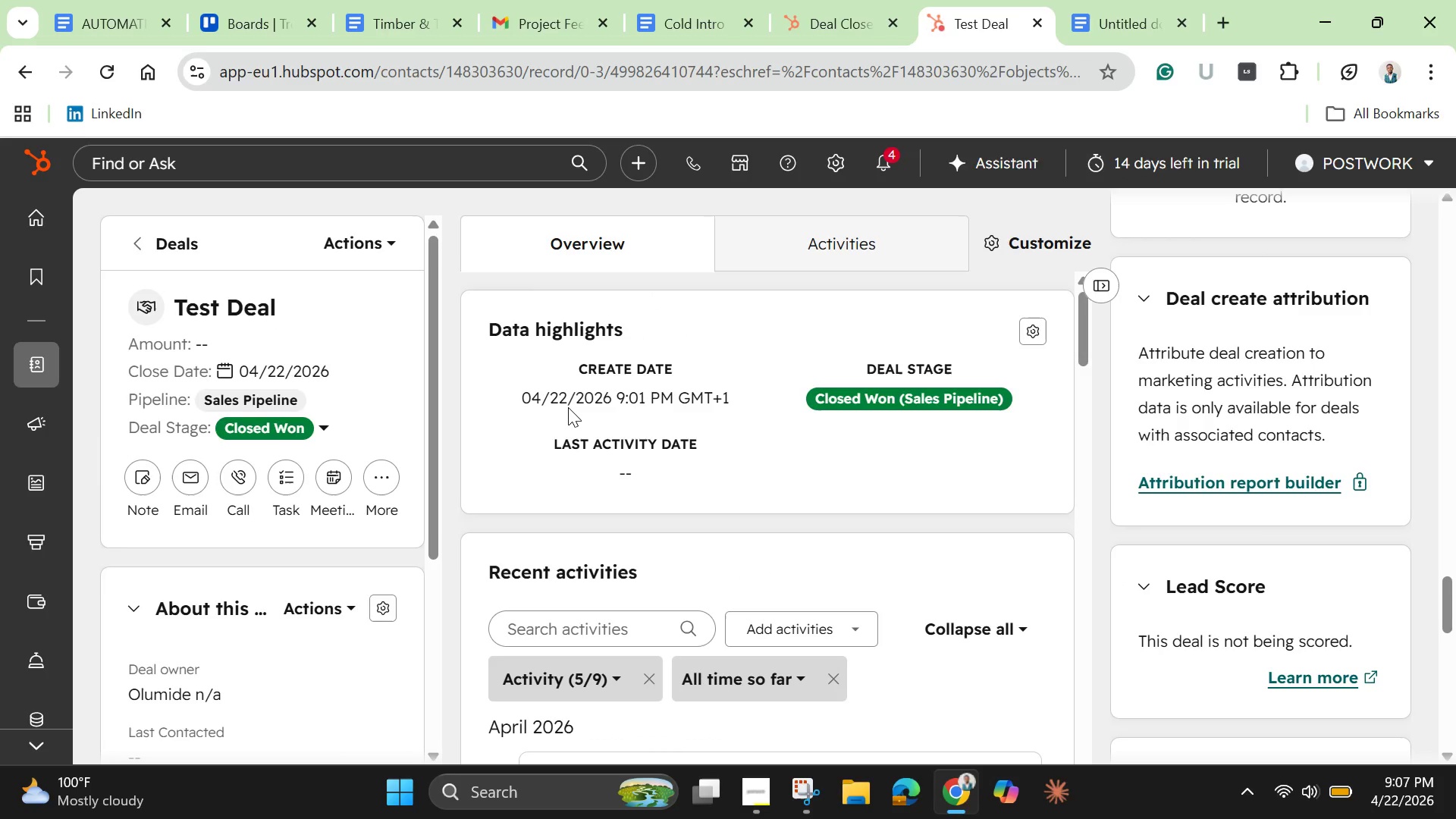 
wait(14.3)
 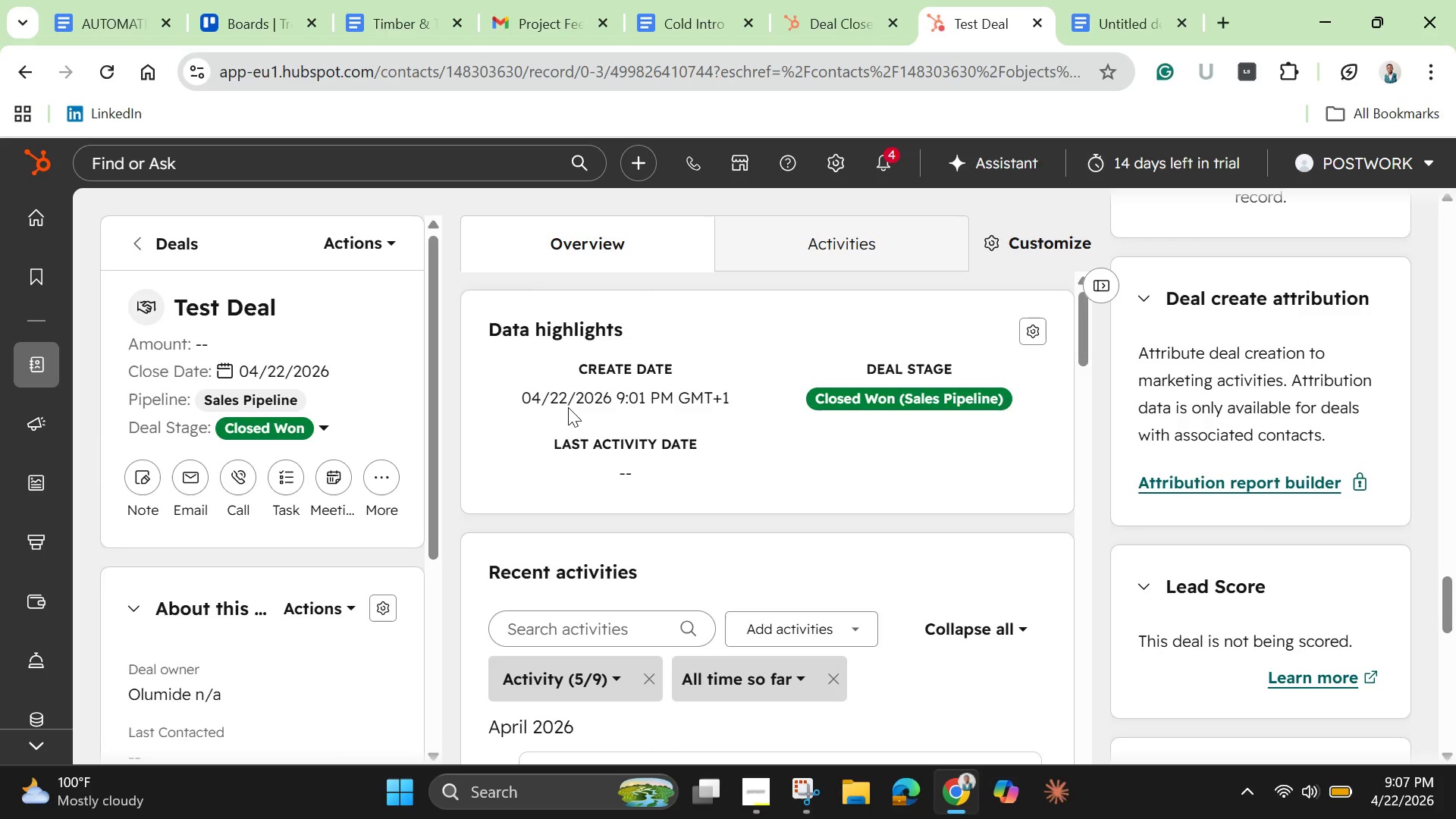 
left_click_drag(start_coordinate=[1084, 356], to_coordinate=[1086, 403])
 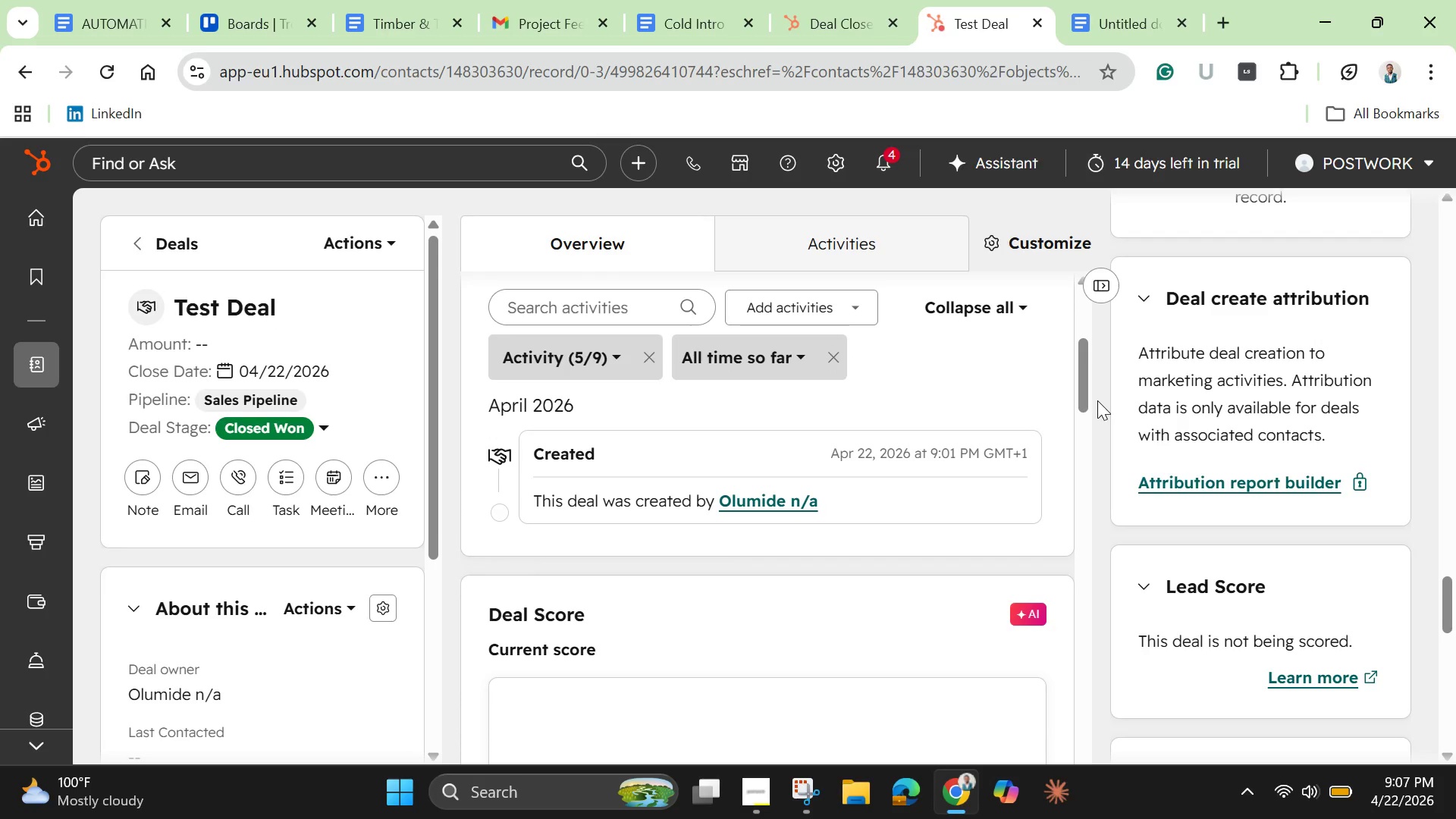 
wait(6.12)
 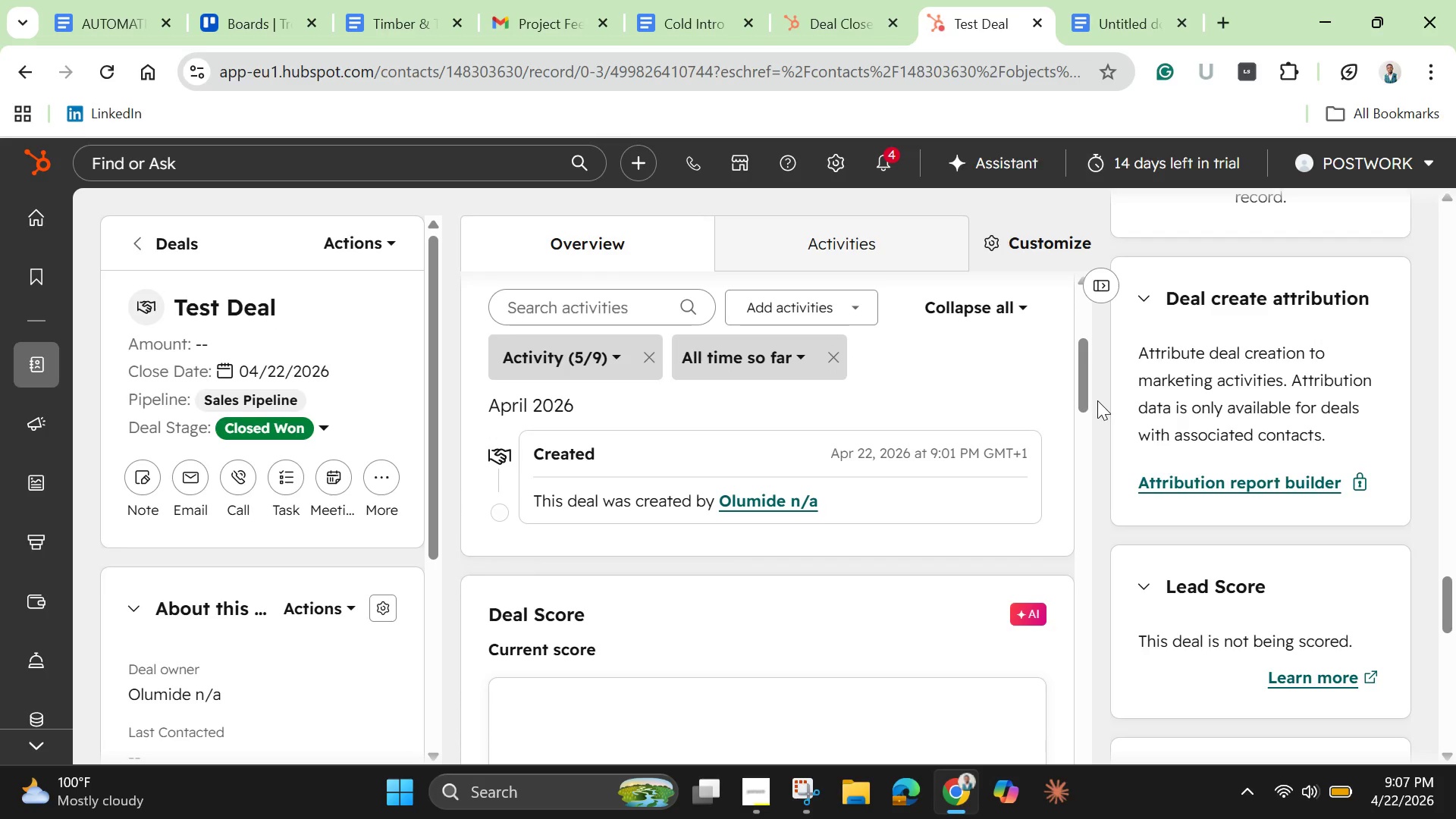 
left_click_drag(start_coordinate=[1084, 407], to_coordinate=[1065, 728])
 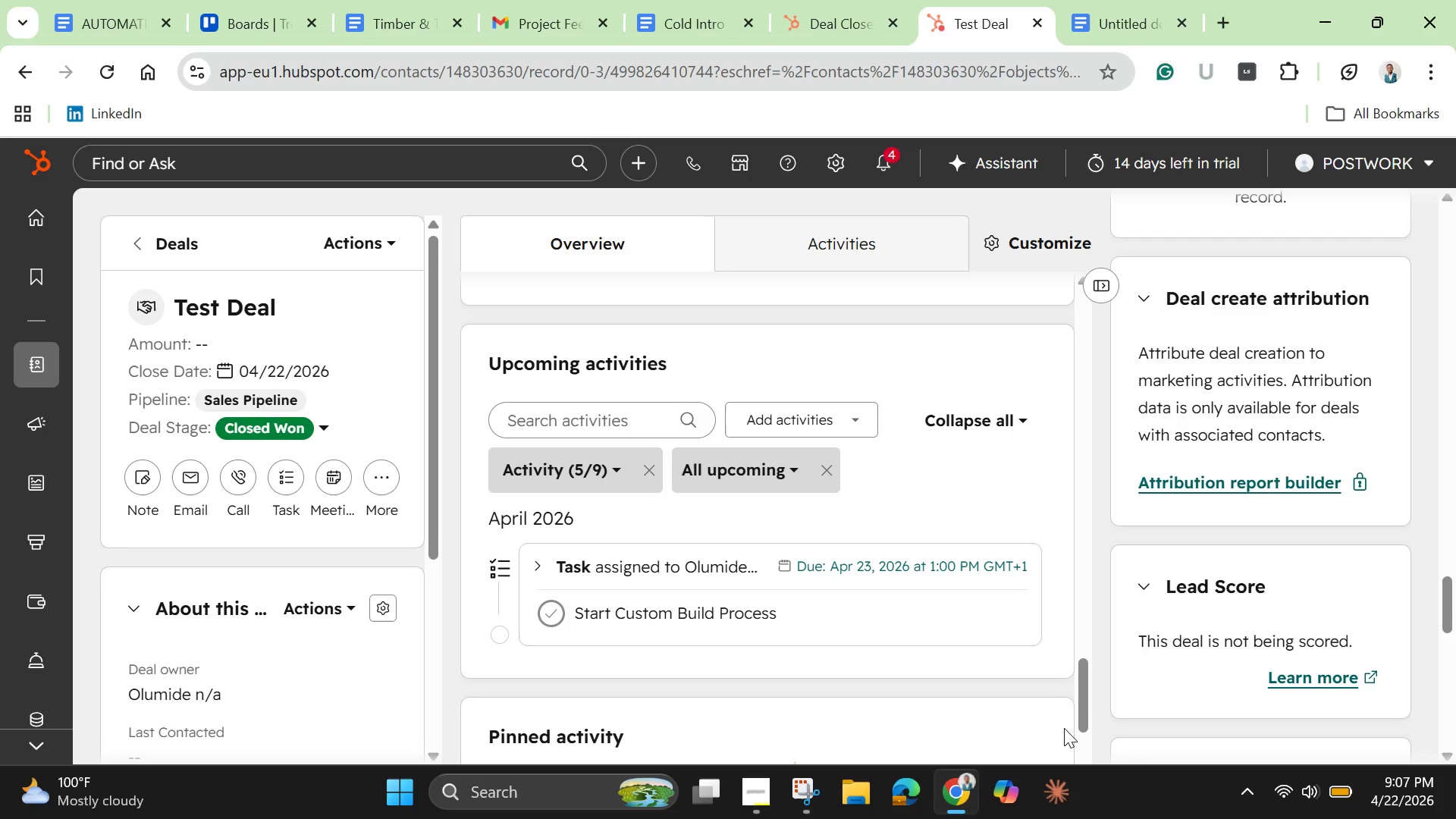 
wait(7.08)
 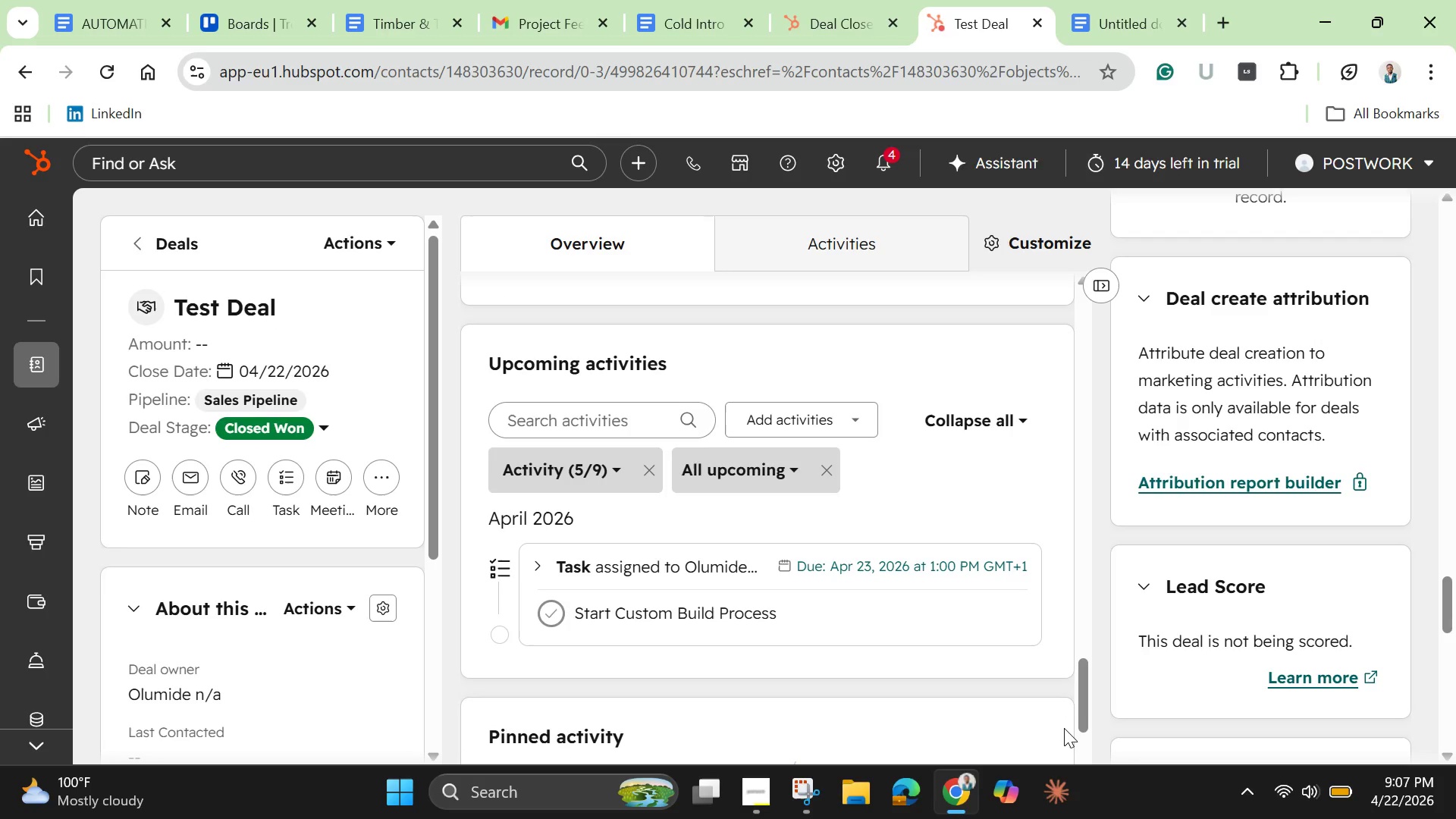 
left_click_drag(start_coordinate=[1083, 702], to_coordinate=[1095, 750])
 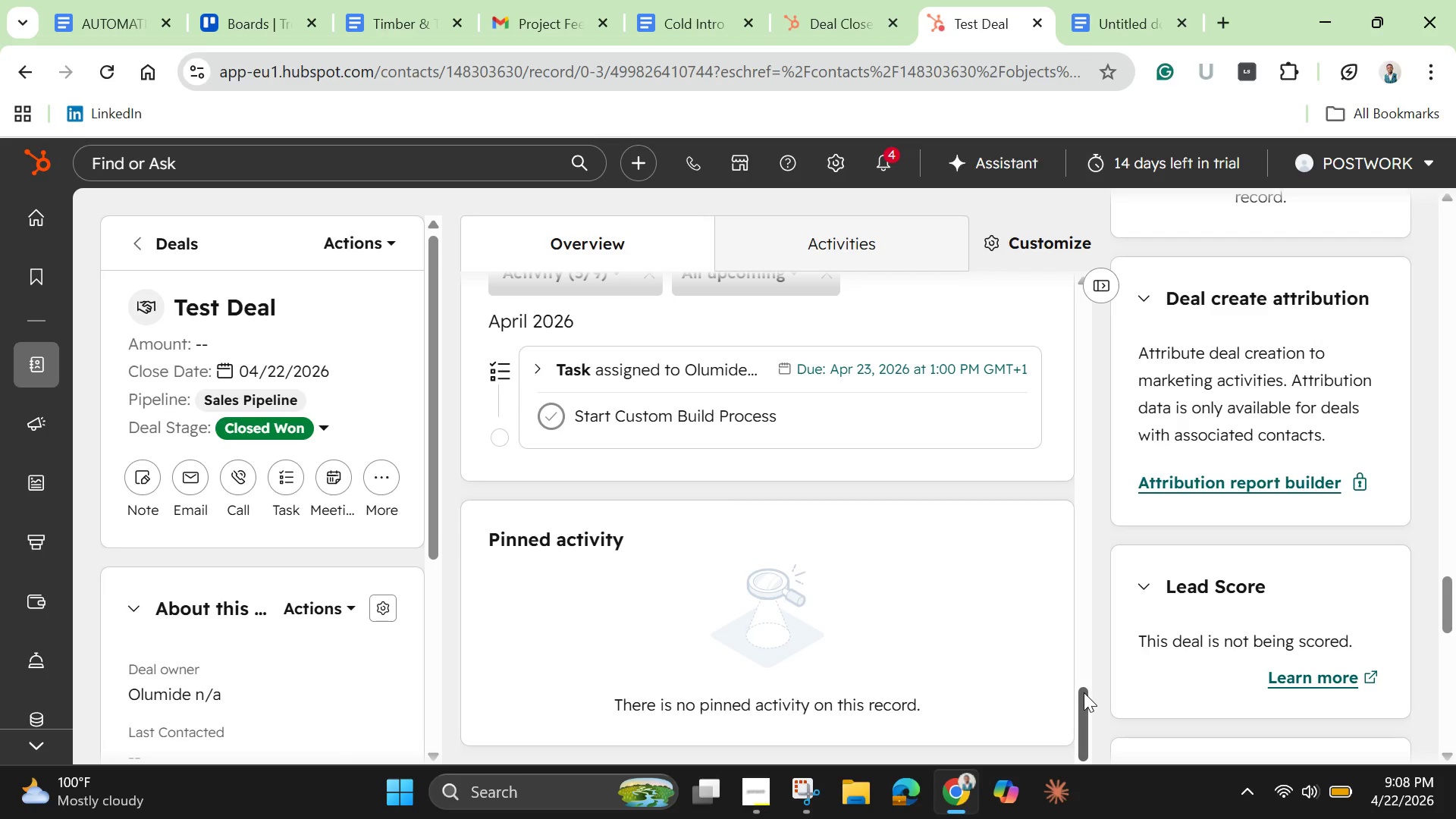 
wait(48.5)
 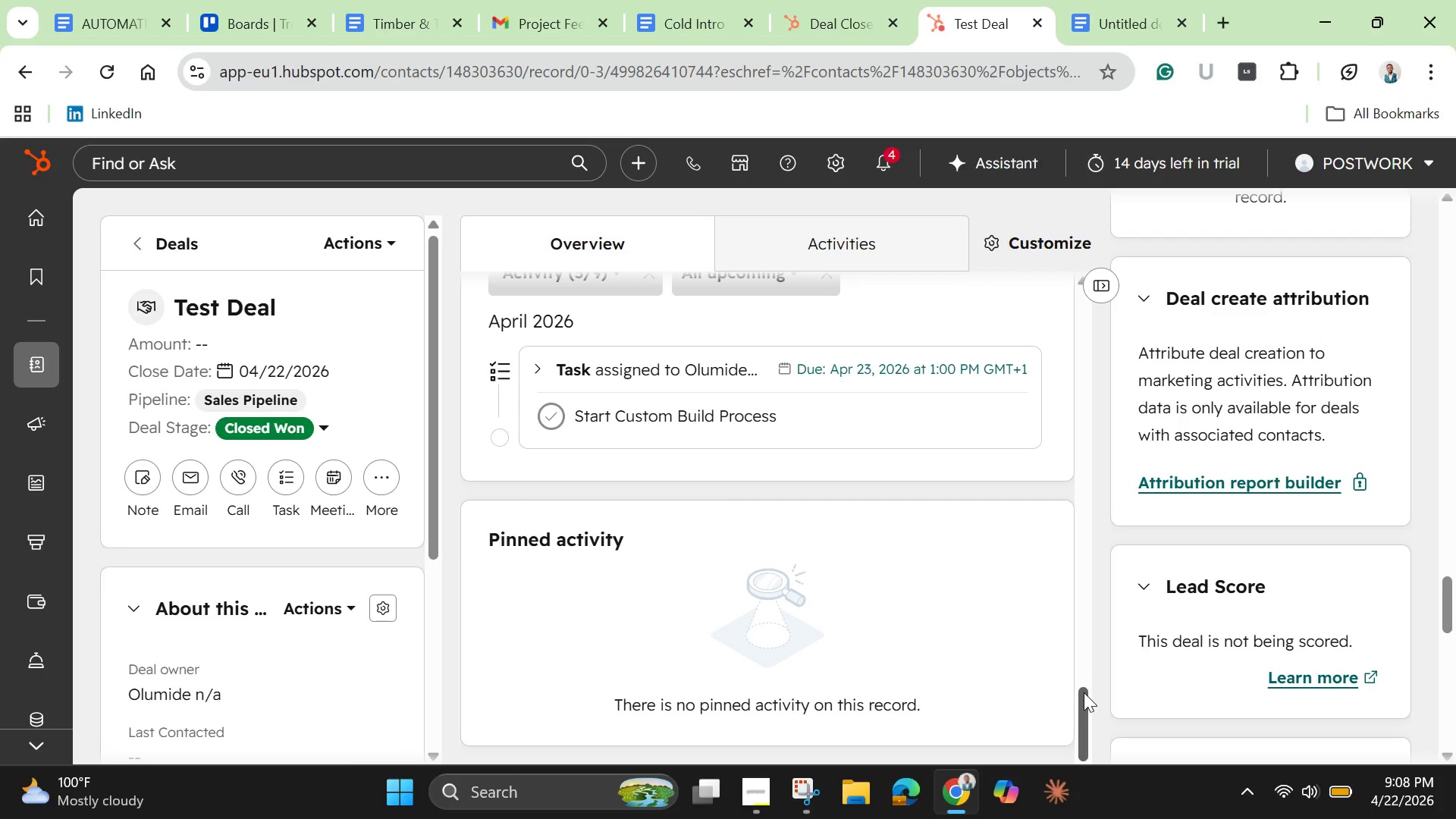 
scroll: coordinate [996, 472], scroll_direction: up, amount: 4.0
 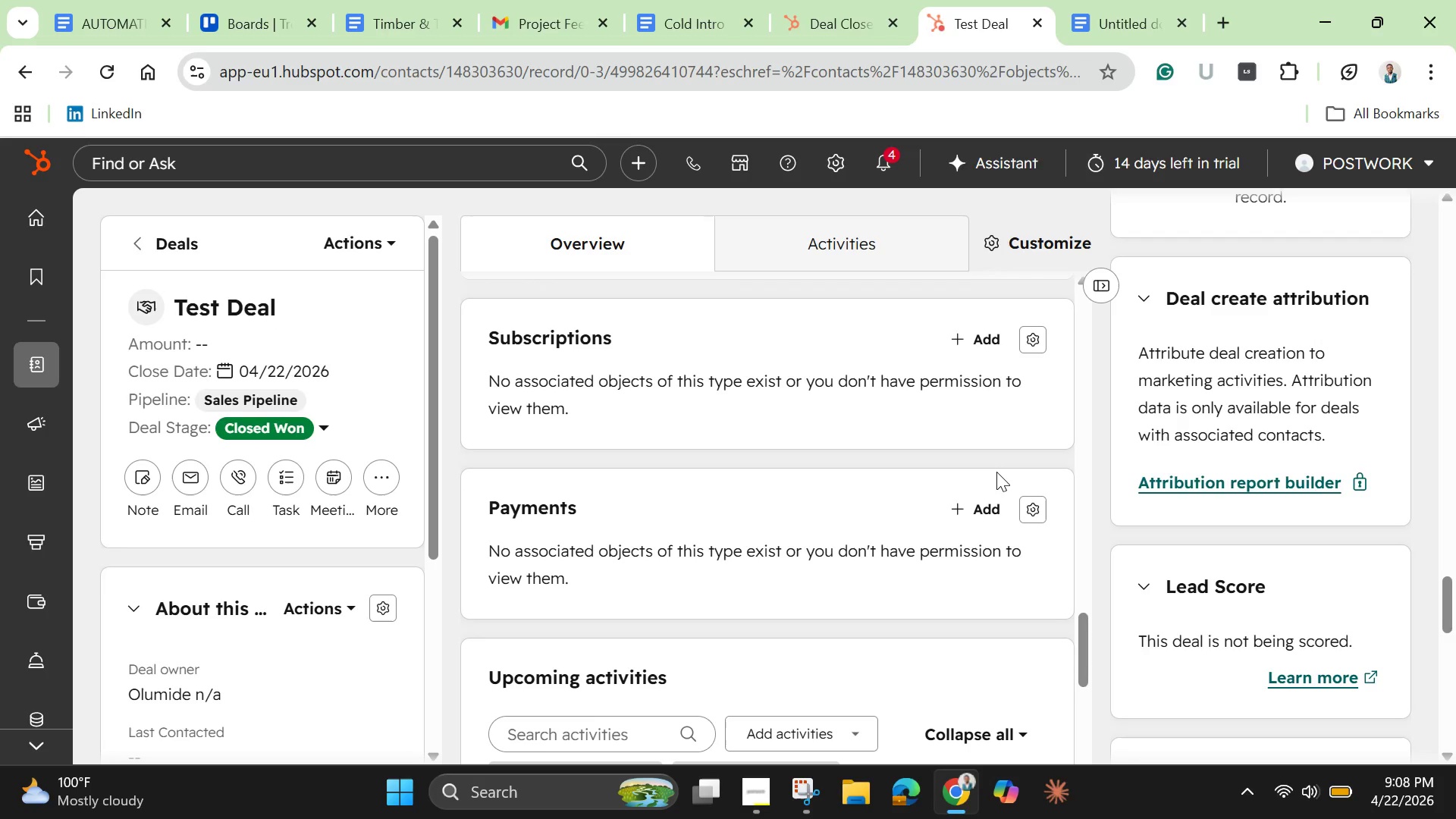 
wait(8.56)
 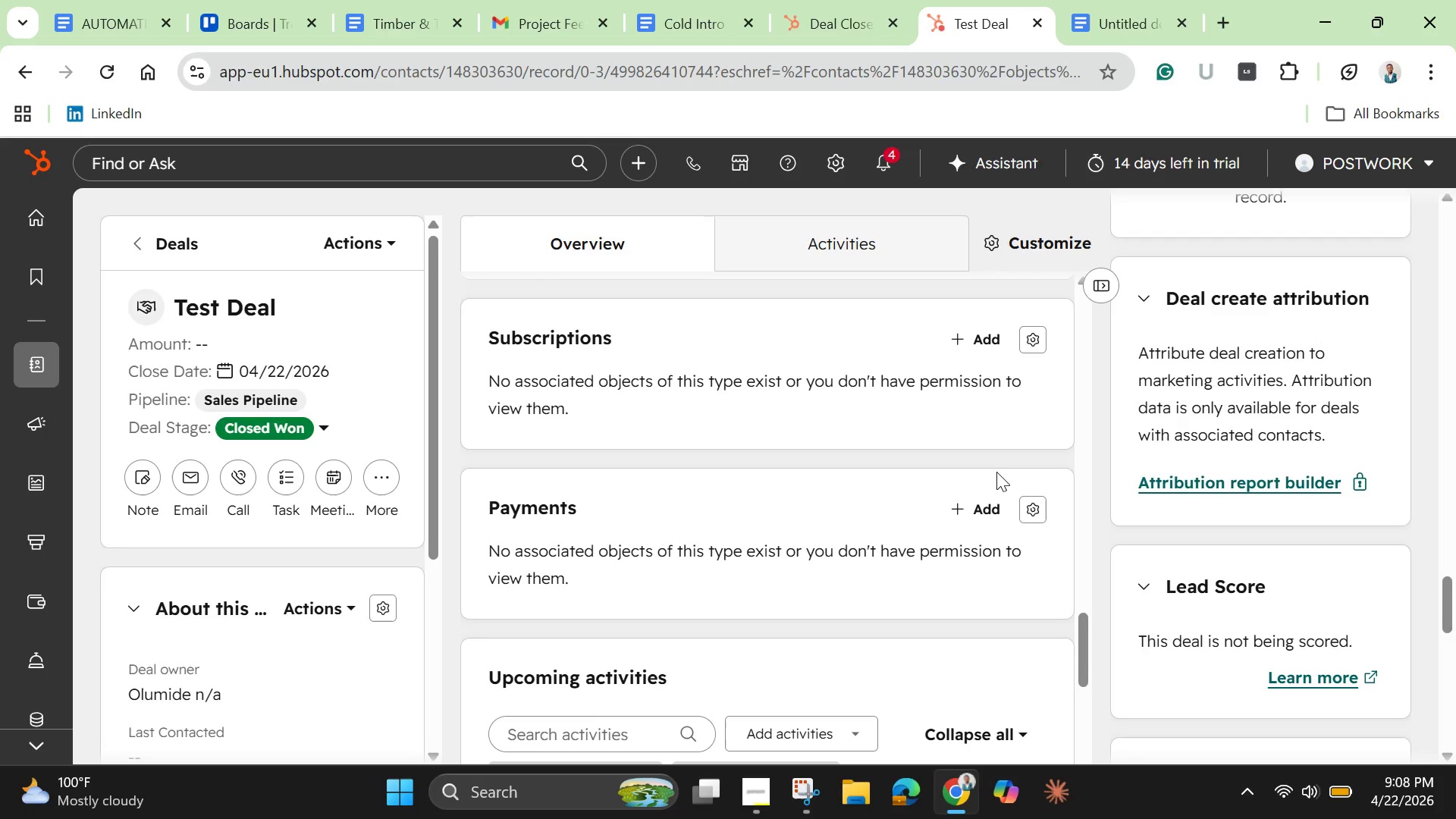 
left_click([290, 474])
 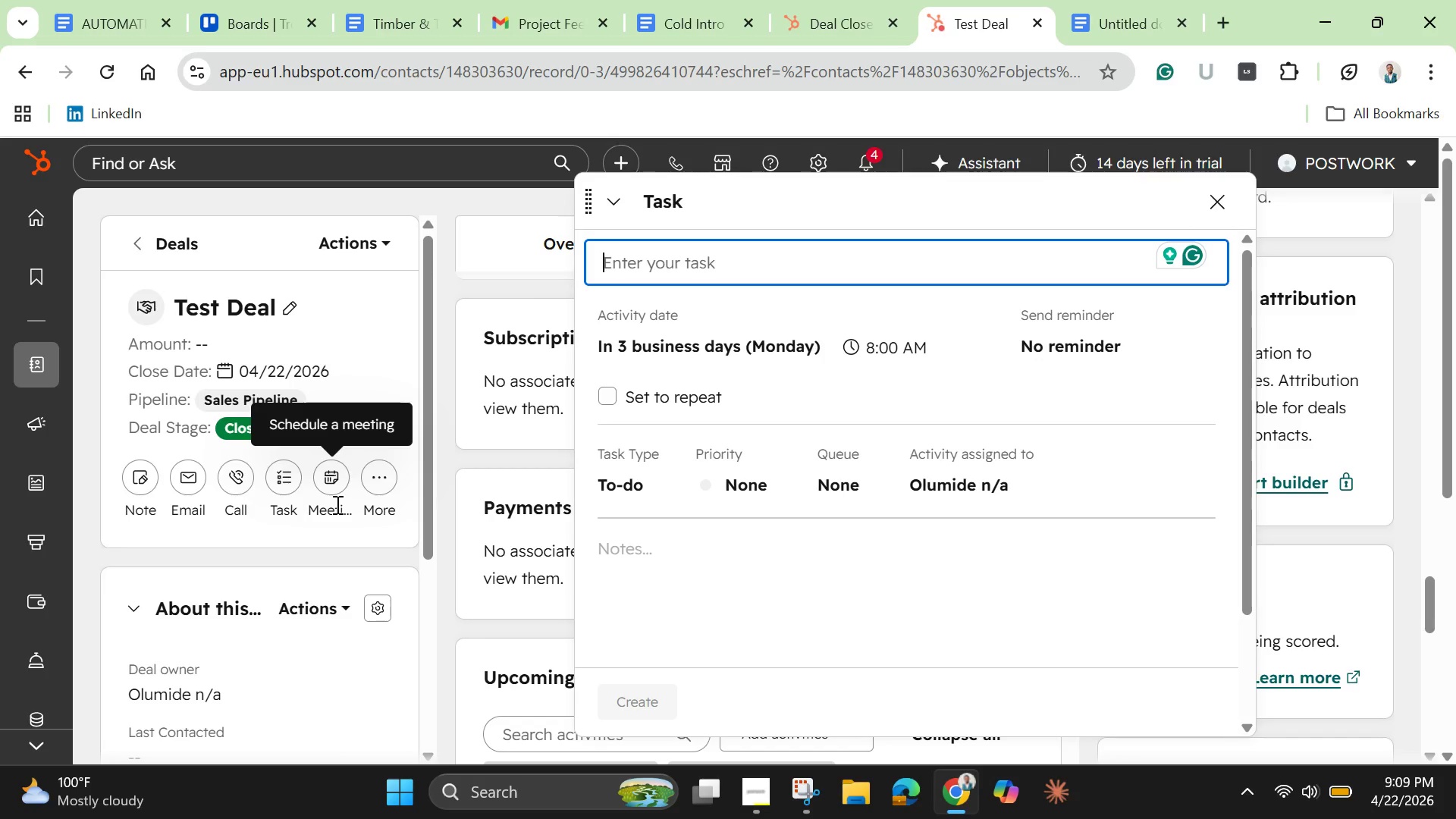 
wait(22.89)
 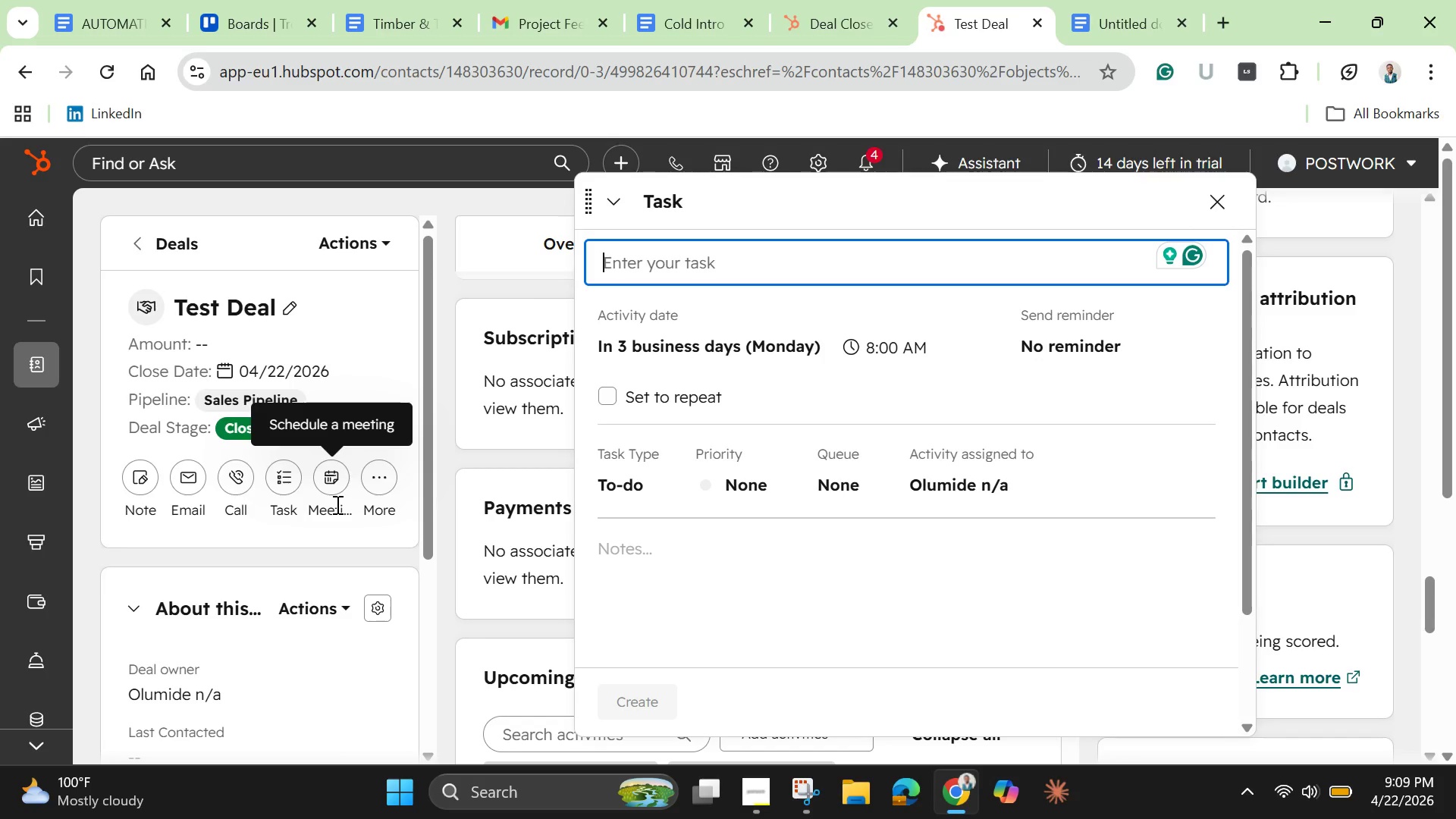 
left_click([838, 17])
 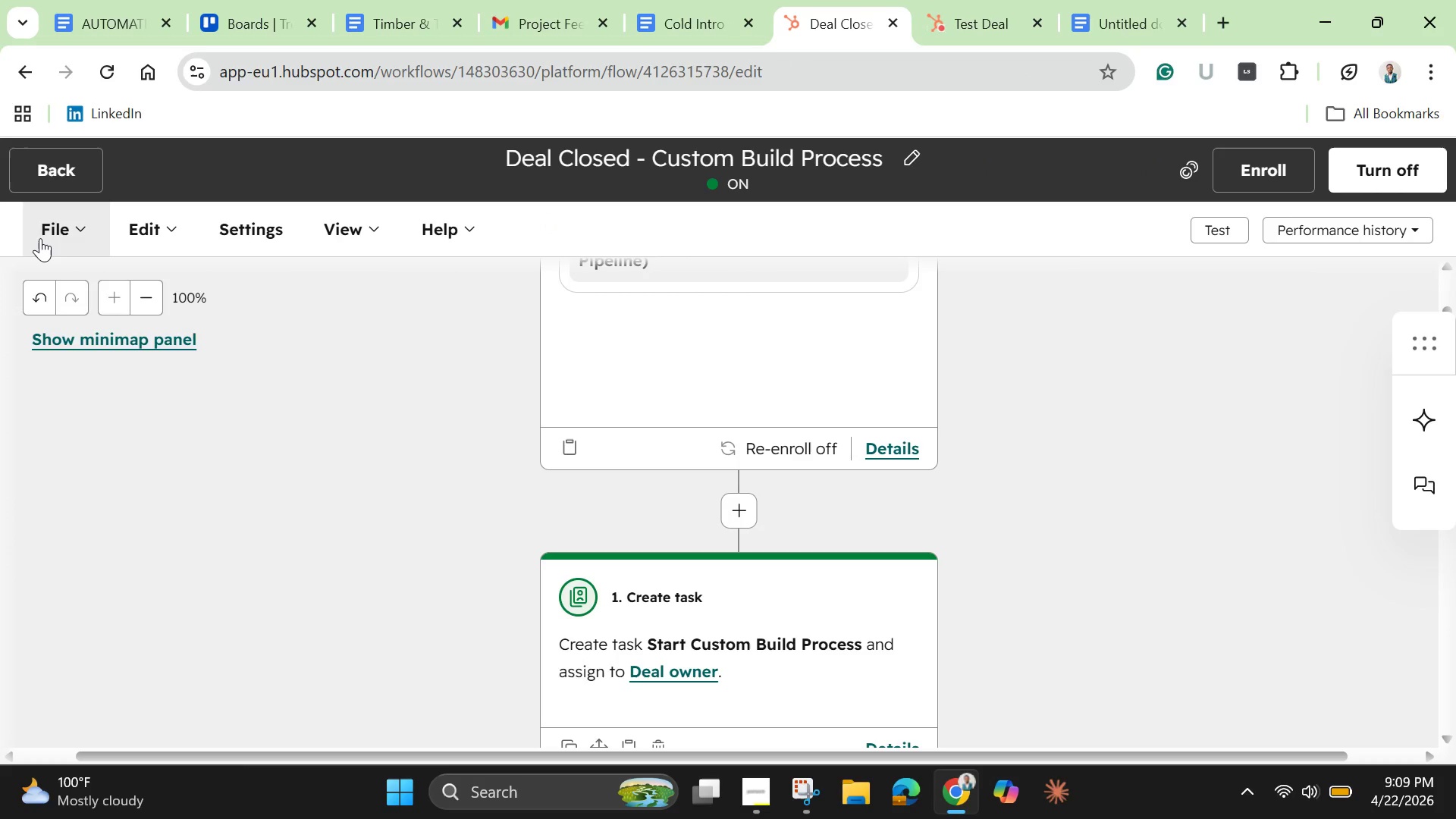 
wait(6.61)
 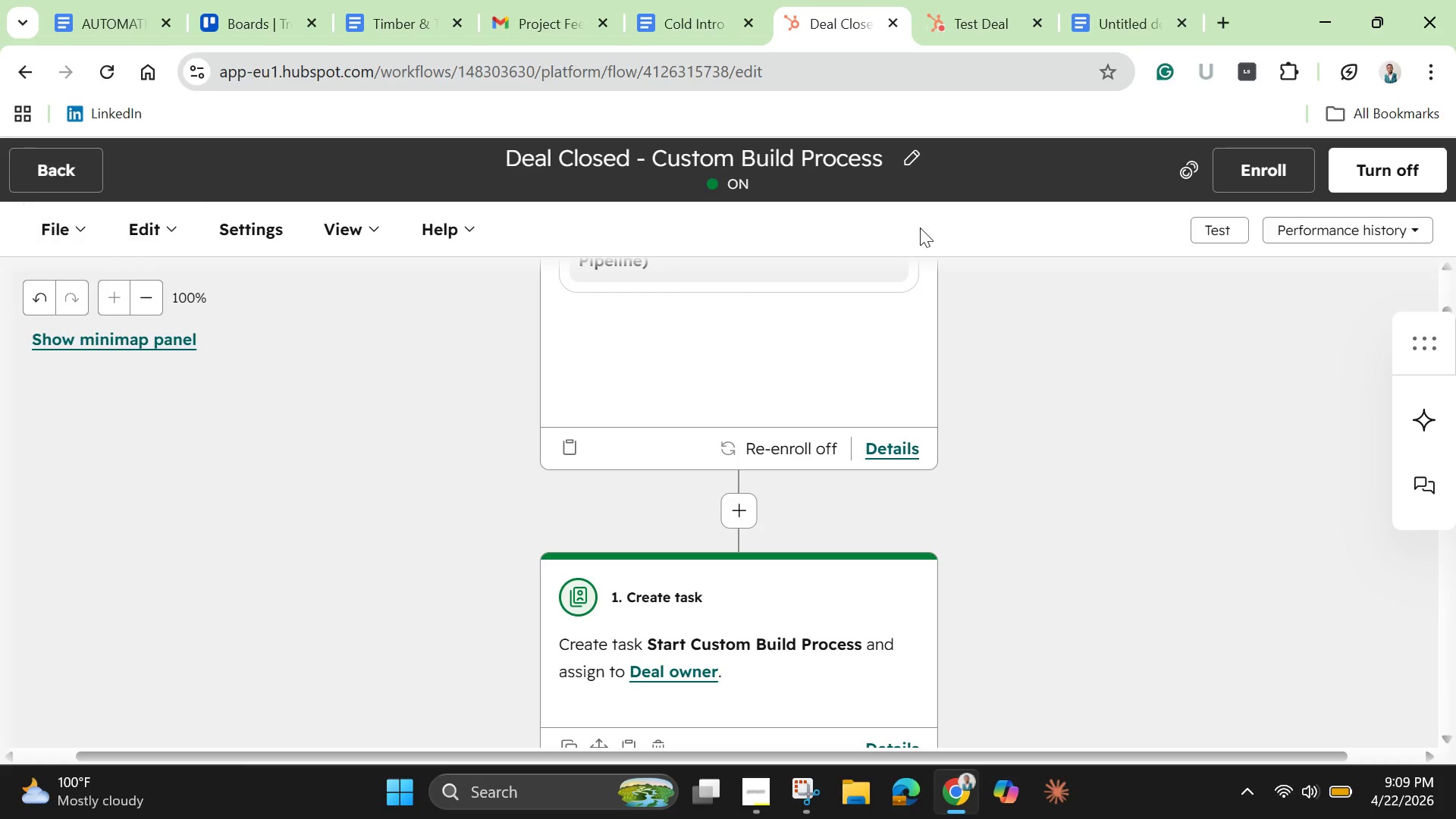 
left_click([76, 225])
 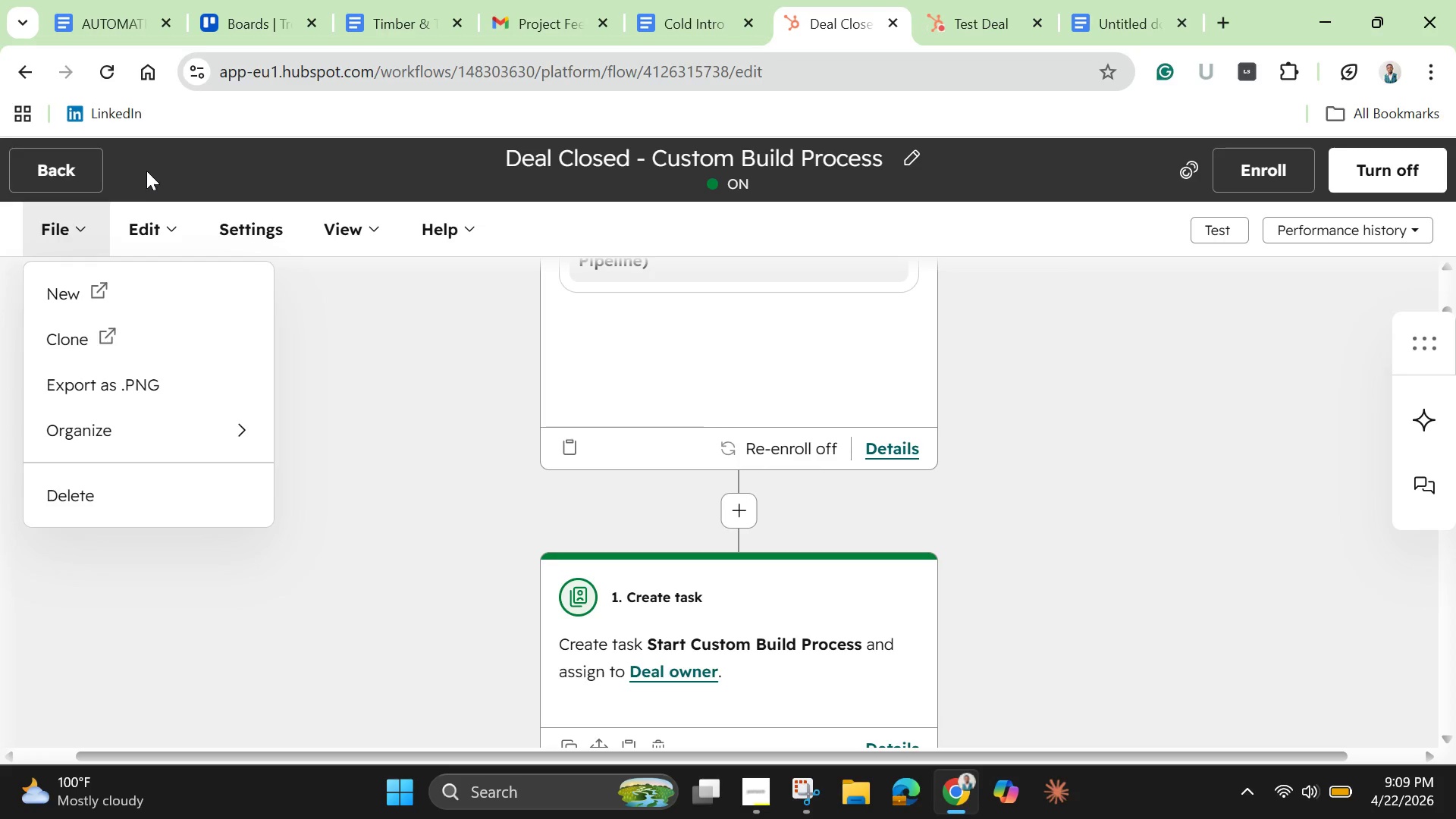 
left_click([158, 160])
 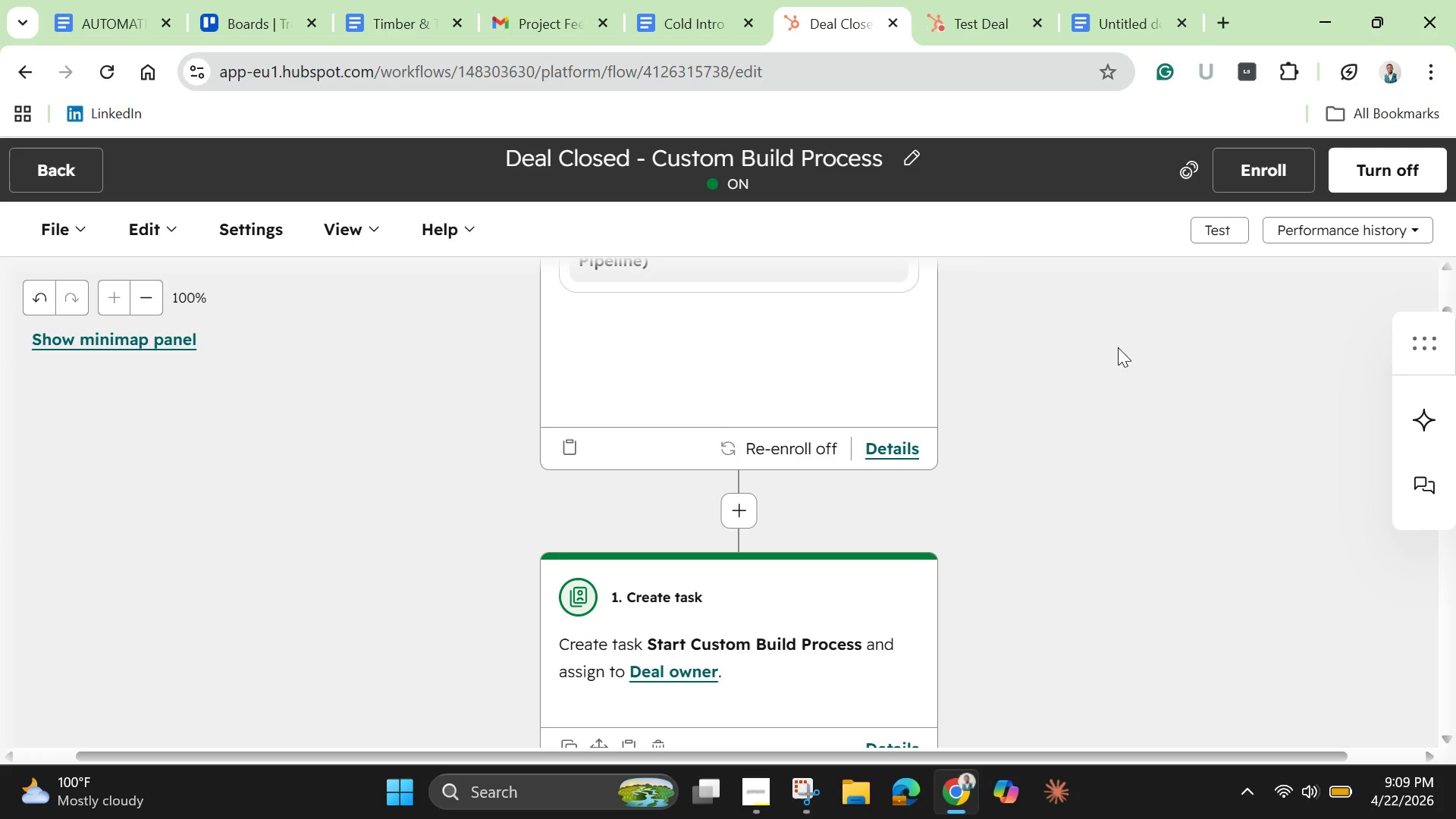 
wait(7.77)
 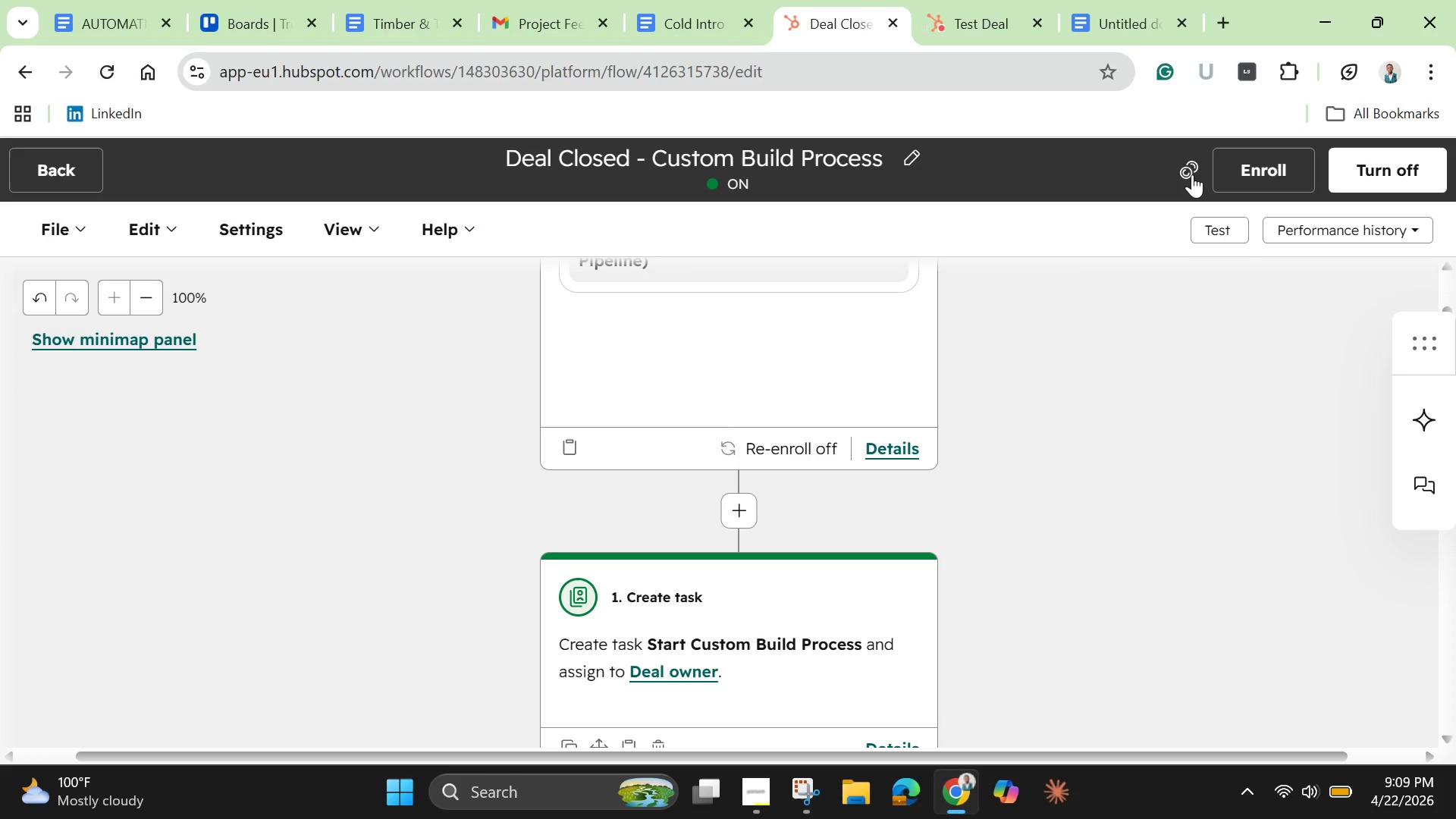 
left_click([66, 173])
 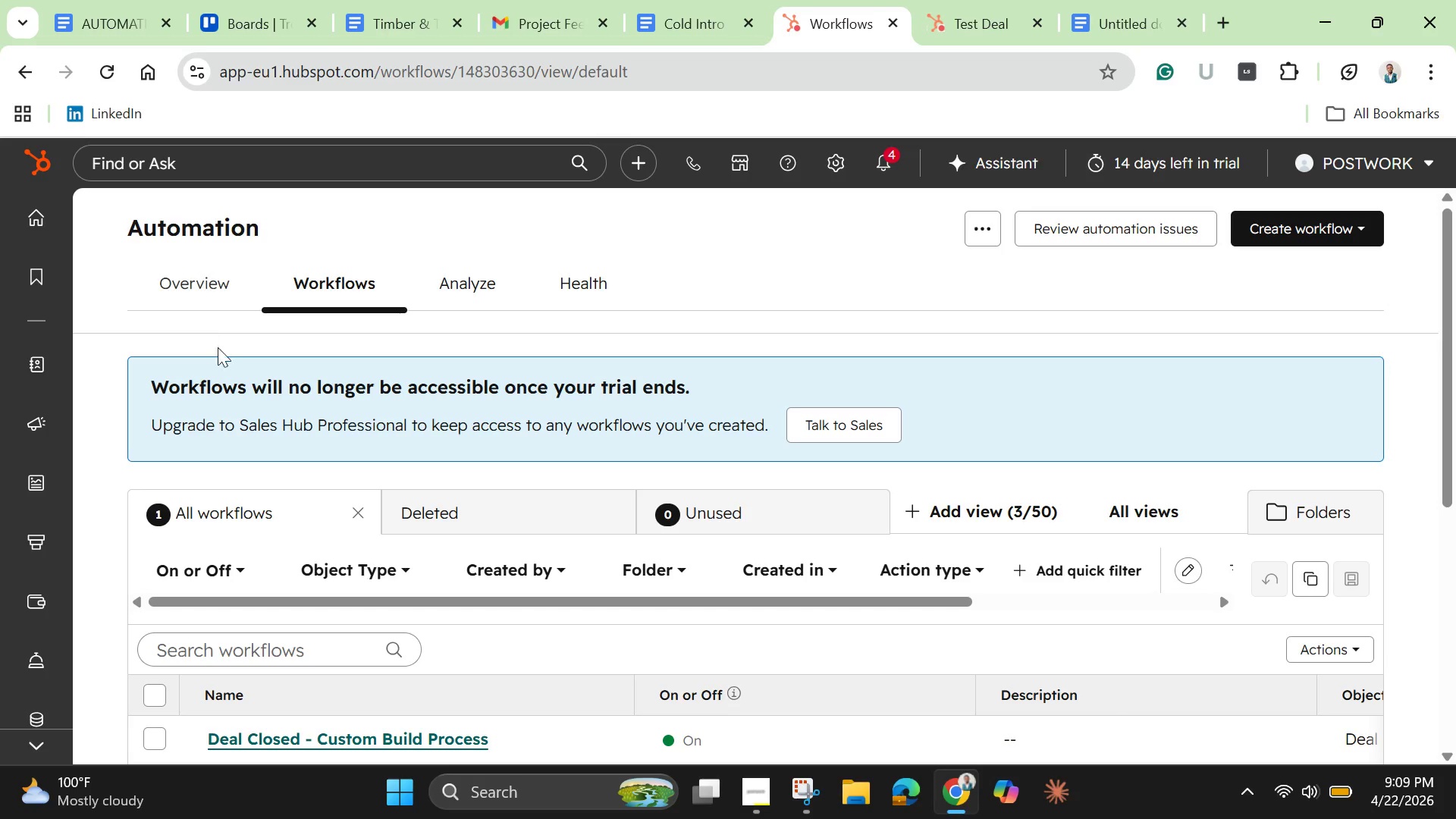 
wait(20.14)
 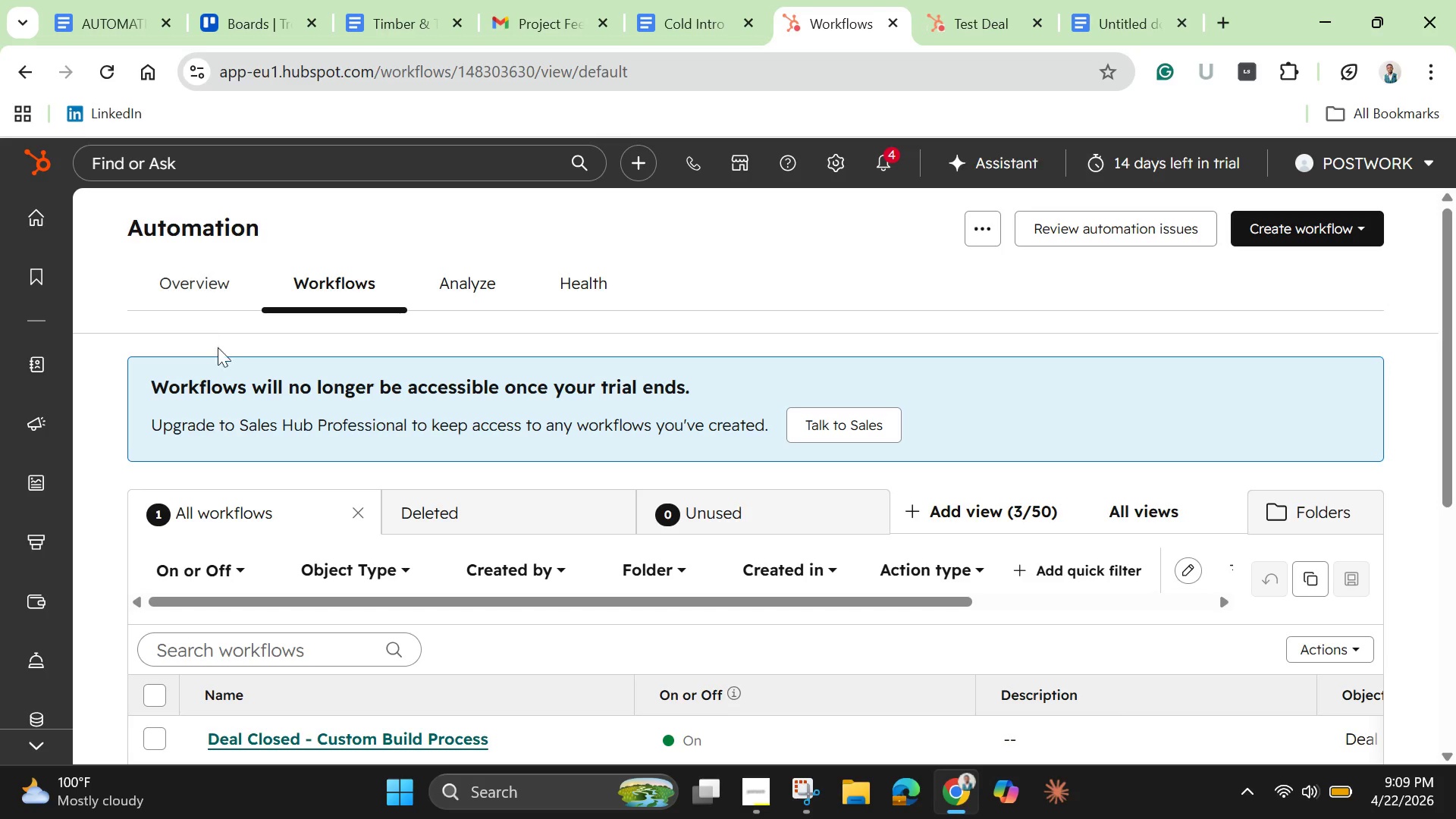 
left_click([1289, 227])
 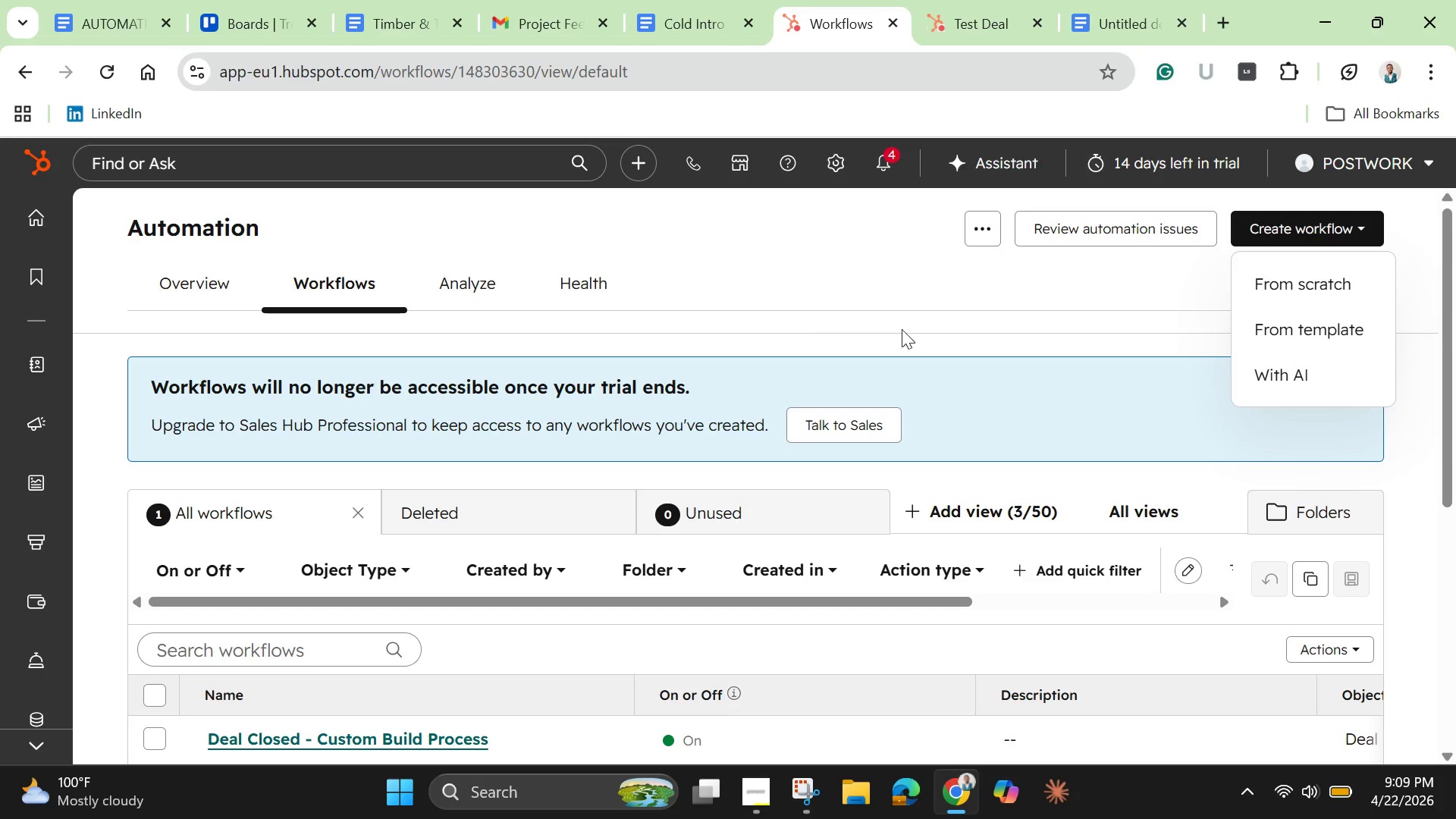 
left_click([769, 277])
 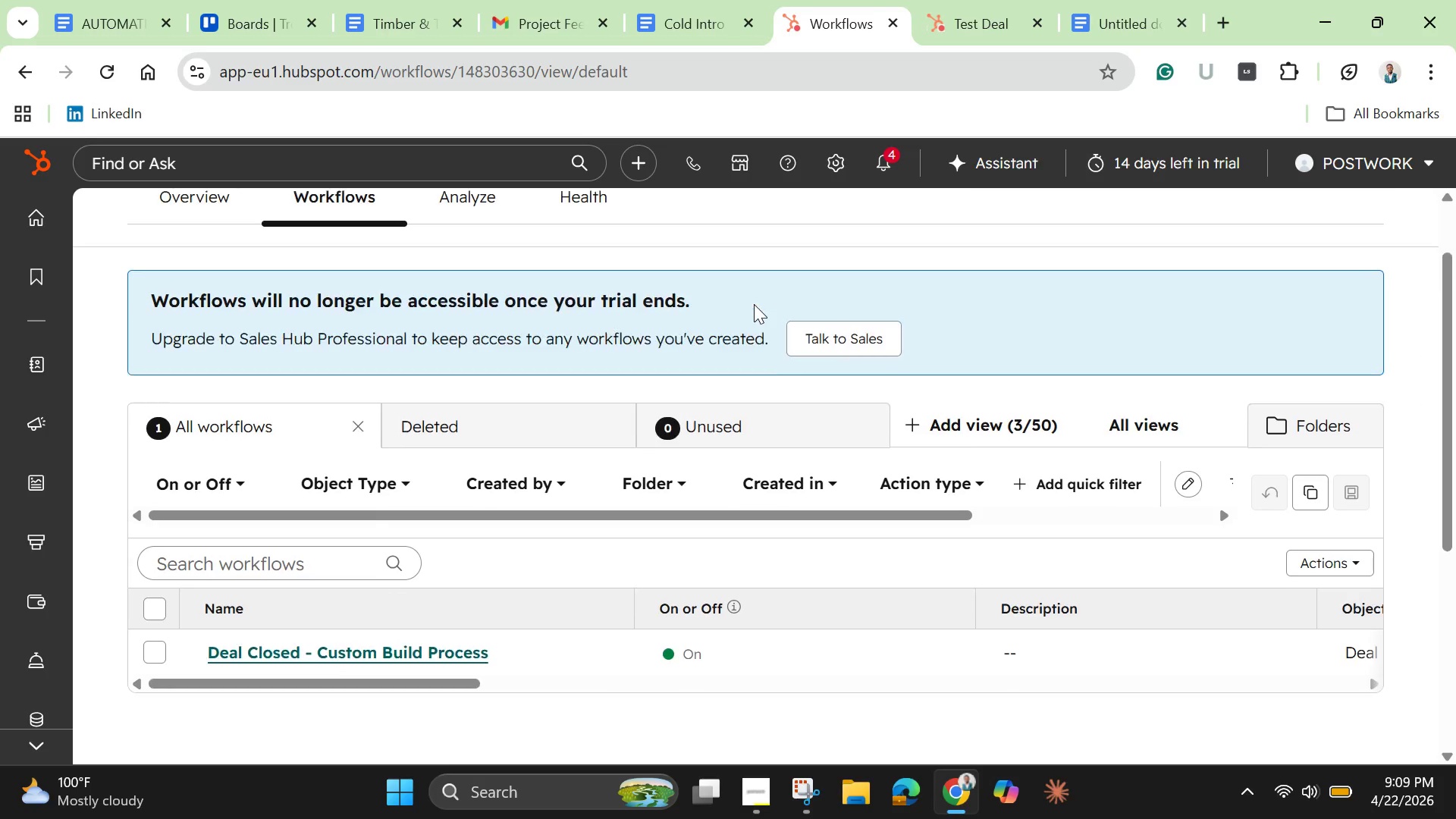 
scroll: coordinate [754, 304], scroll_direction: none, amount: 0.0
 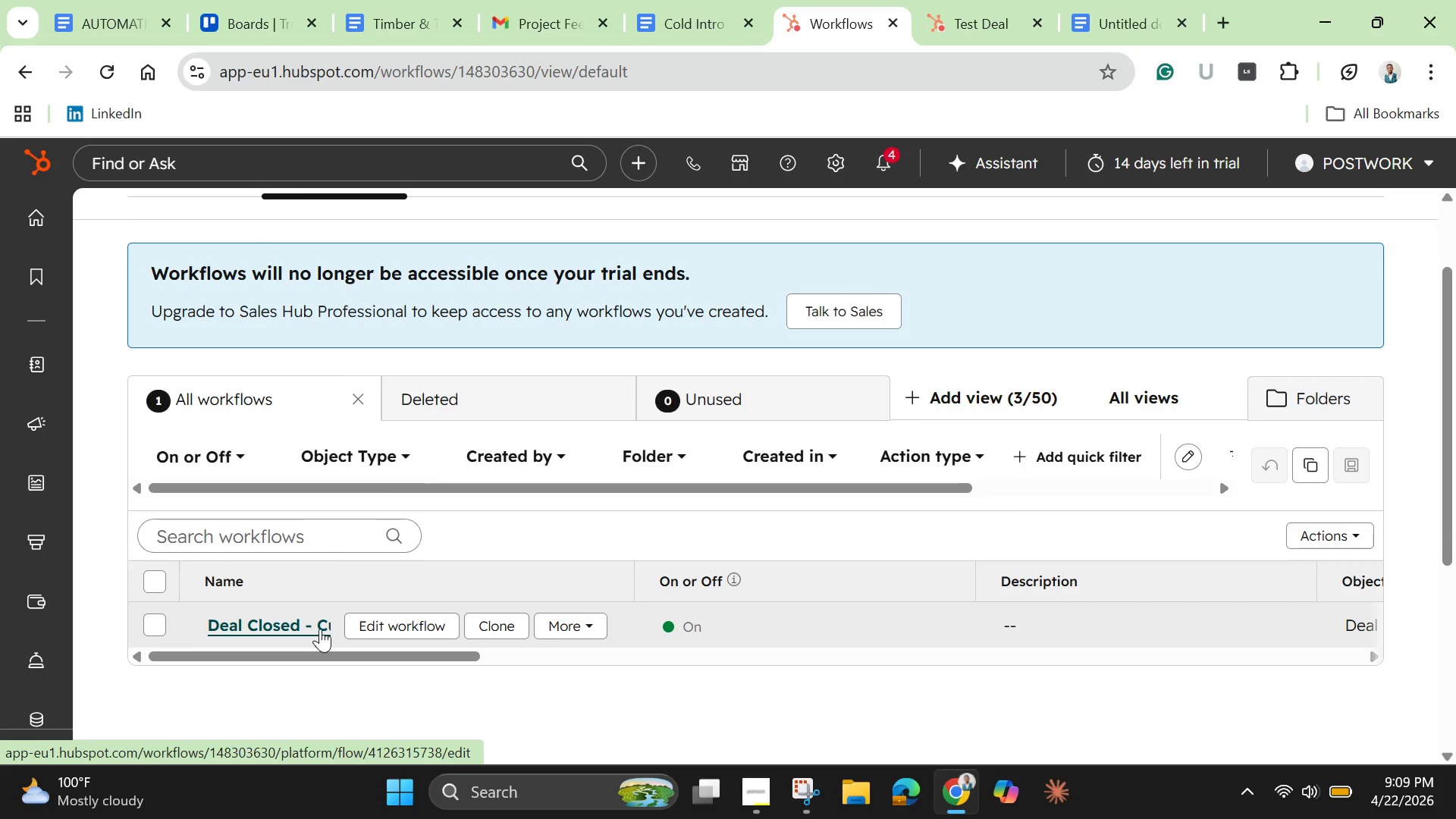 
wait(5.93)
 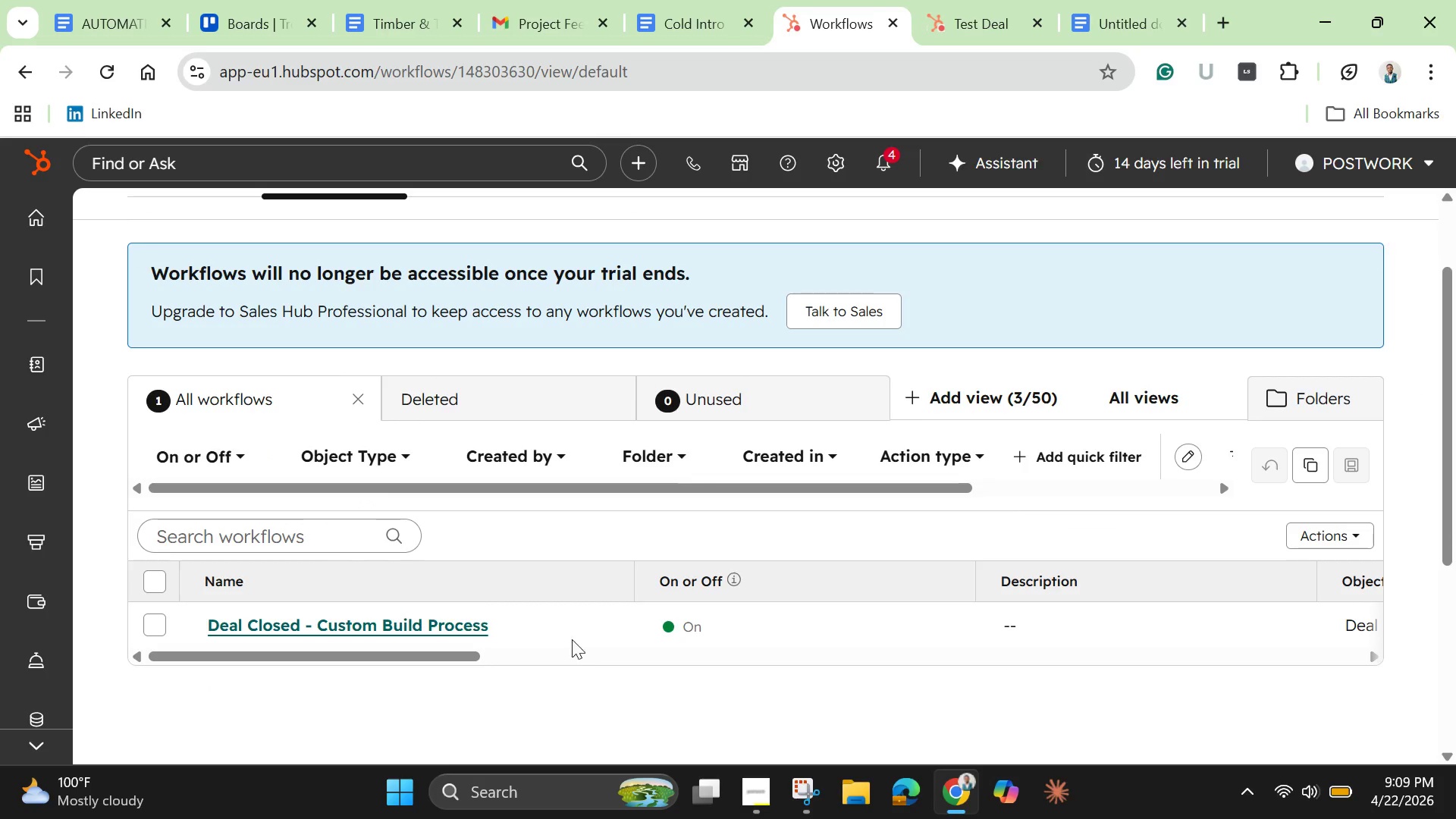 
left_click([384, 619])
 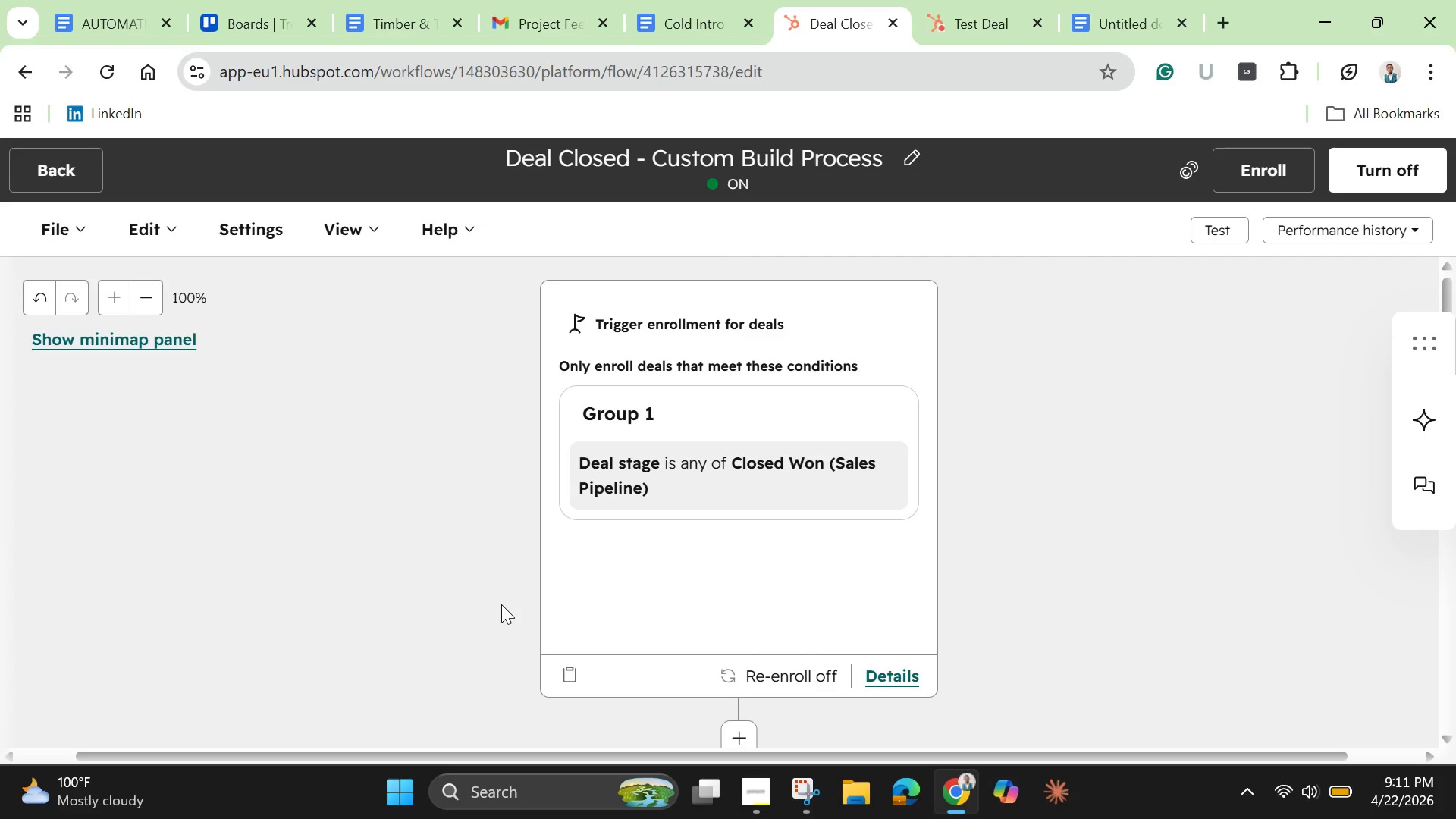 
wait(102.2)
 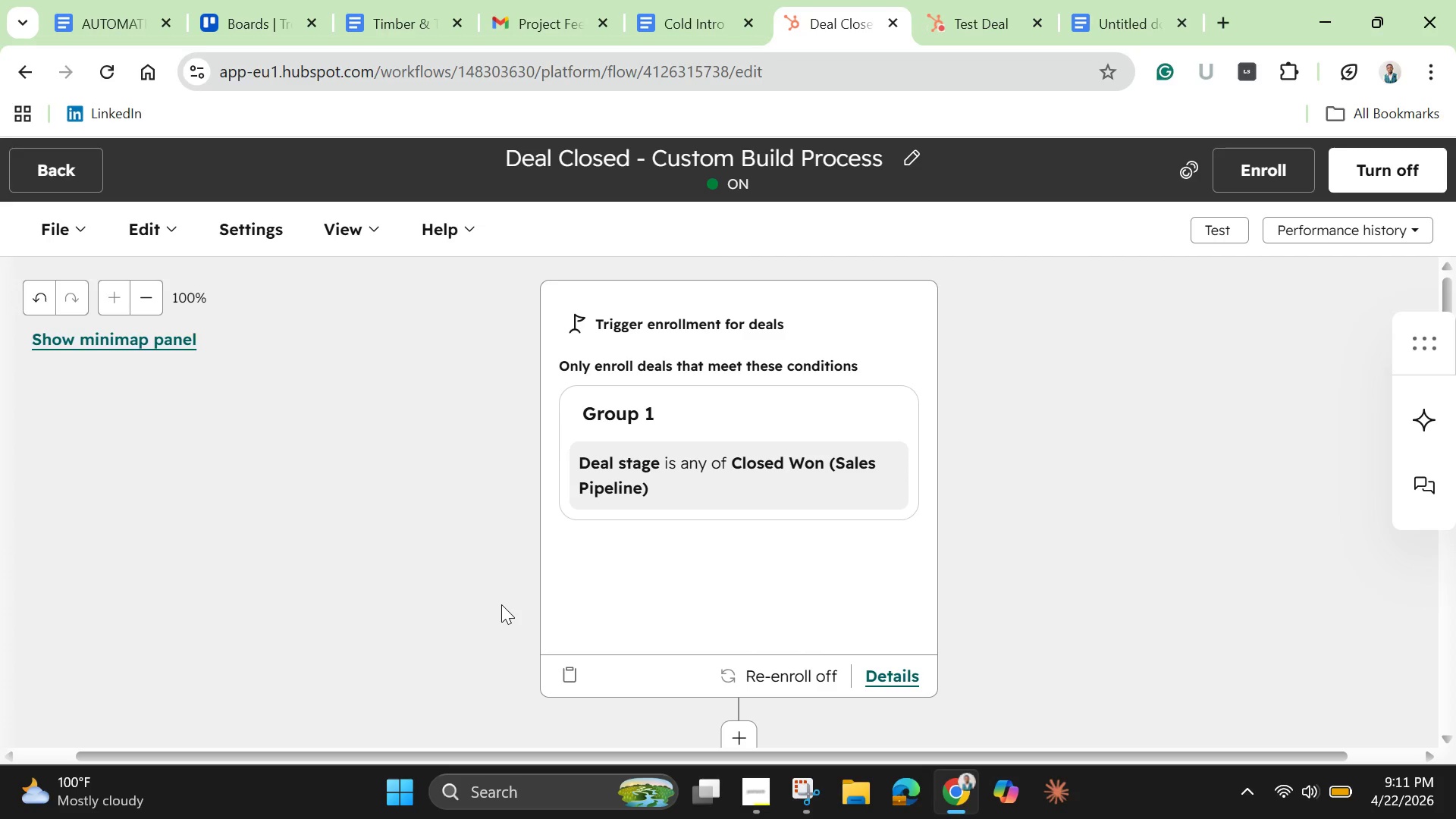 
scroll: coordinate [584, 486], scroll_direction: down, amount: 4.0
 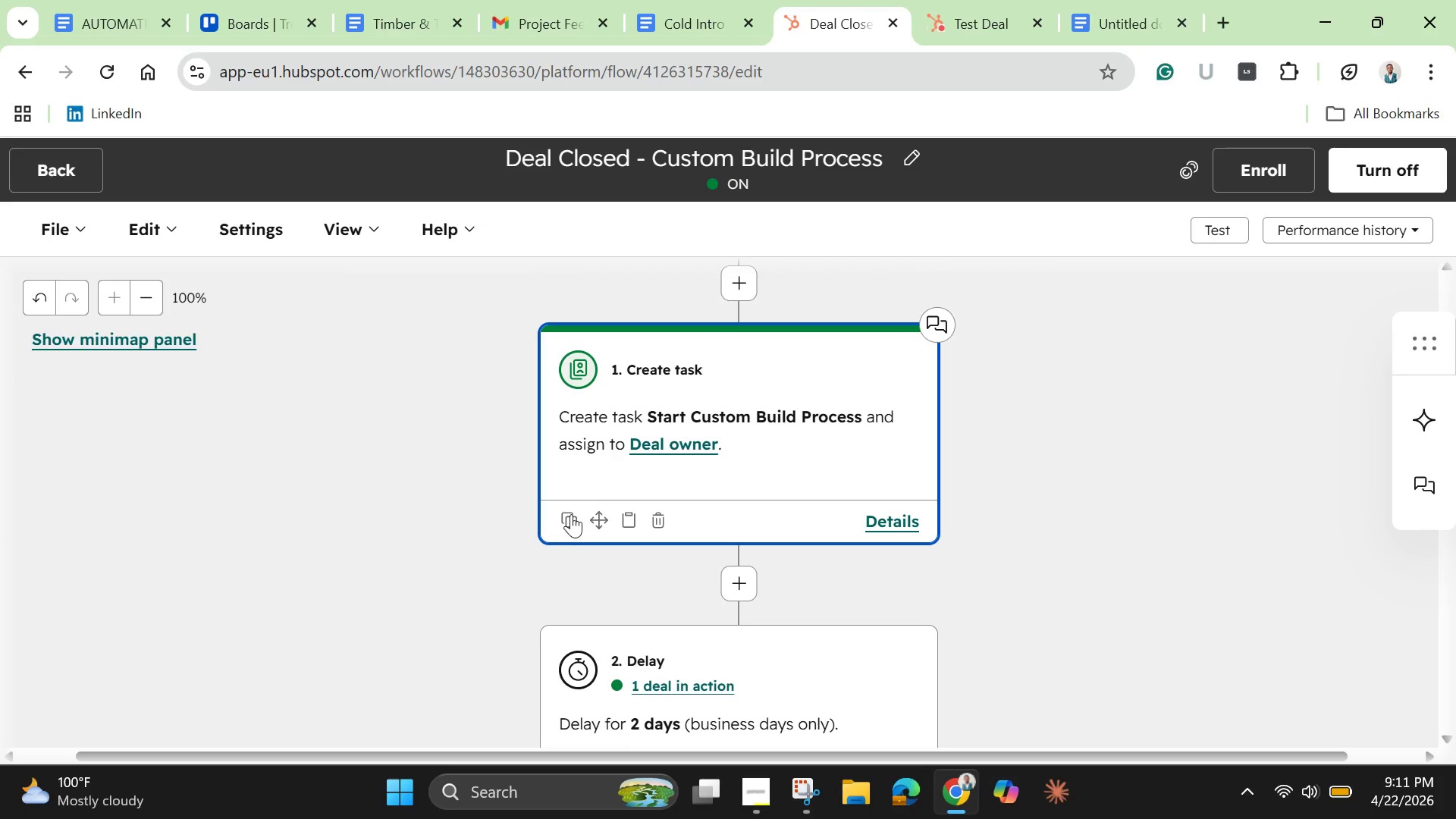 
mouse_move([562, 528])
 